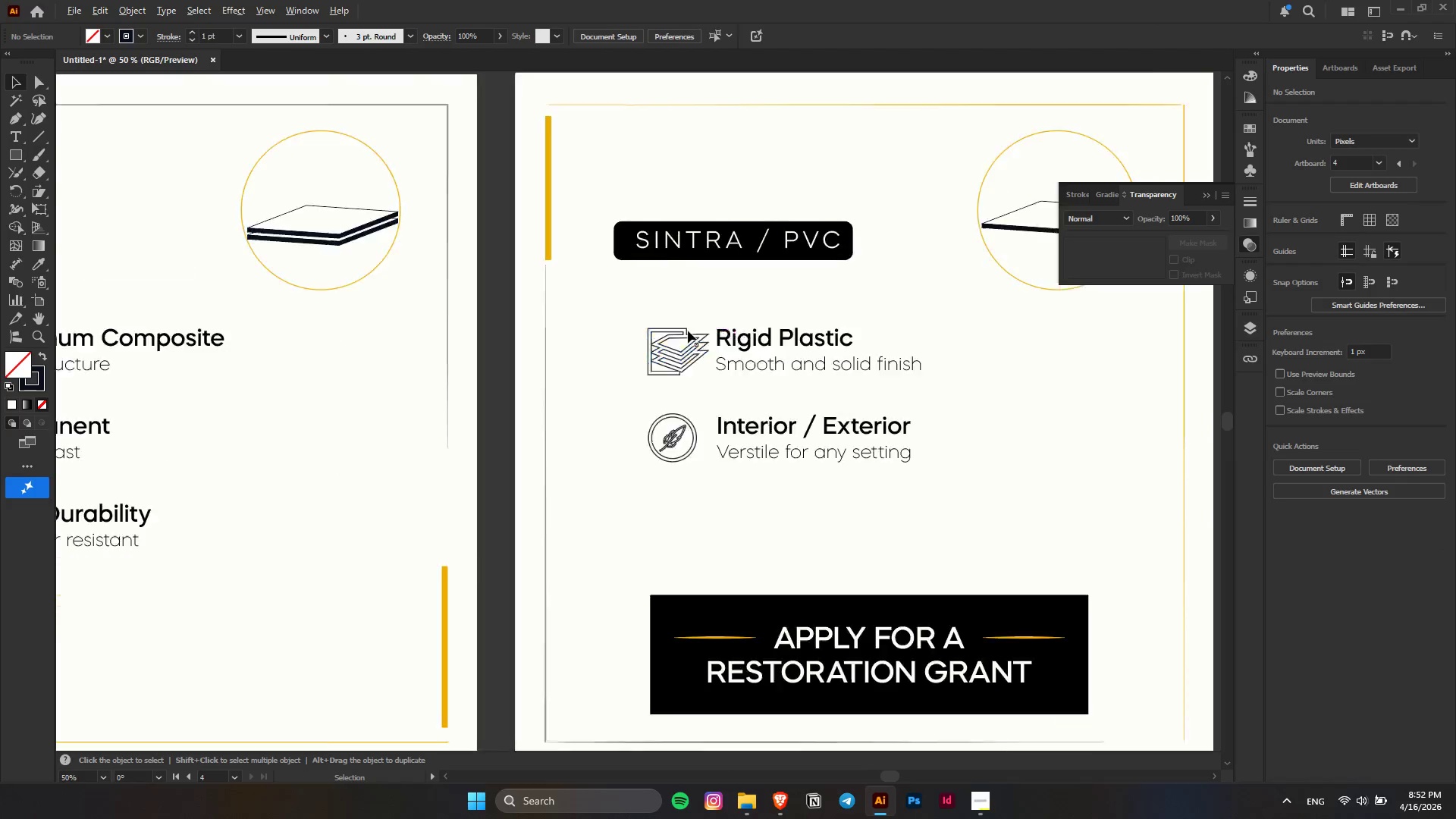 
scroll: coordinate [705, 360], scroll_direction: down, amount: 3.0
 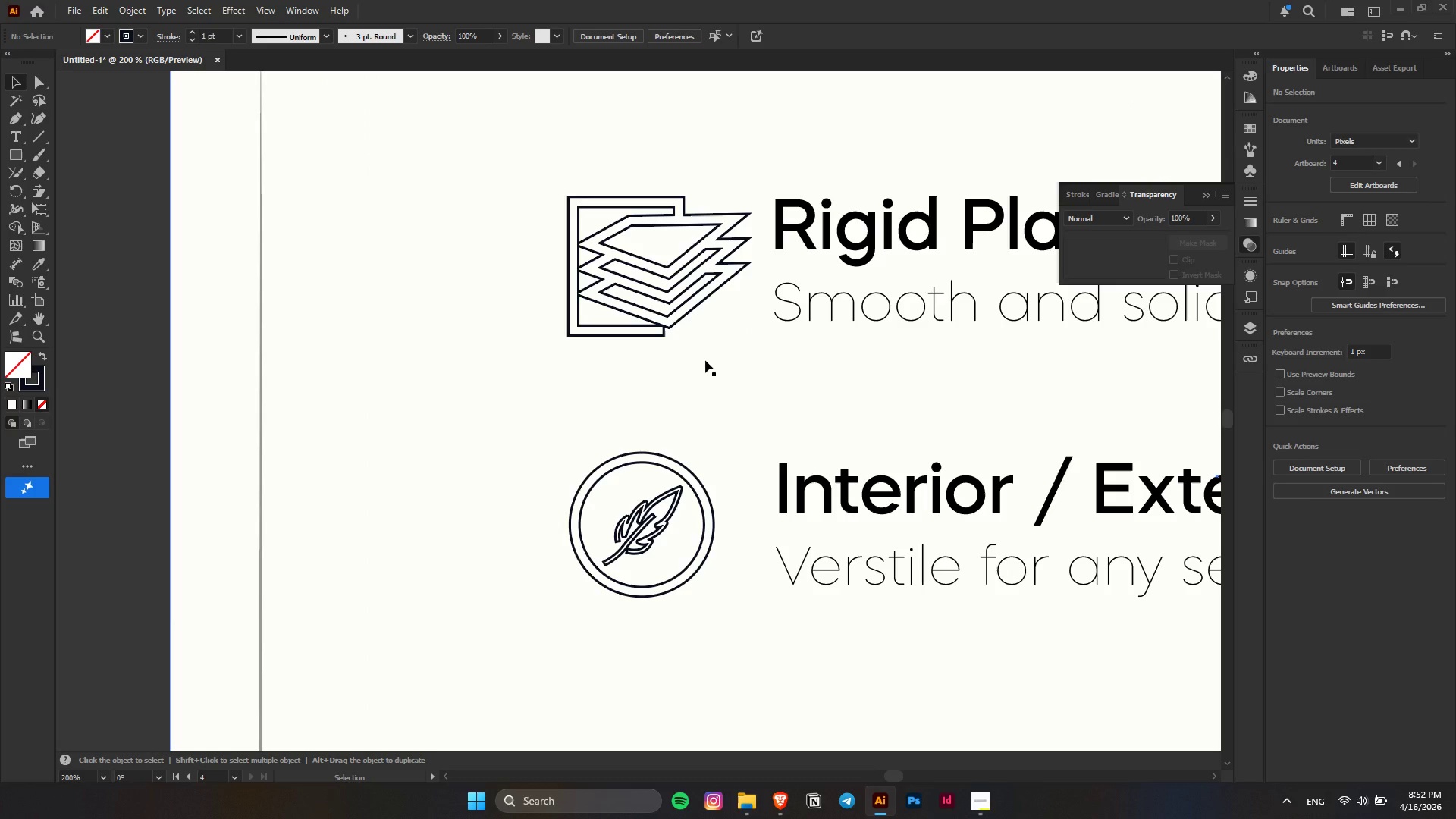 
key(Alt+AltLeft)
 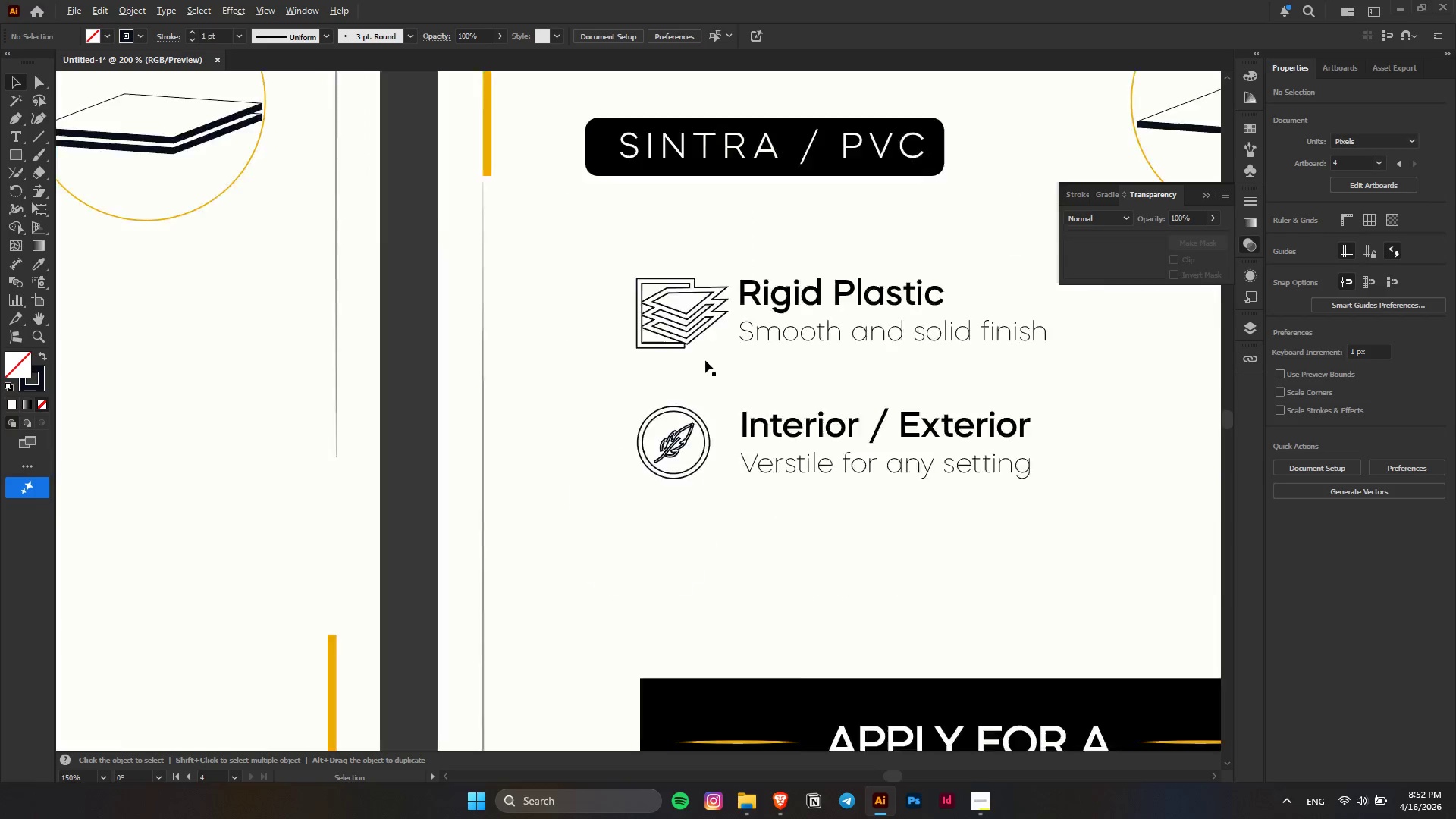 
key(Control+ControlLeft)
 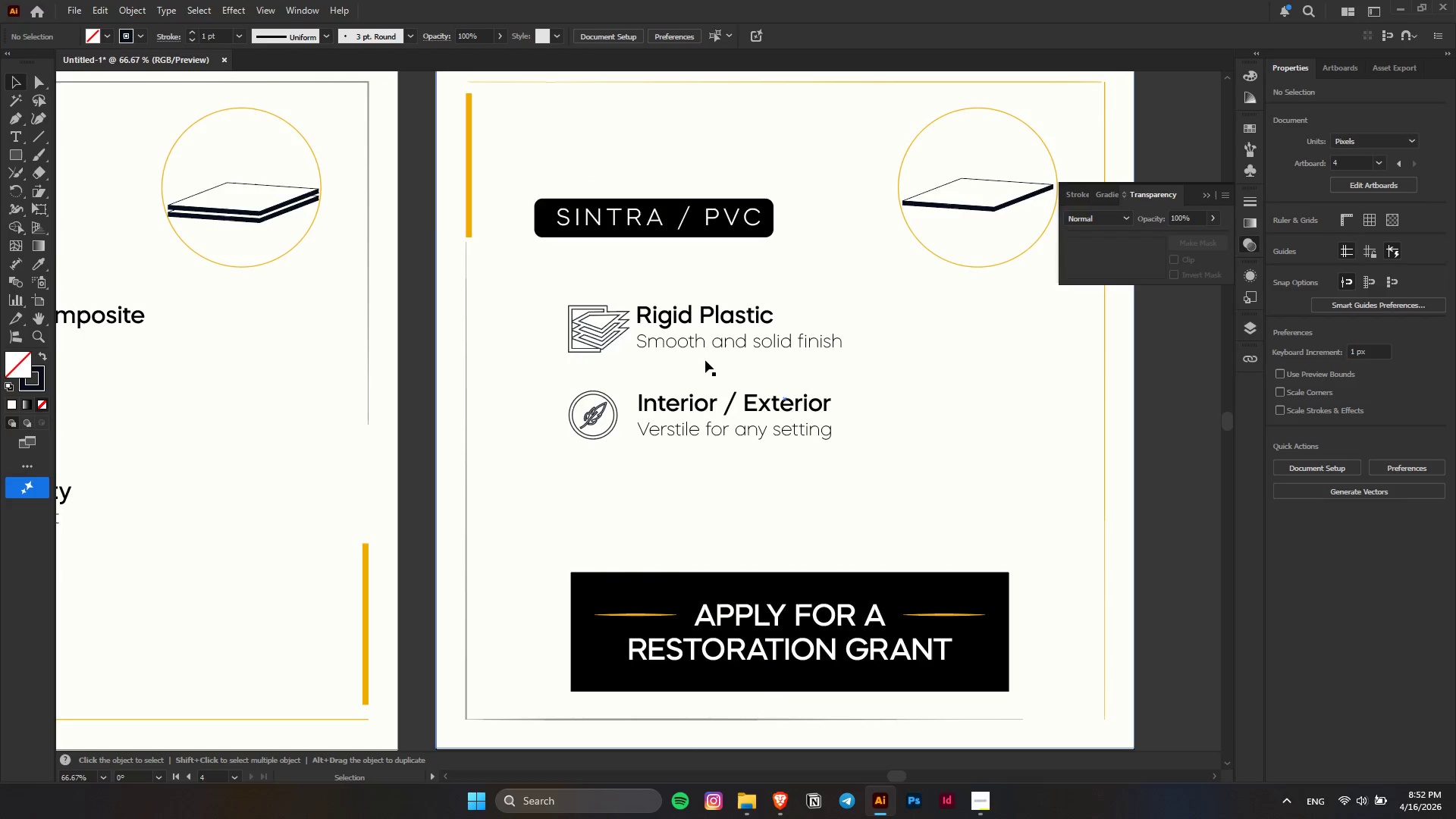 
key(Alt+AltLeft)
 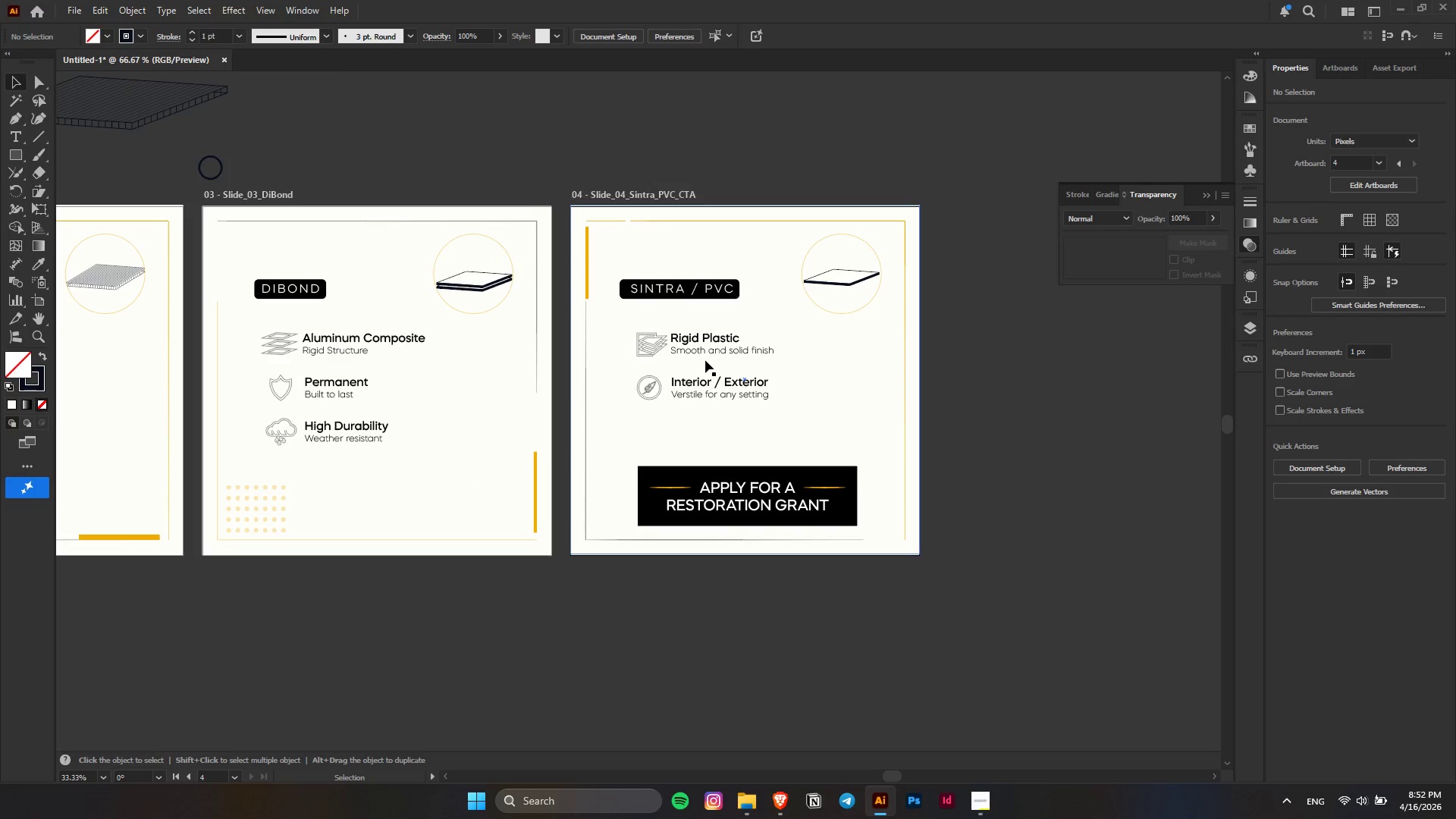 
key(Control+ControlLeft)
 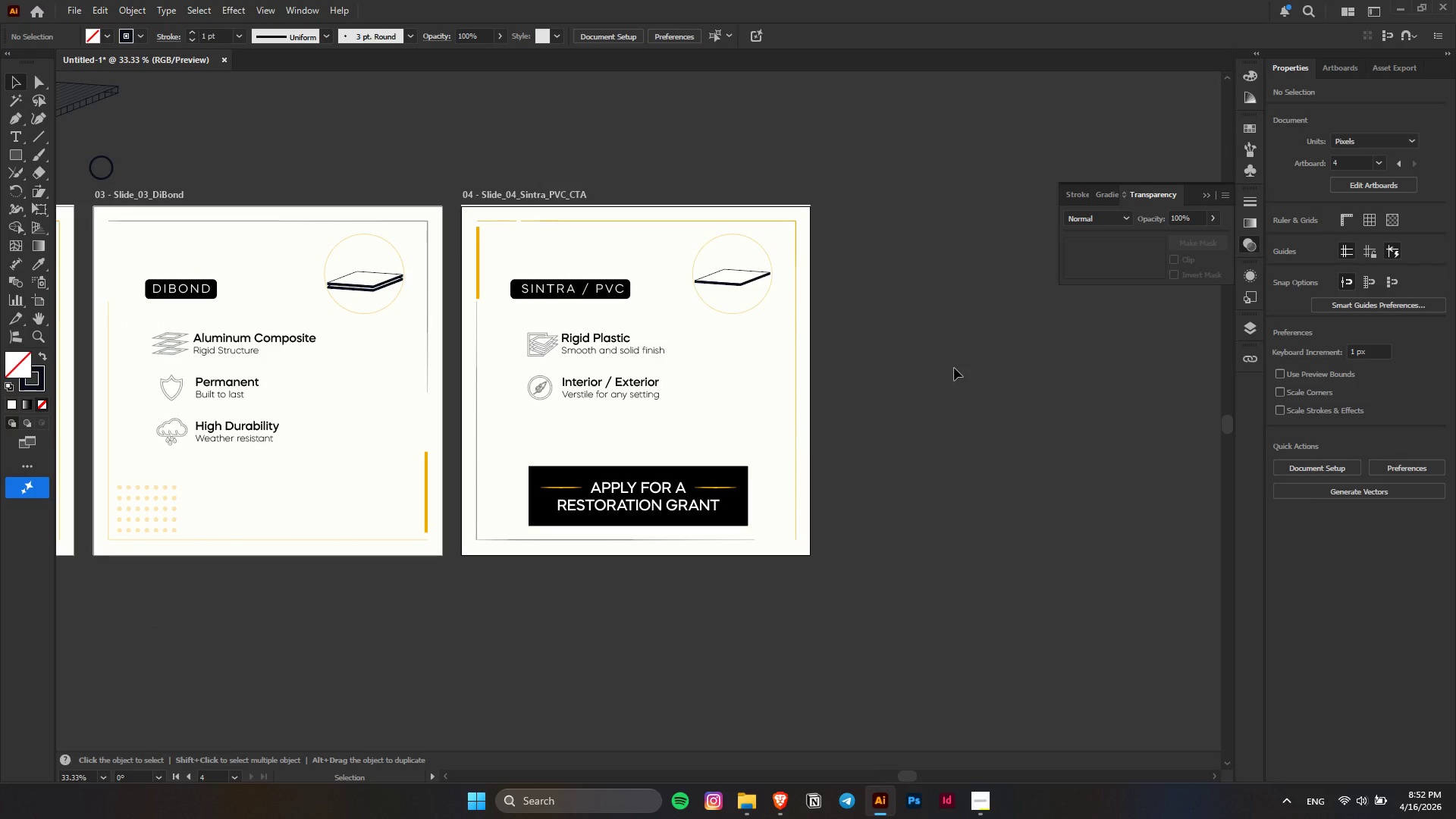 
scroll: coordinate [705, 360], scroll_direction: down, amount: 17.0
 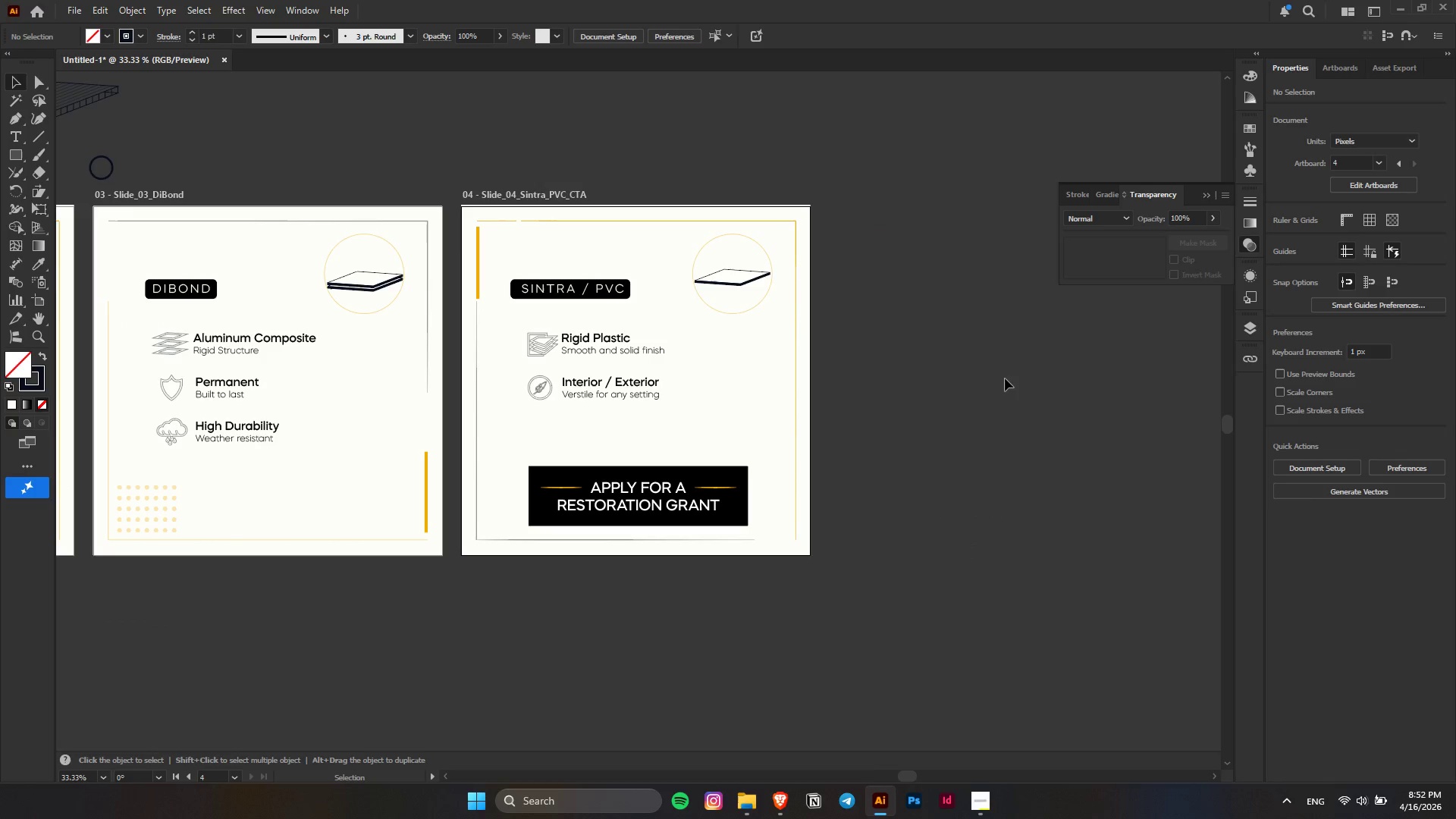 
hold_key(key=AltLeft, duration=0.44)
hold_key(key=ControlLeft, duration=0.69)
scroll: coordinate [766, 525], scroll_direction: up, amount: 10.0
 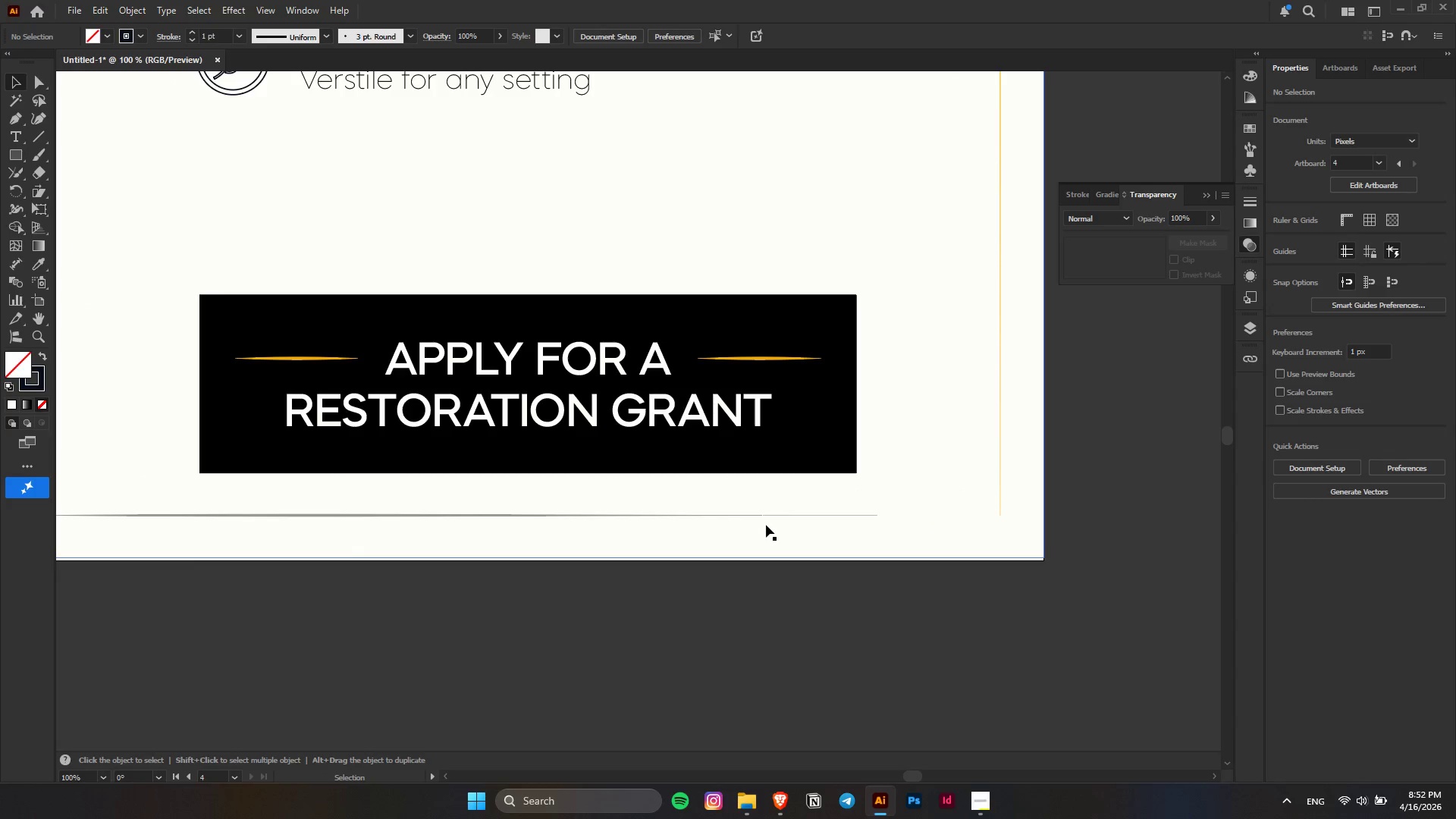 
hold_key(key=ControlLeft, duration=0.55)
scroll: coordinate [676, 494], scroll_direction: up, amount: 7.0
 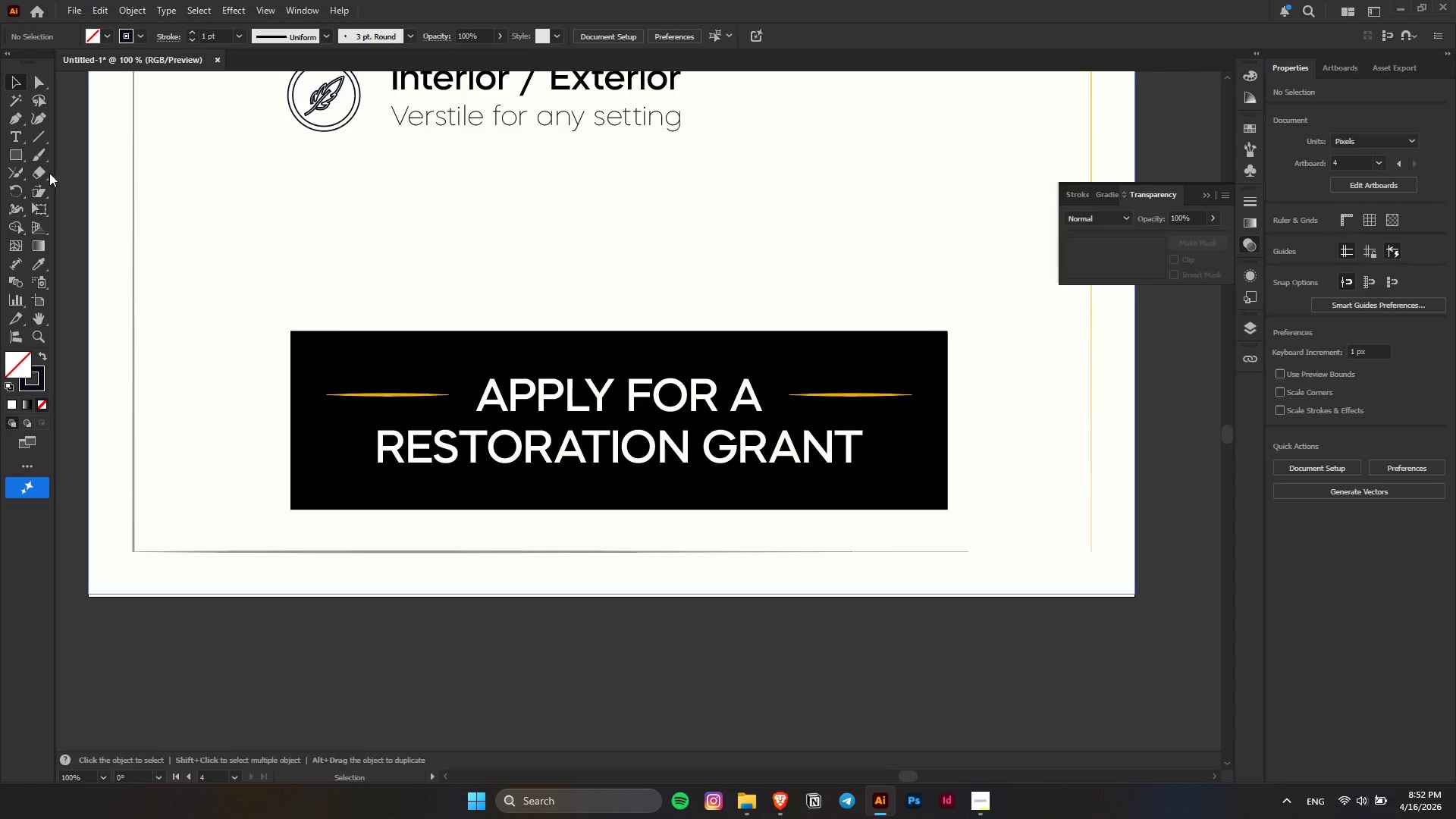 
right_click([14, 154])
 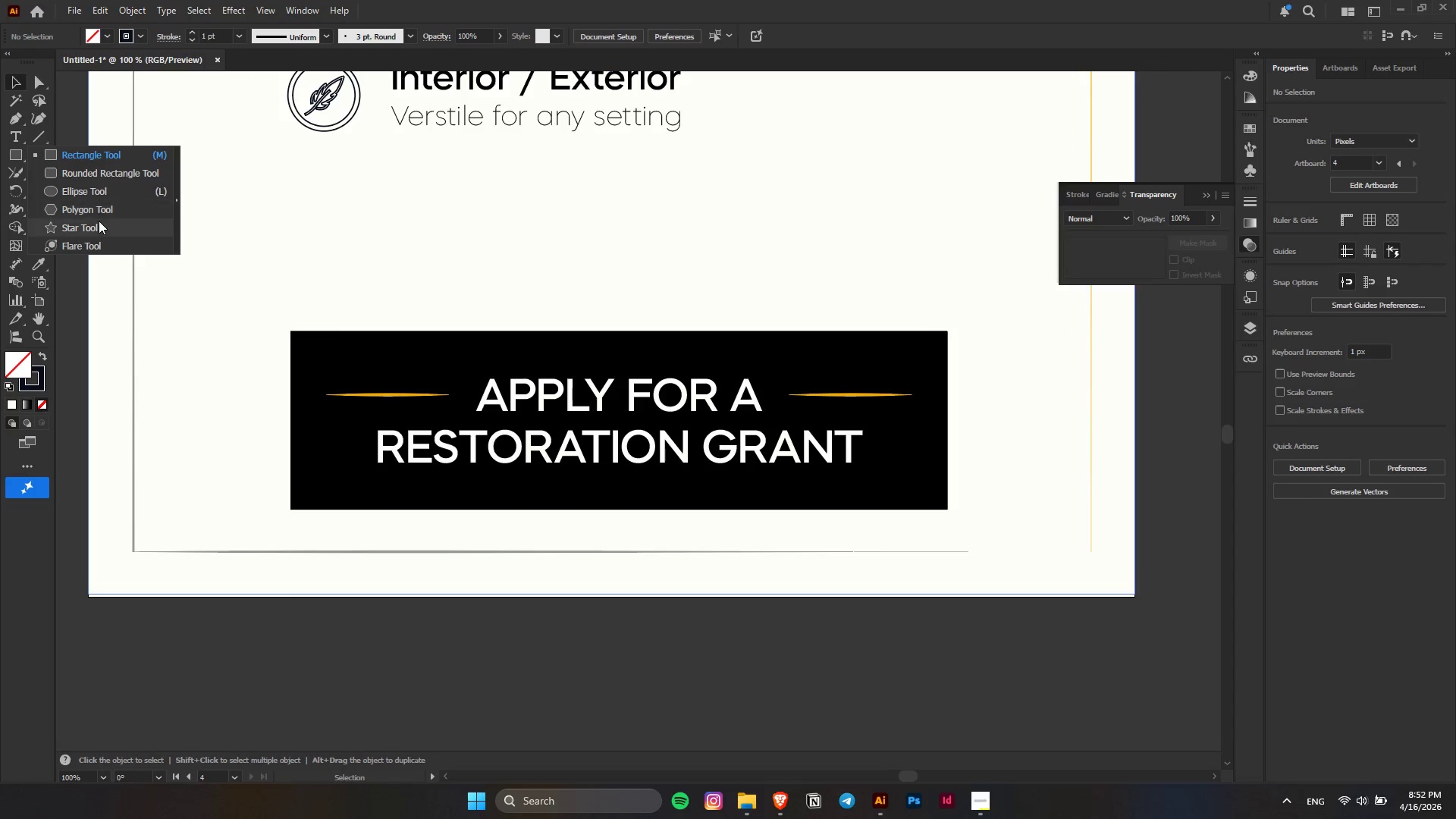 
left_click([99, 221])
 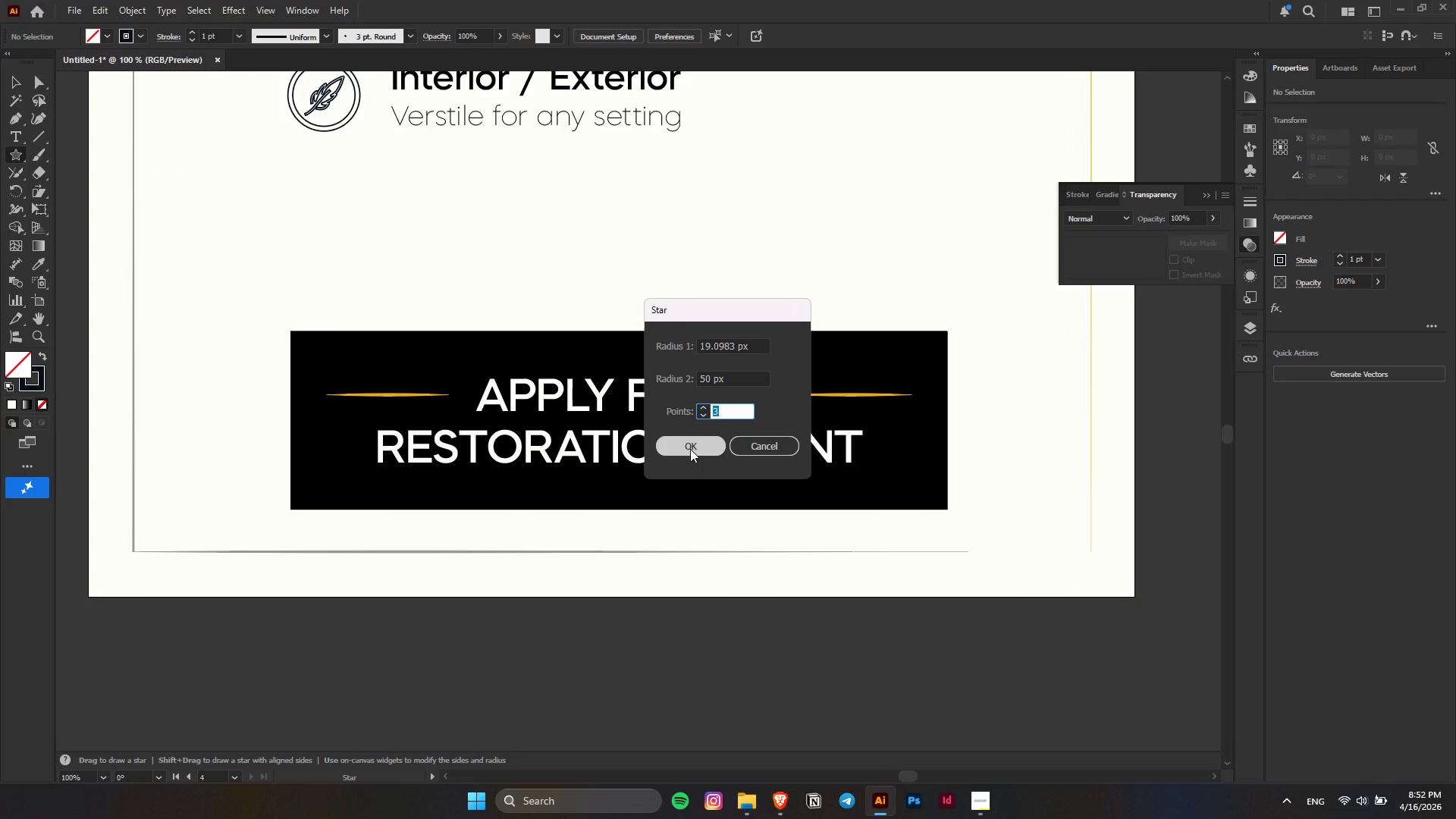 
key(6)
 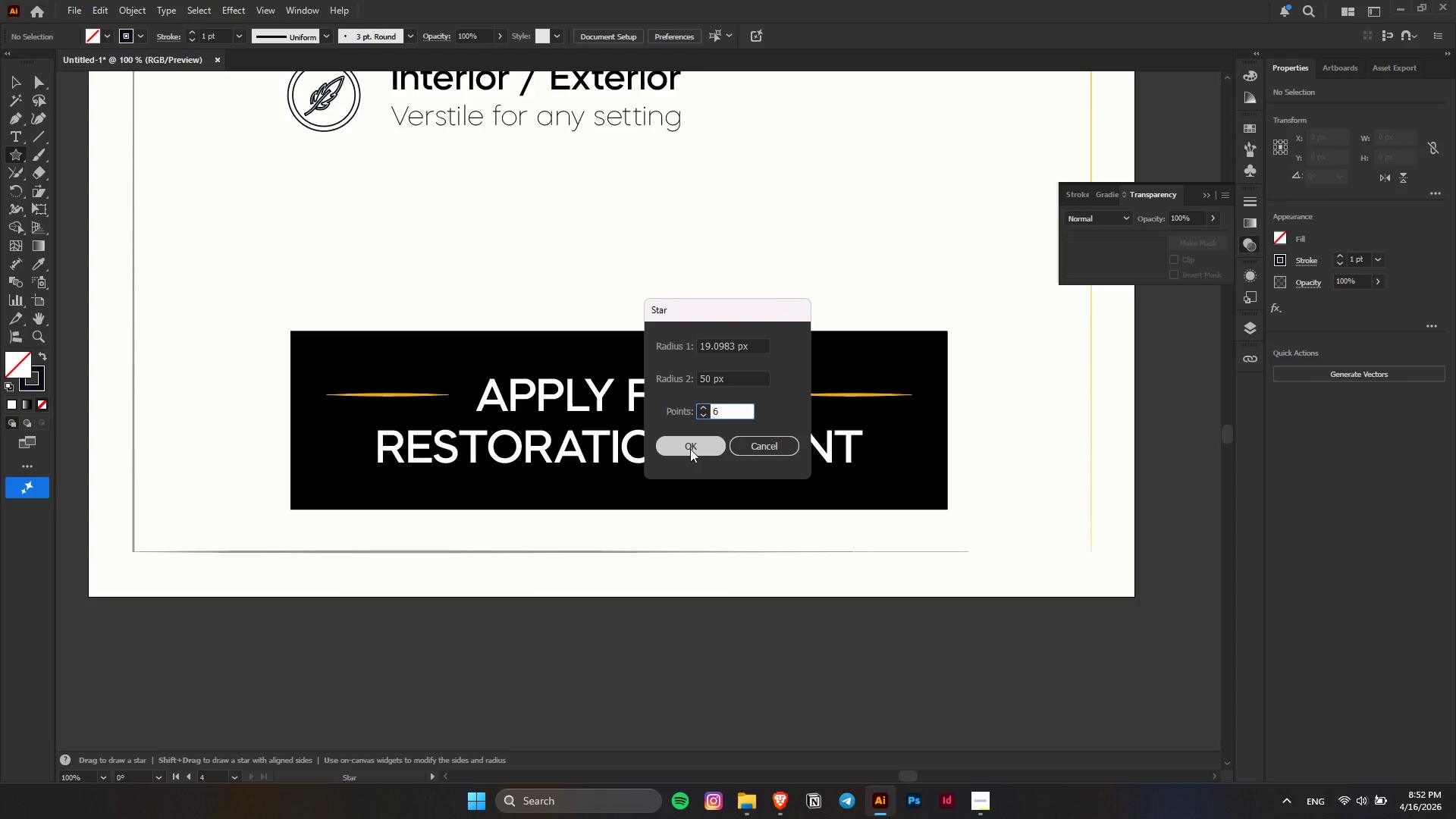 
key(Backspace)
 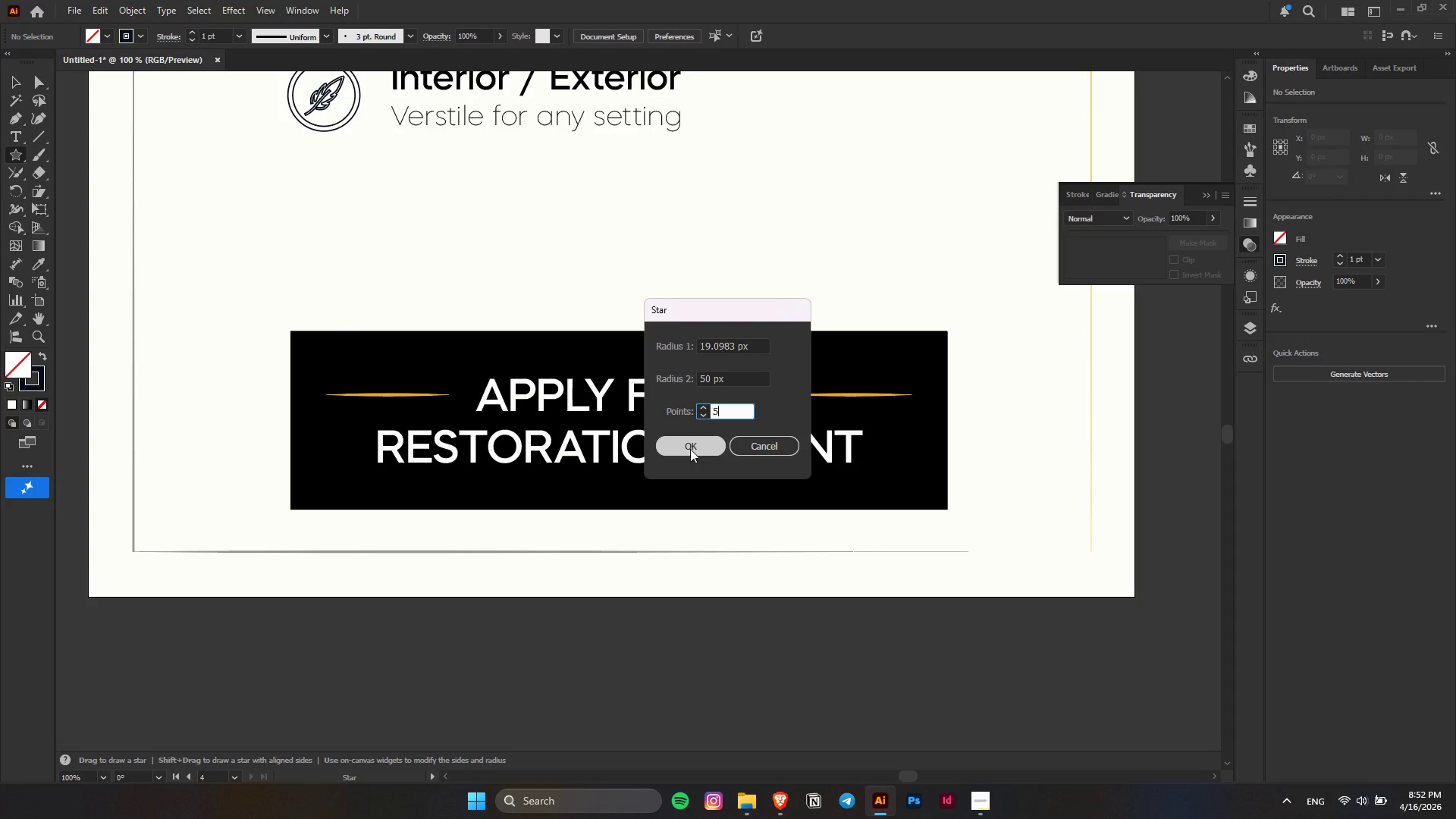 
key(5)
 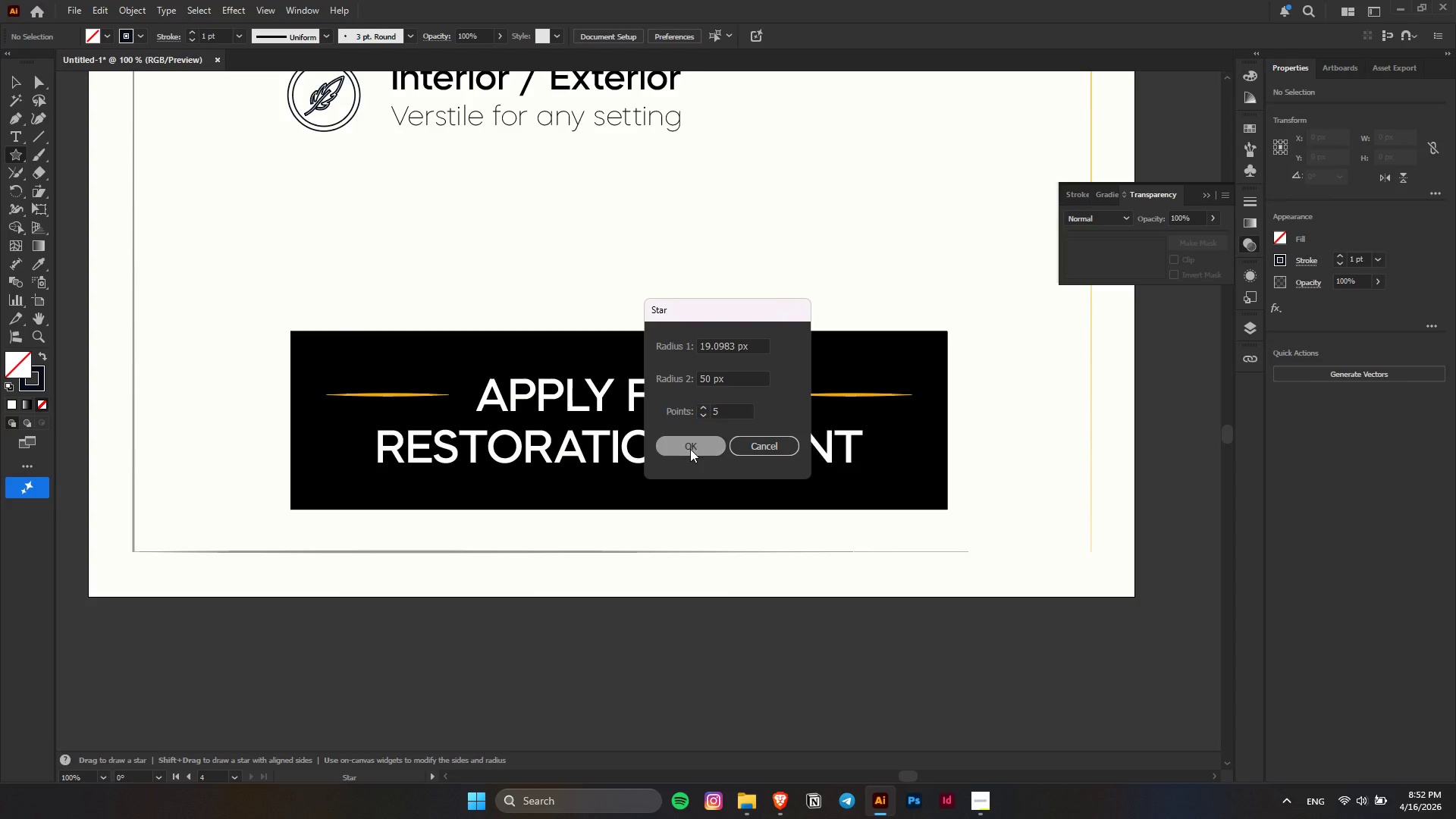 
left_click([690, 449])
 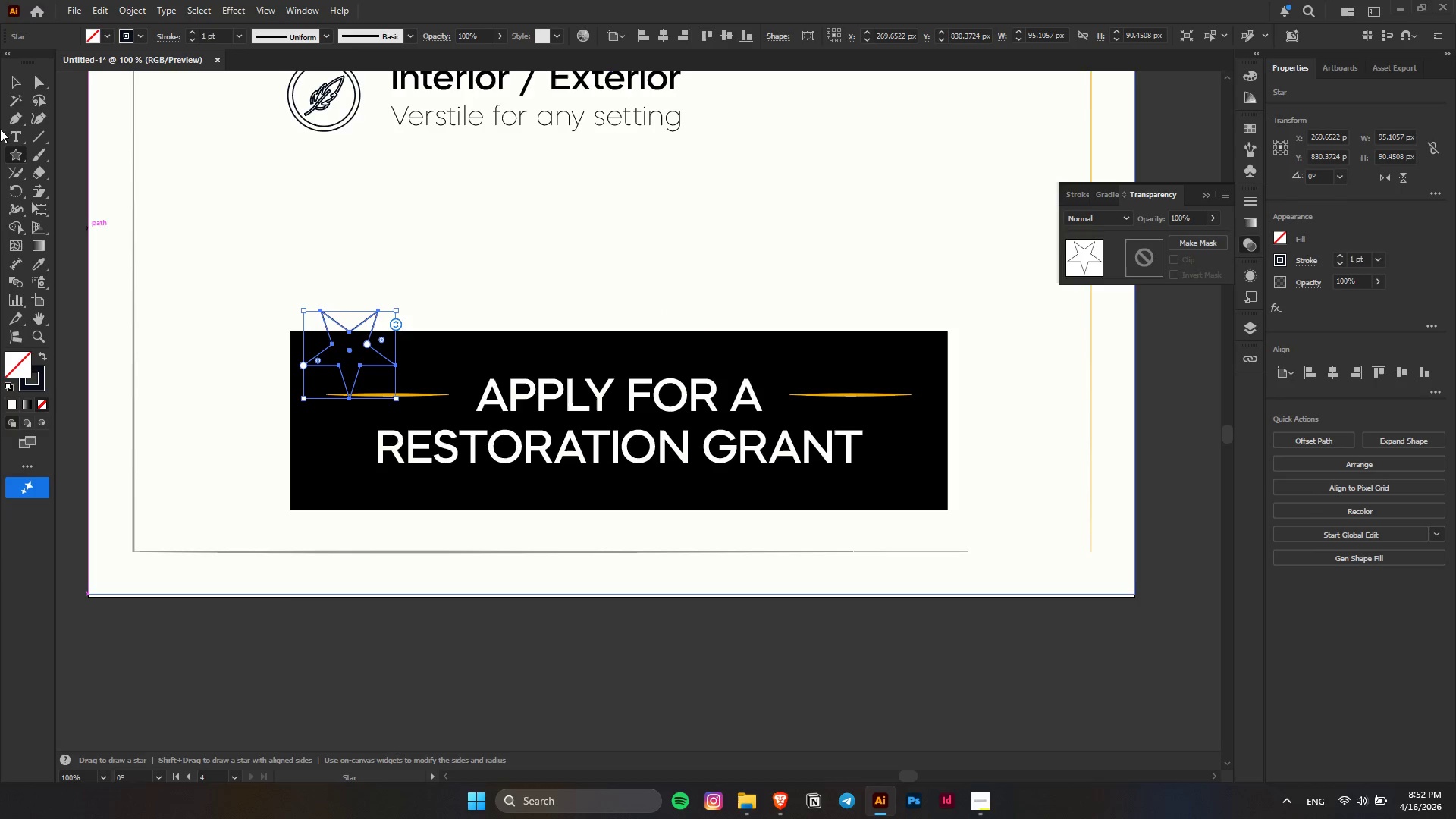 
left_click([12, 80])
 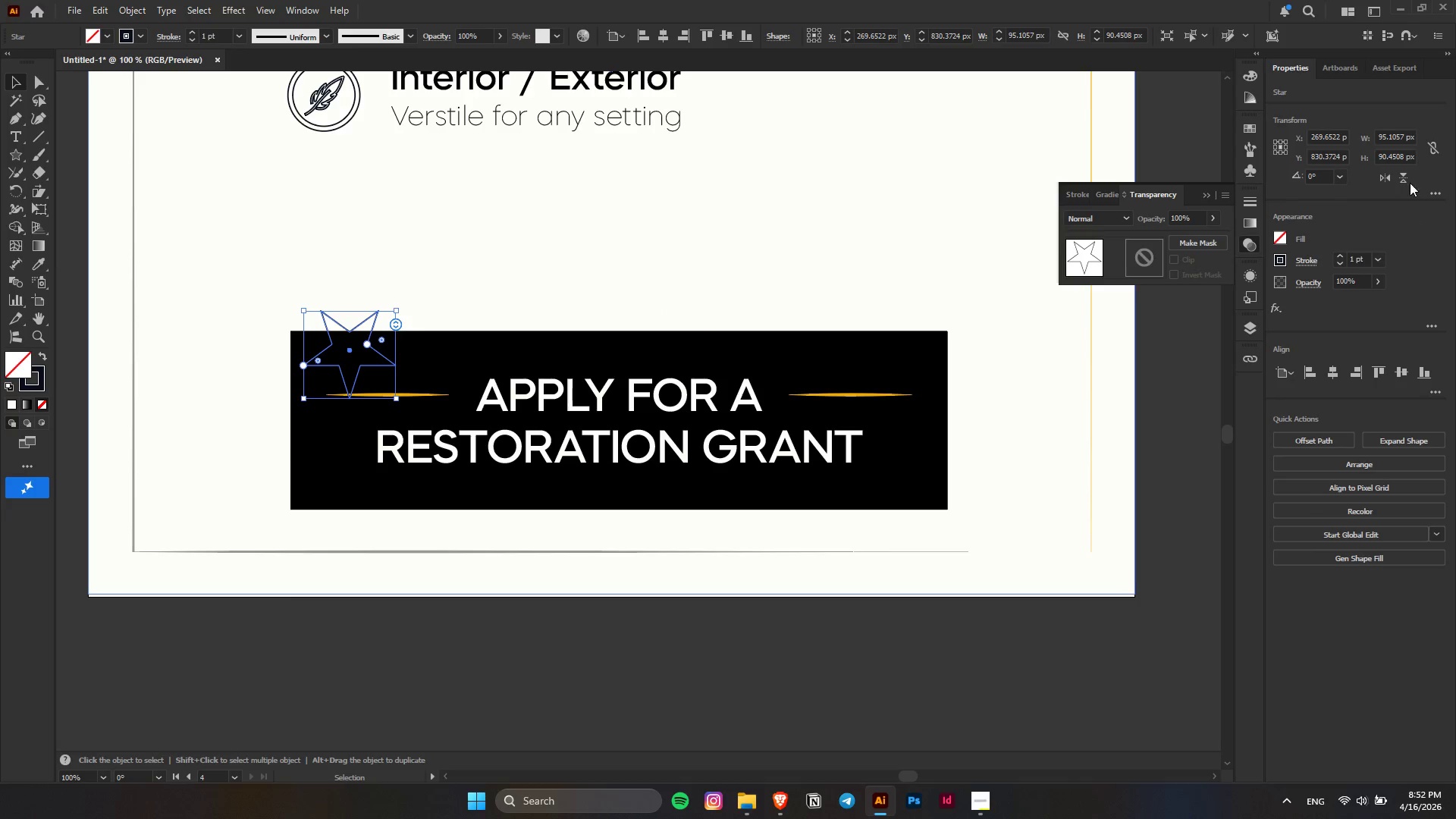 
left_click([1408, 180])
 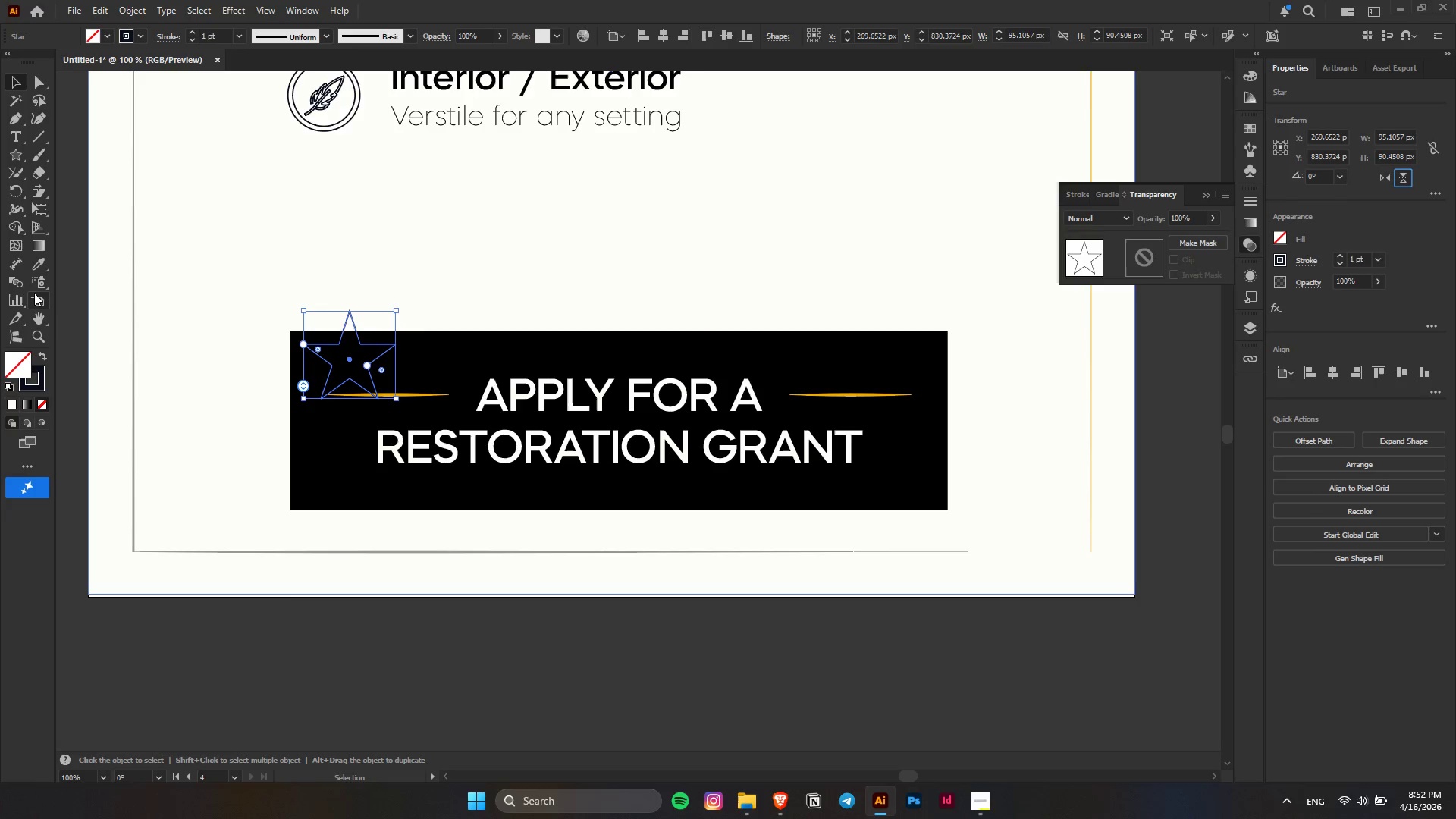 
left_click([41, 259])
 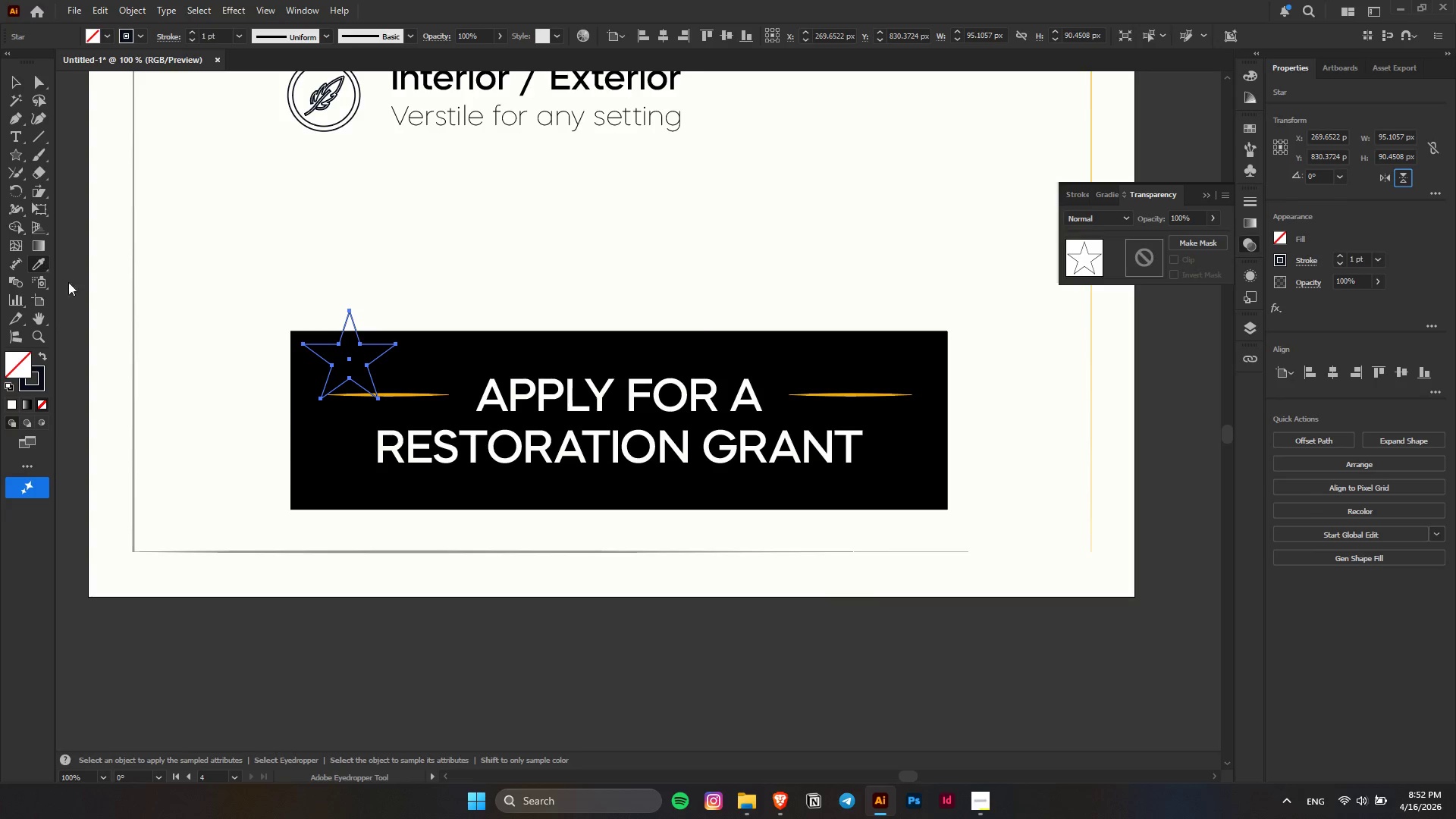 
hold_key(key=AltLeft, duration=0.34)
hold_key(key=AltLeft, duration=0.59)
scroll: coordinate [595, 427], scroll_direction: up, amount: 1.0
 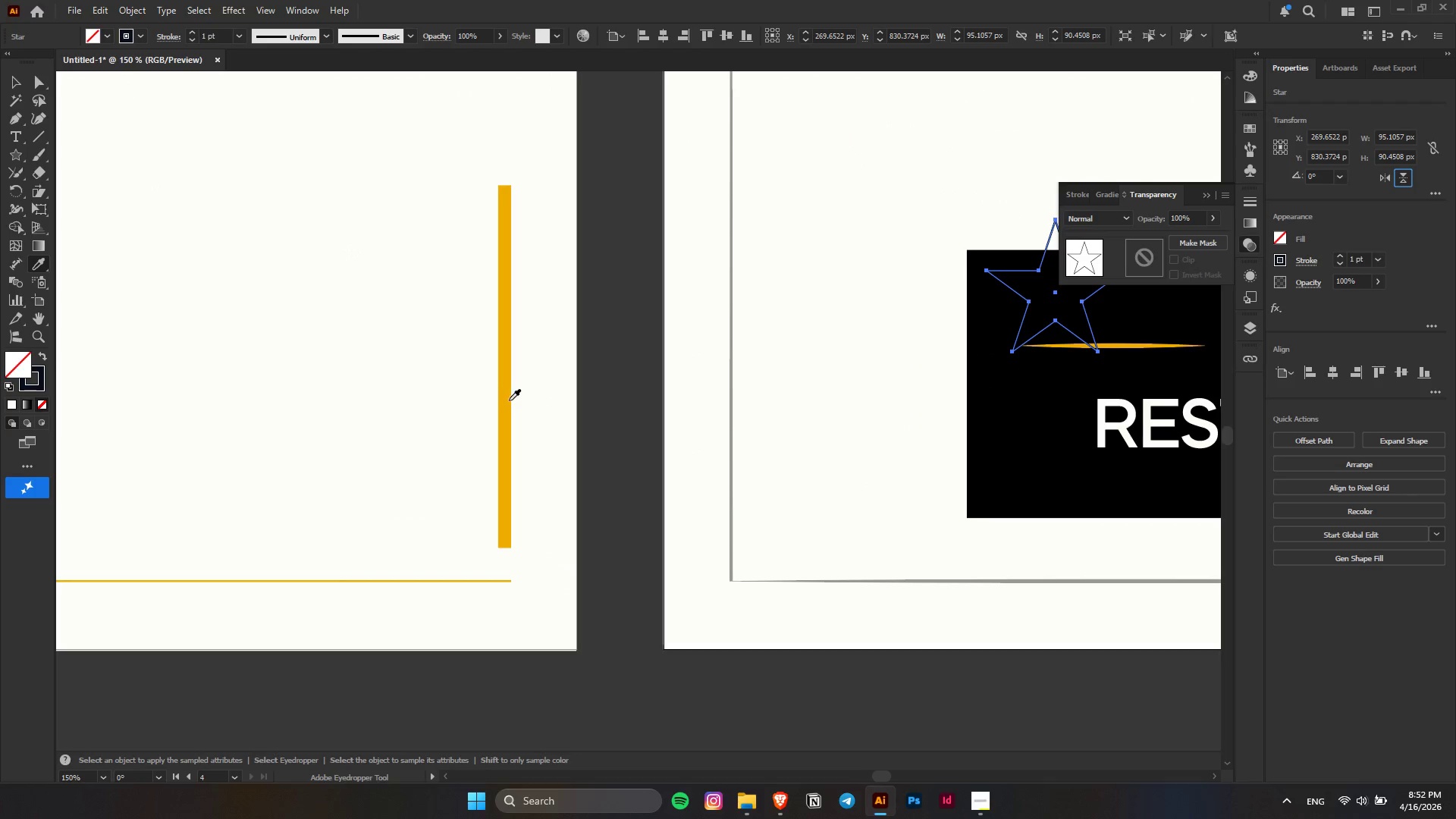 
left_click([507, 400])
 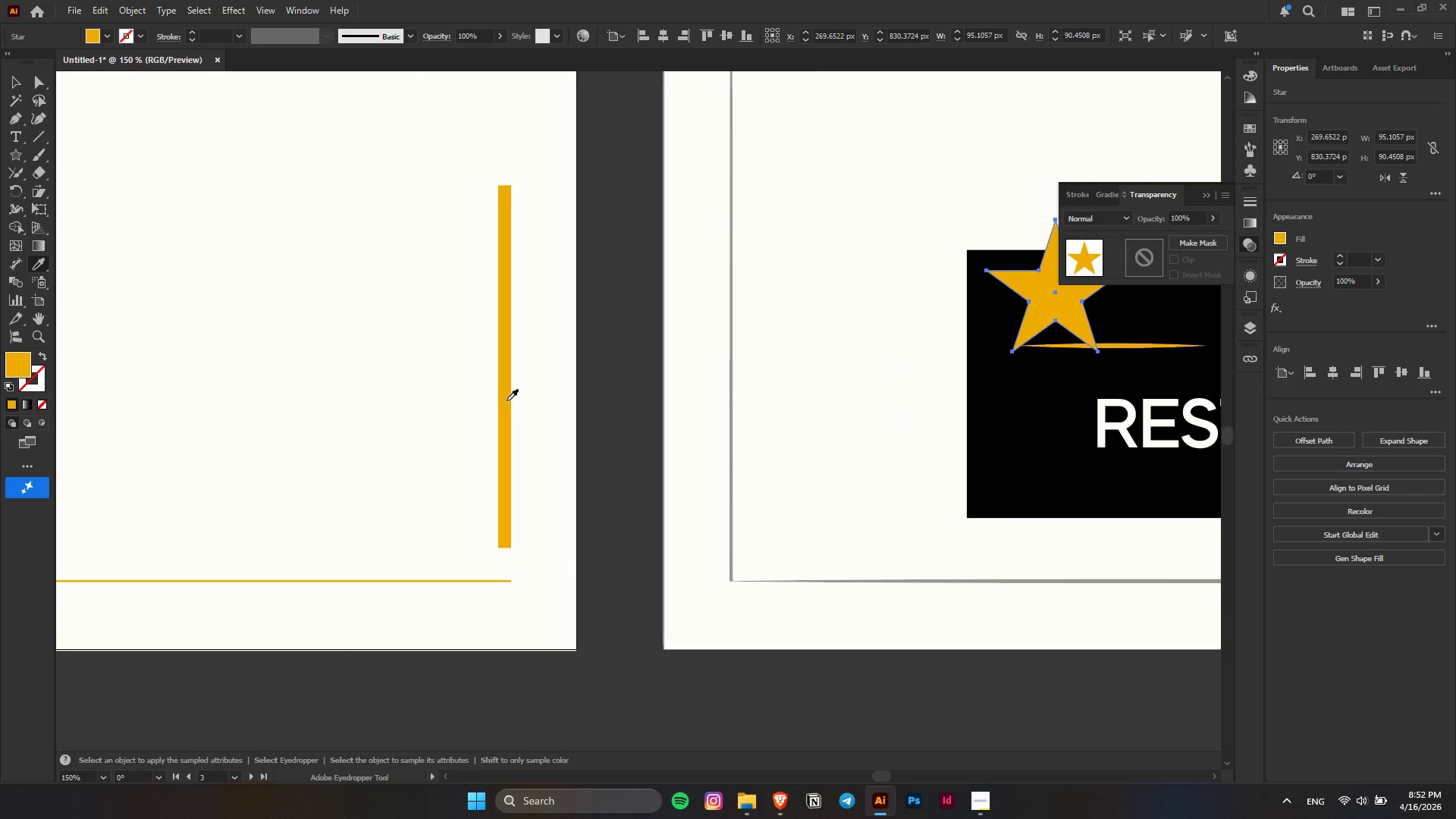 
key(Alt+AltLeft)
 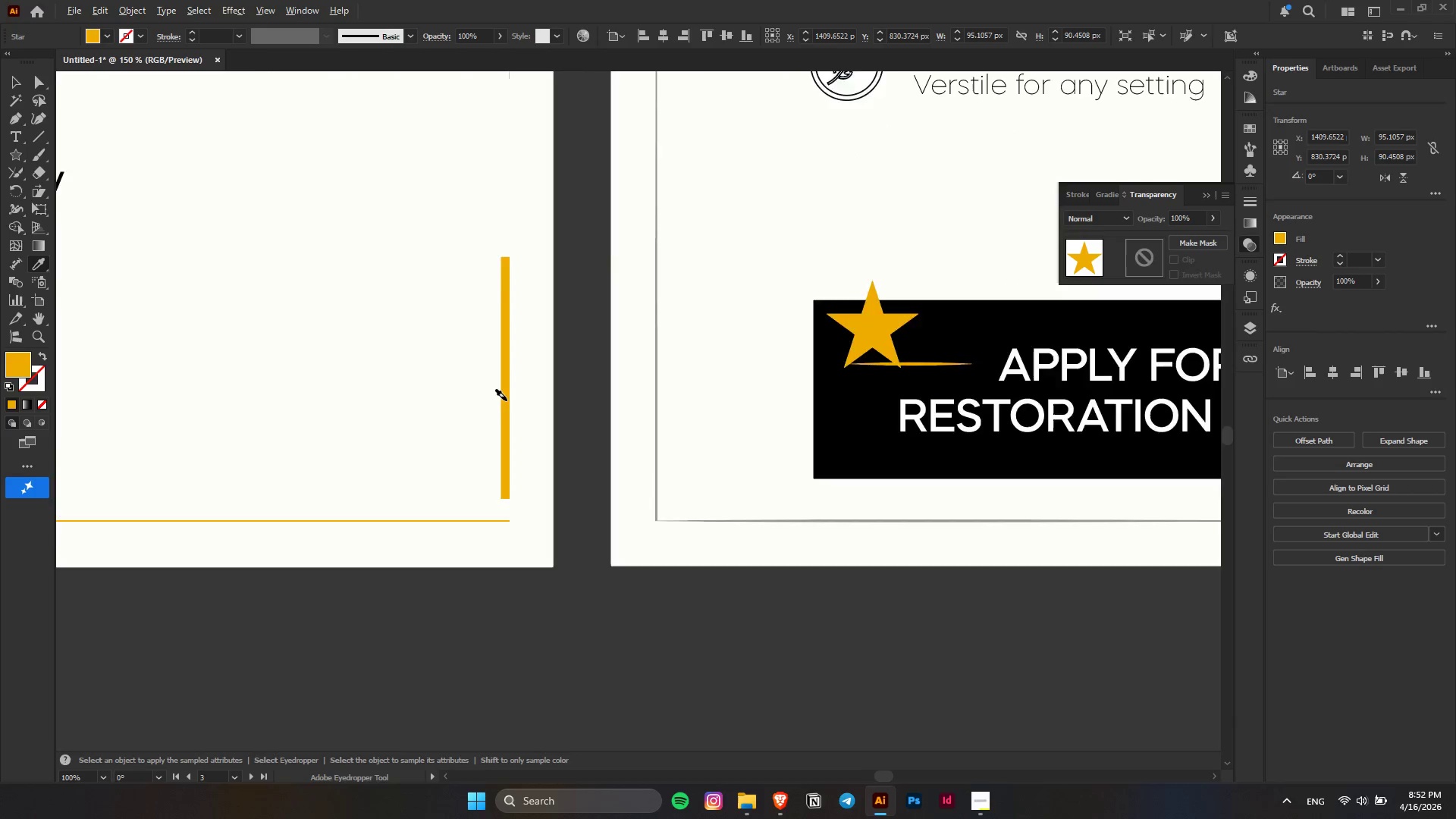 
key(Control+ControlLeft)
 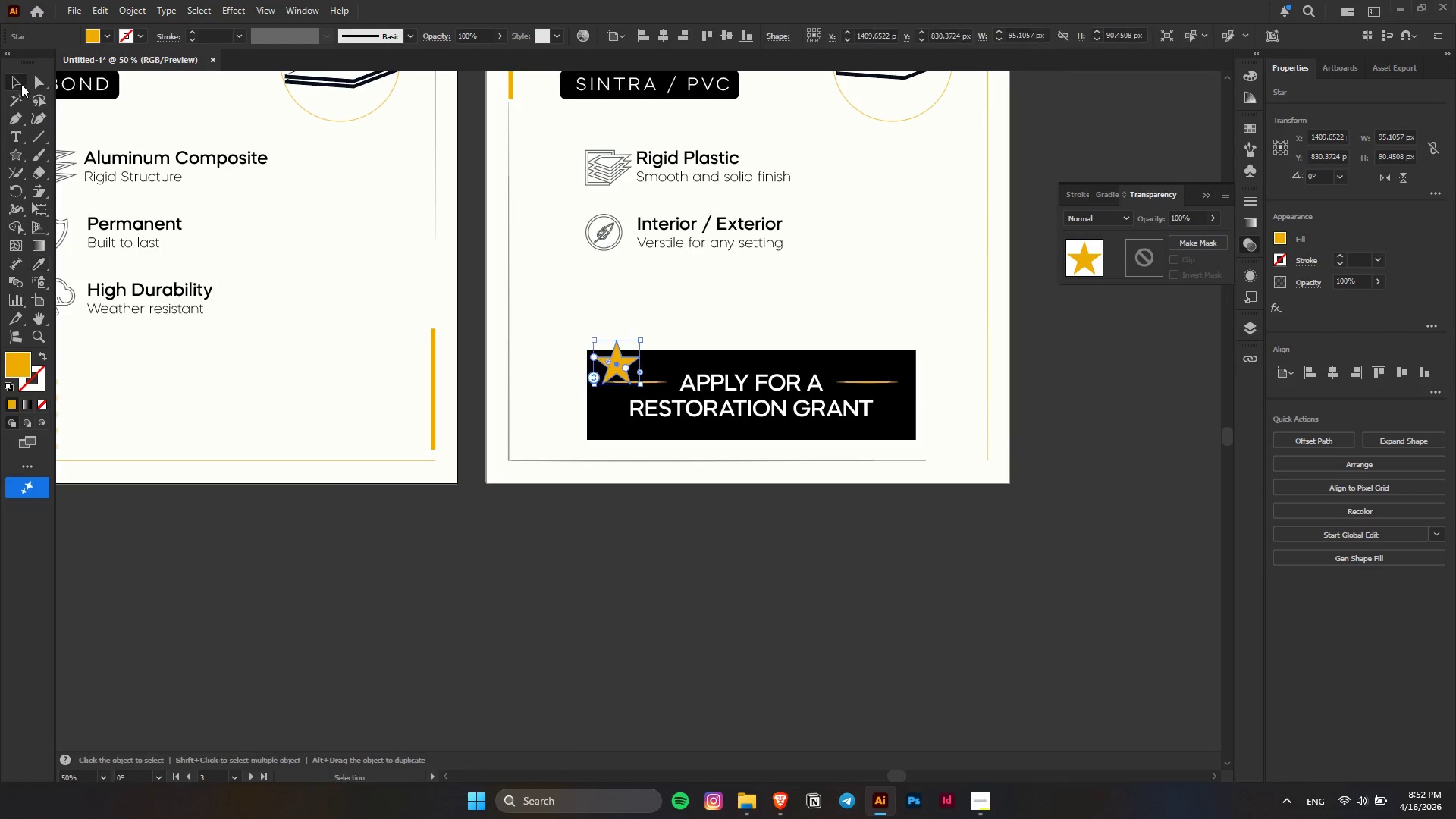 
scroll: coordinate [507, 400], scroll_direction: down, amount: 7.0
 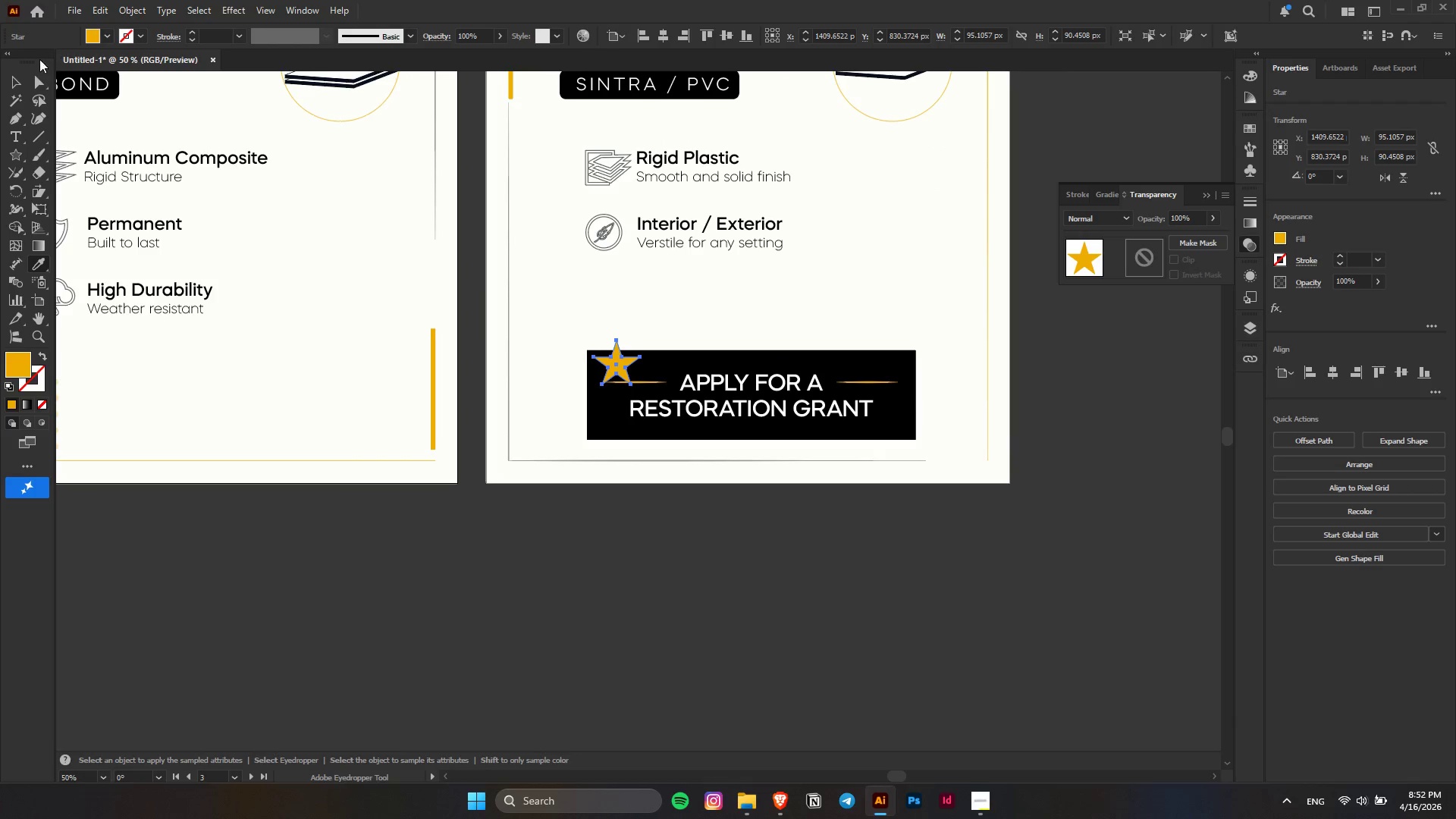 
double_click([648, 671])
 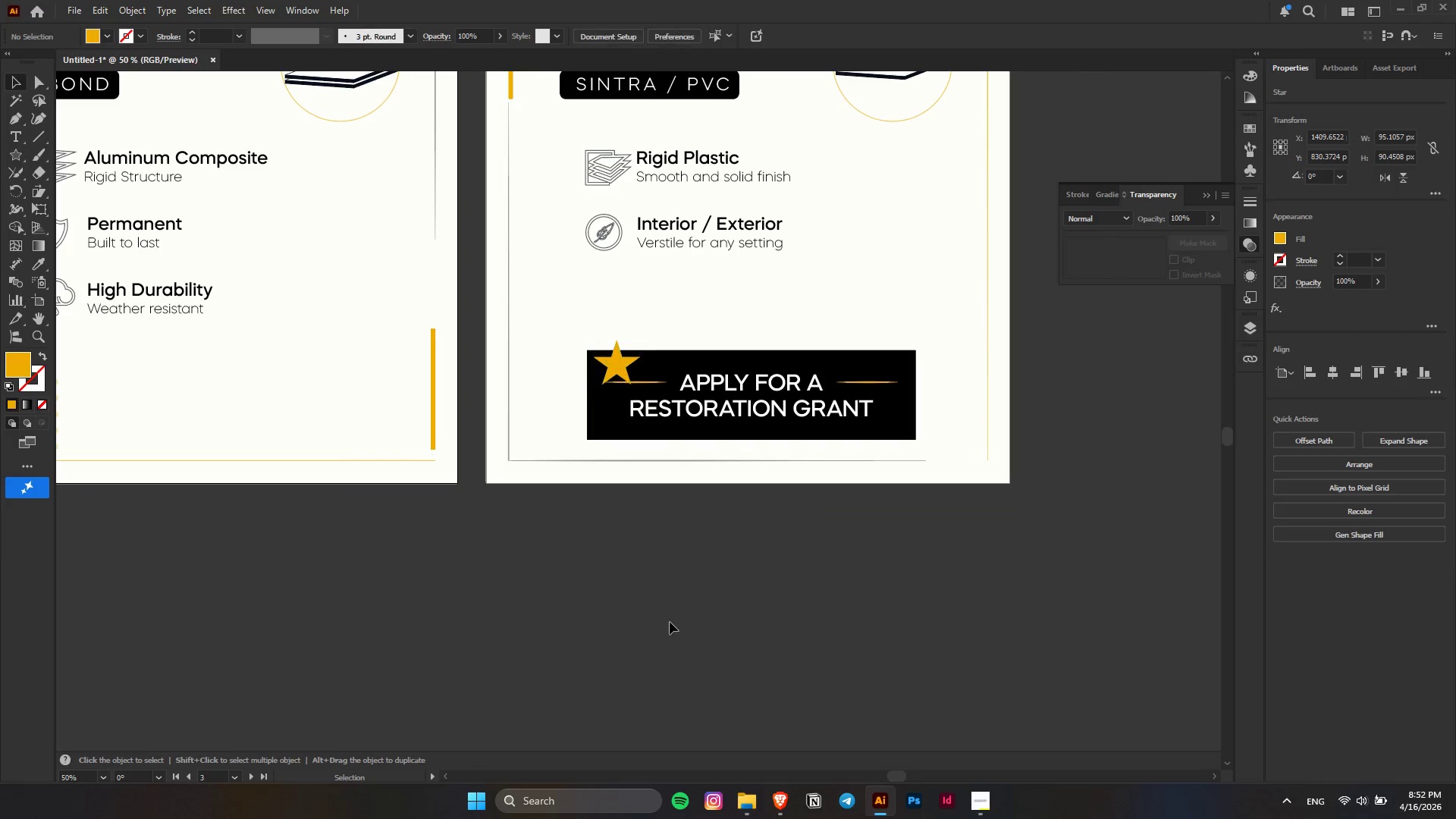 
key(Alt+AltLeft)
 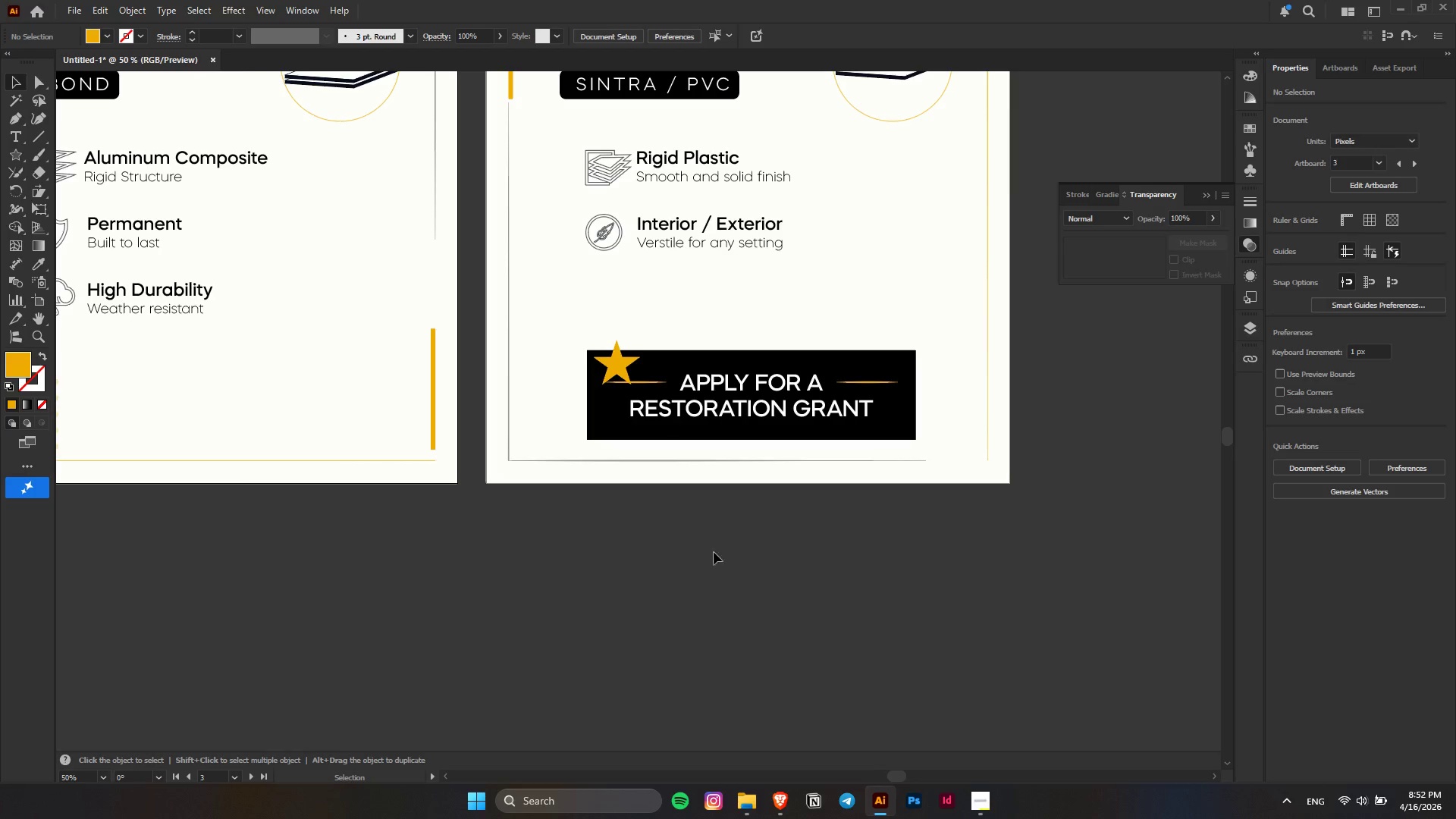 
scroll: coordinate [708, 496], scroll_direction: up, amount: 7.0
 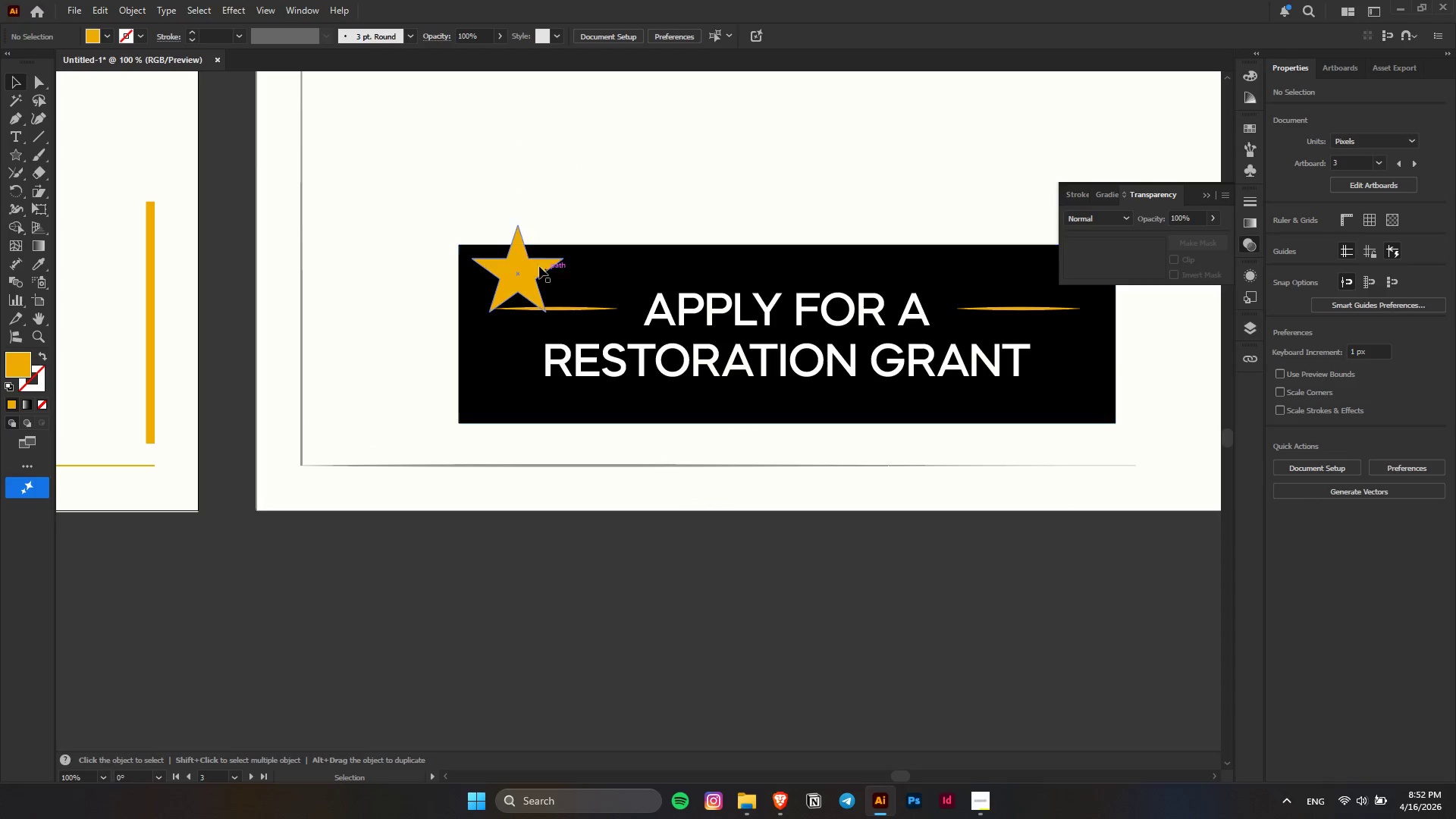 
left_click_drag(start_coordinate=[537, 265], to_coordinate=[813, 230])
 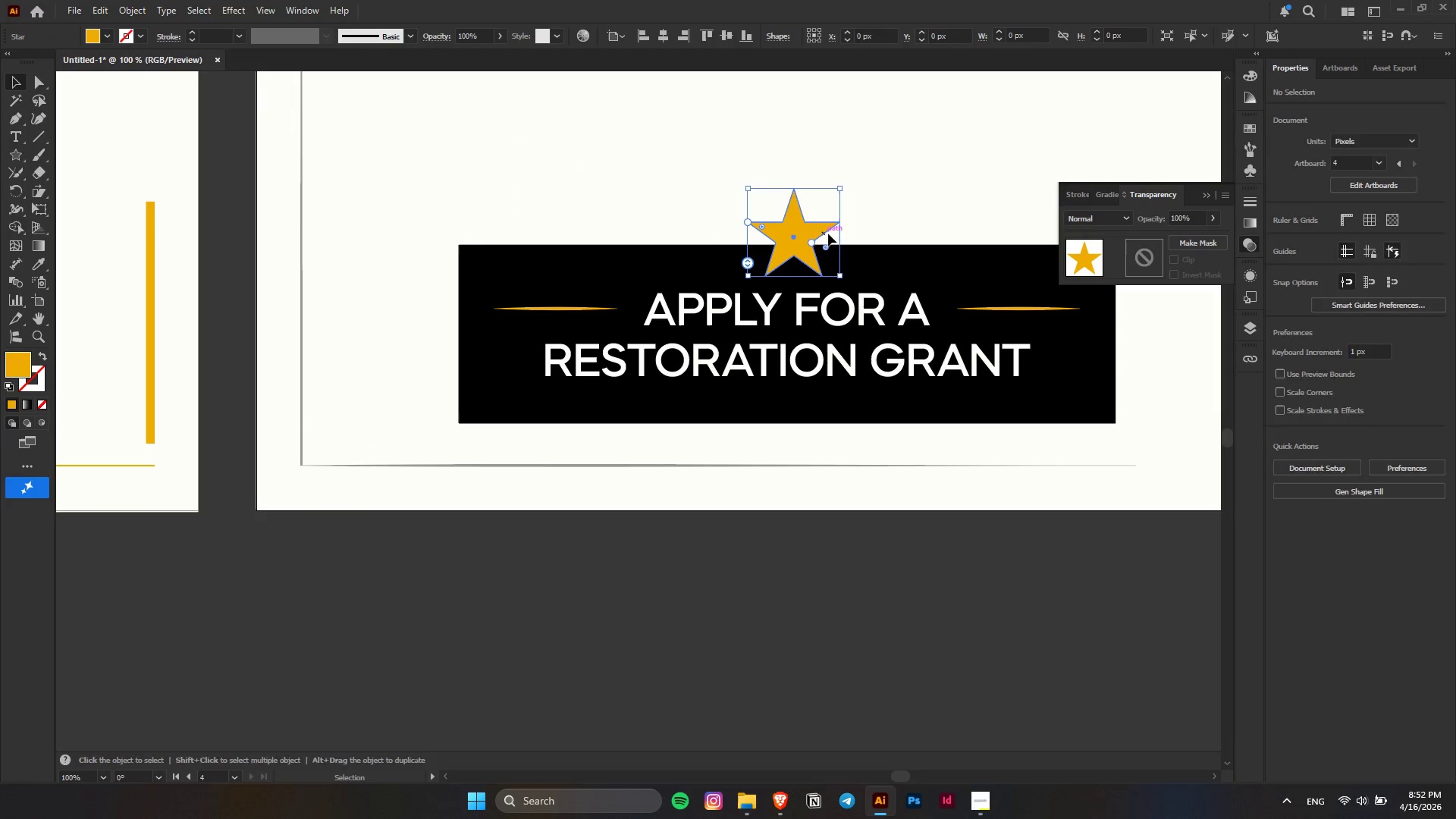 
hold_key(key=ShiftLeft, duration=2.88)
hold_key(key=AltLeft, duration=1.51)
left_click_drag(start_coordinate=[837, 187], to_coordinate=[817, 218])
 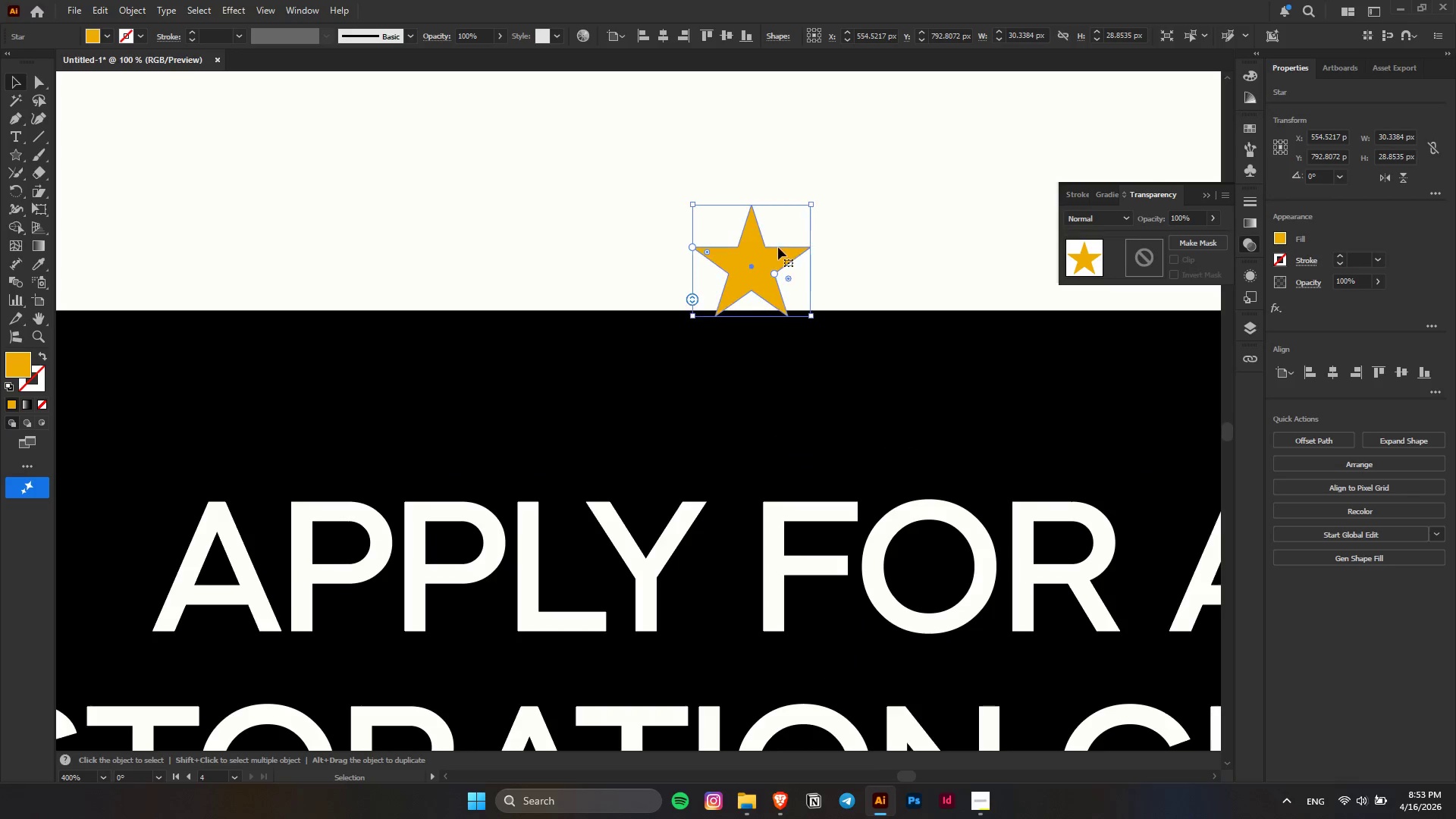 
hold_key(key=AltLeft, duration=1.0)
 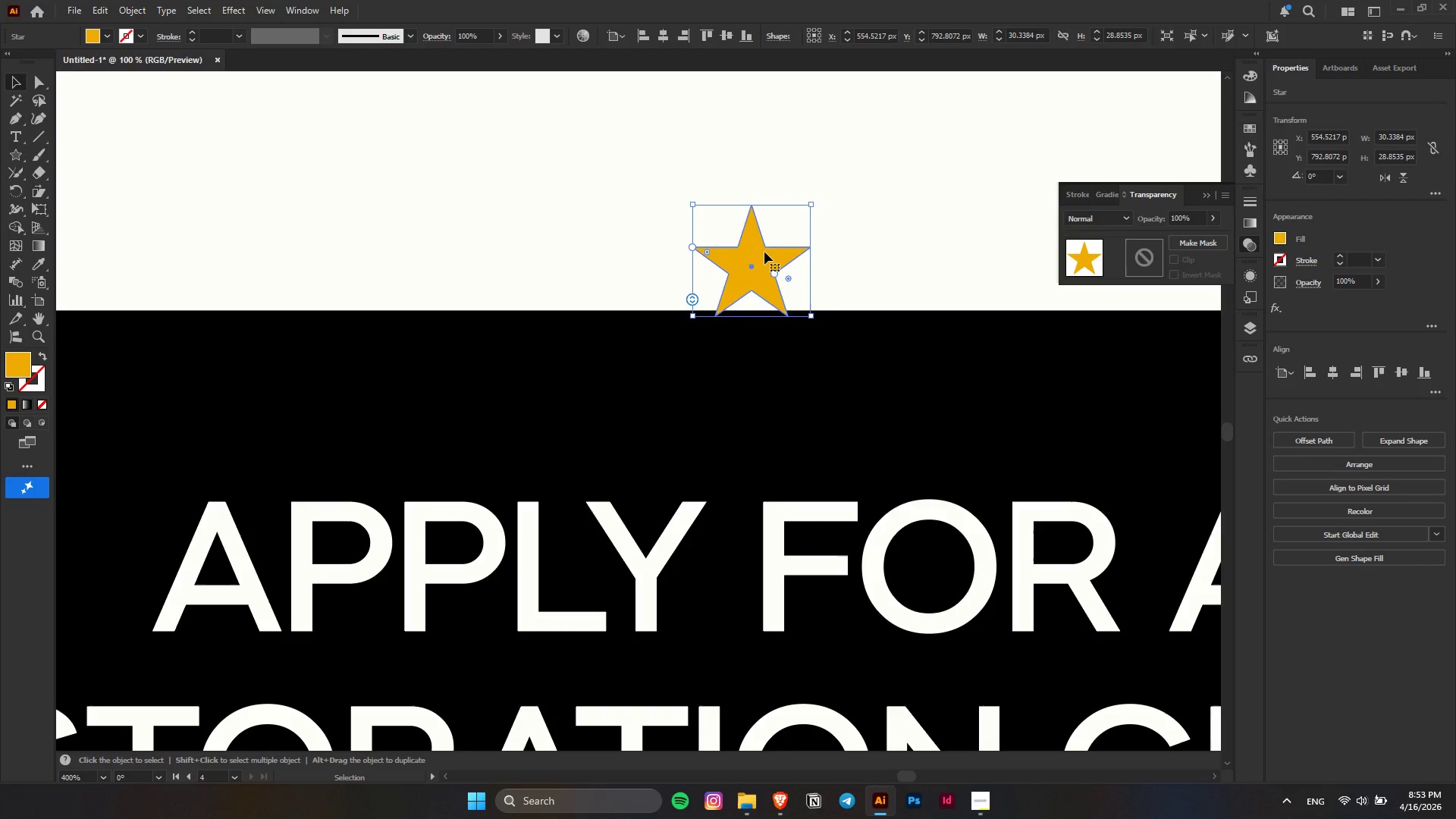 
hold_key(key=AltLeft, duration=0.33)
 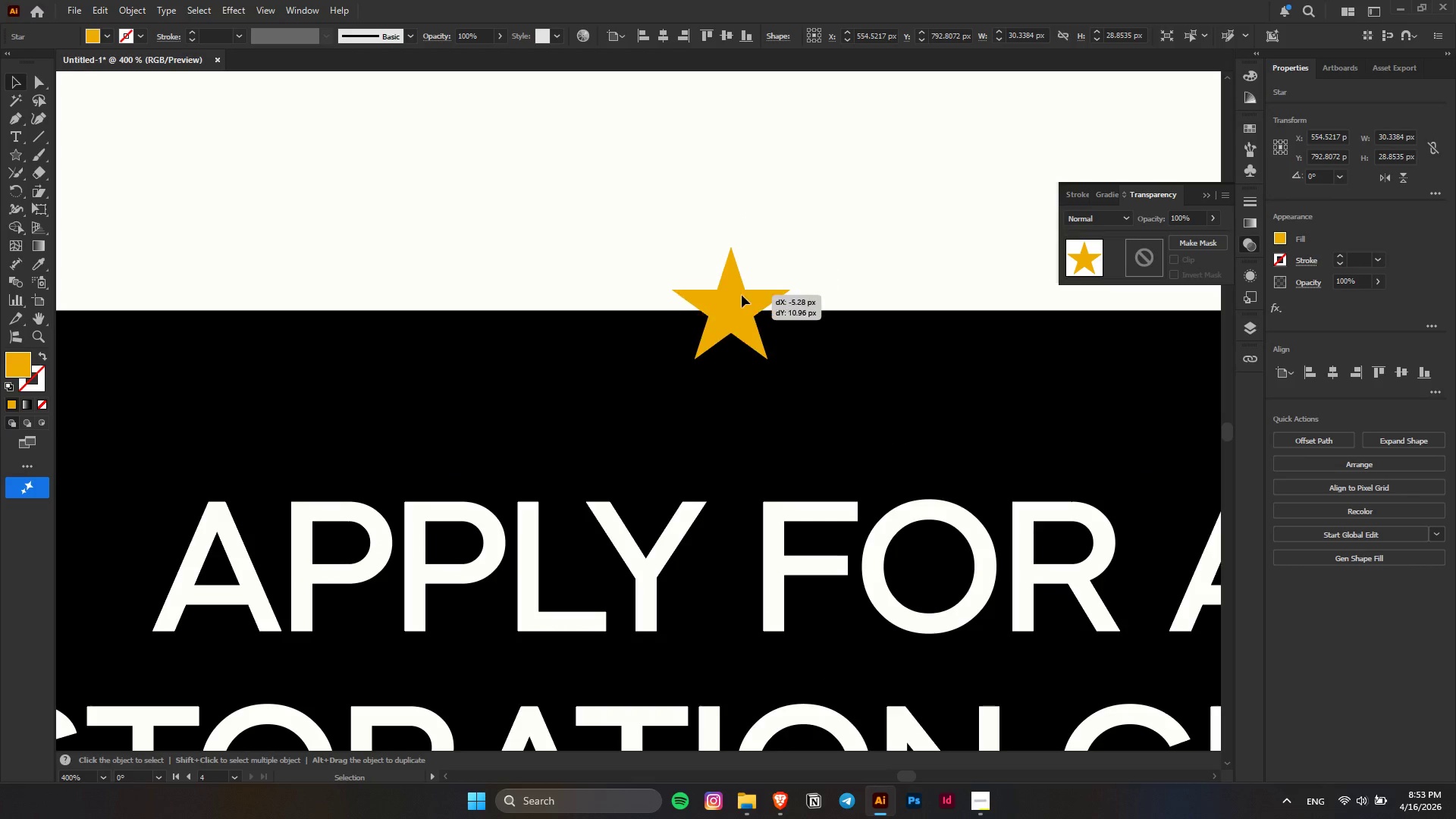 
left_click_drag(start_coordinate=[762, 253], to_coordinate=[752, 288])
 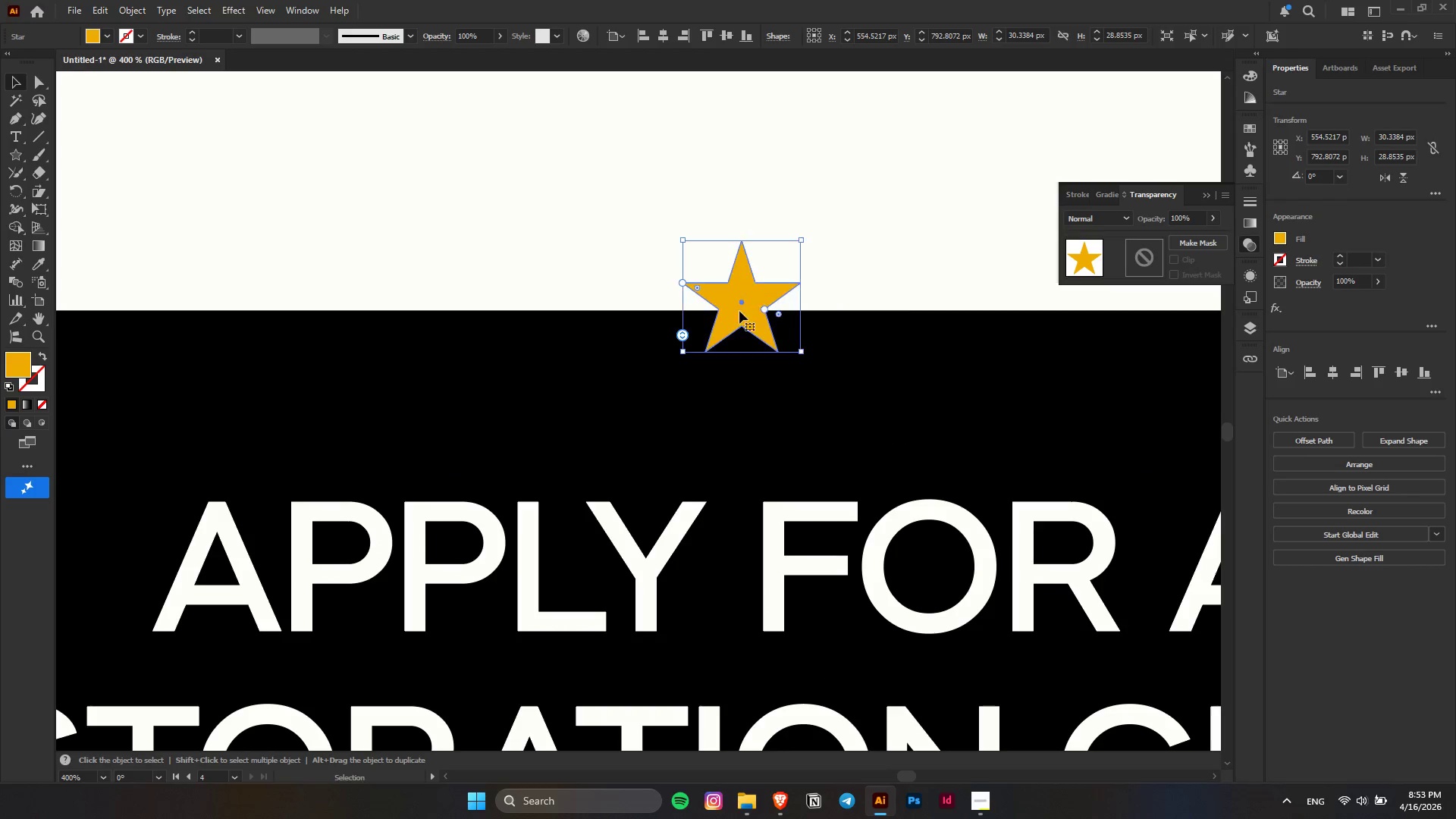 
scroll: coordinate [808, 223], scroll_direction: up, amount: 3.0
 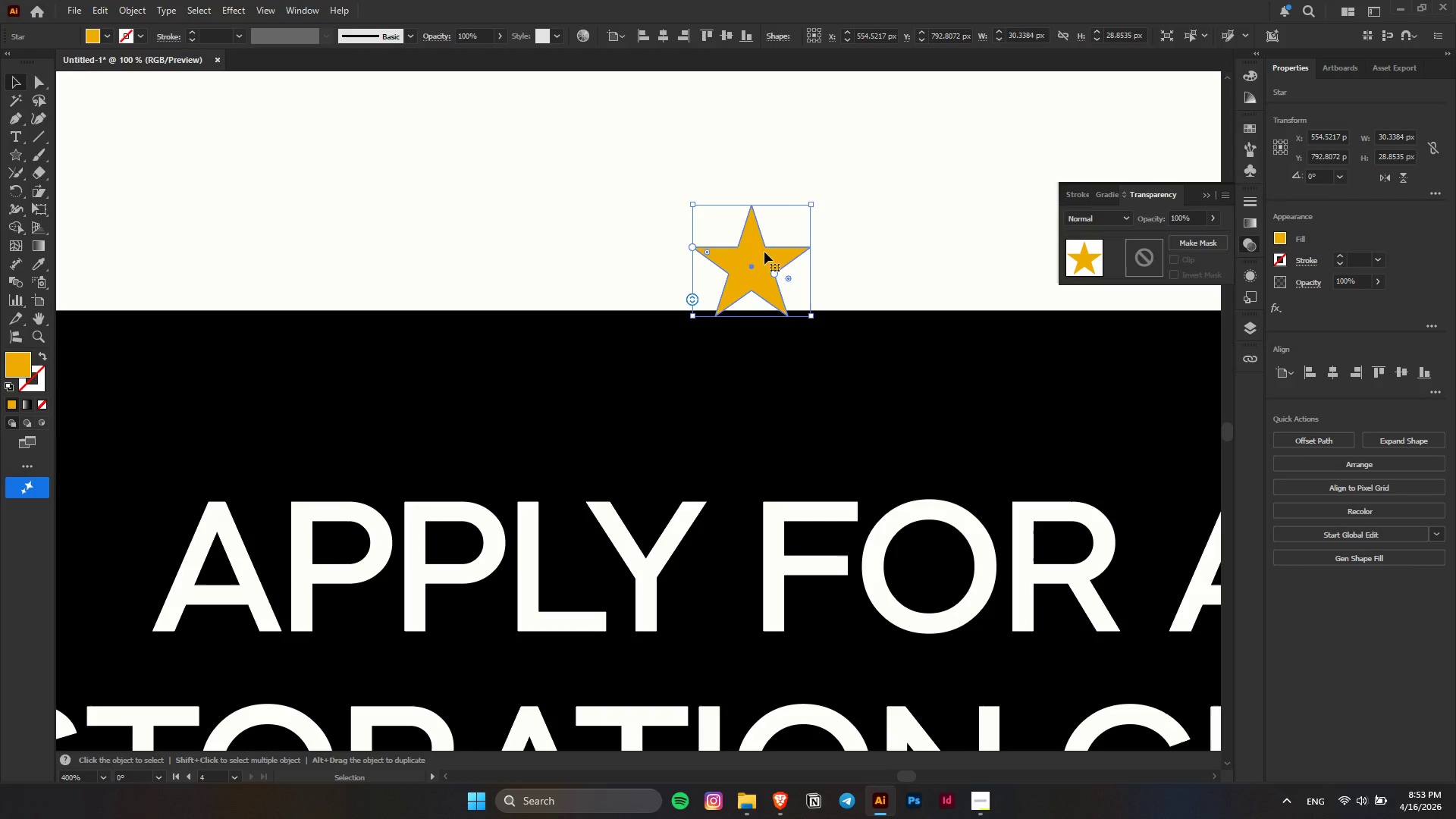 
hold_key(key=AltLeft, duration=0.52)
 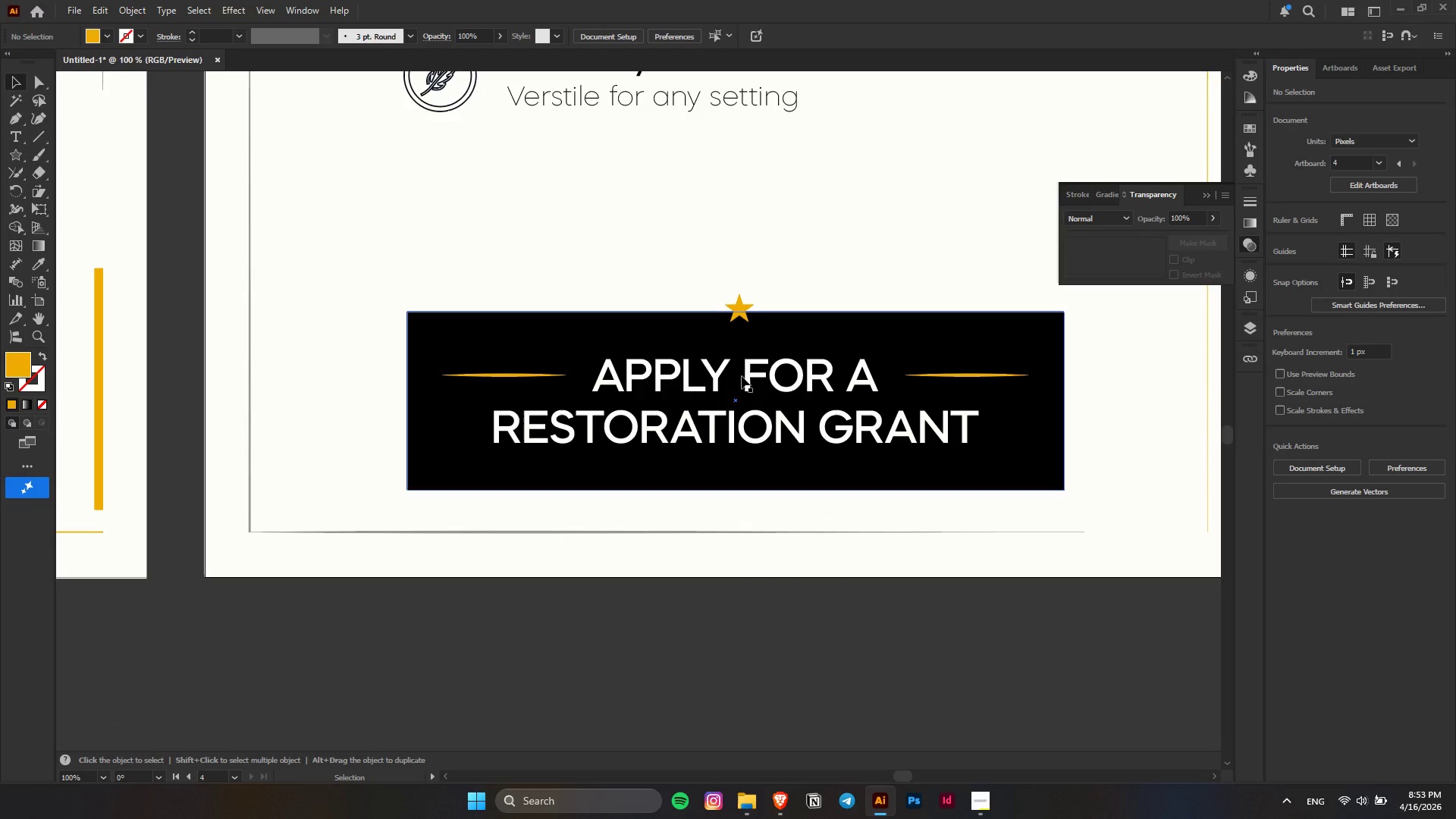 
hold_key(key=AltLeft, duration=2.77)
left_click([805, 585])
 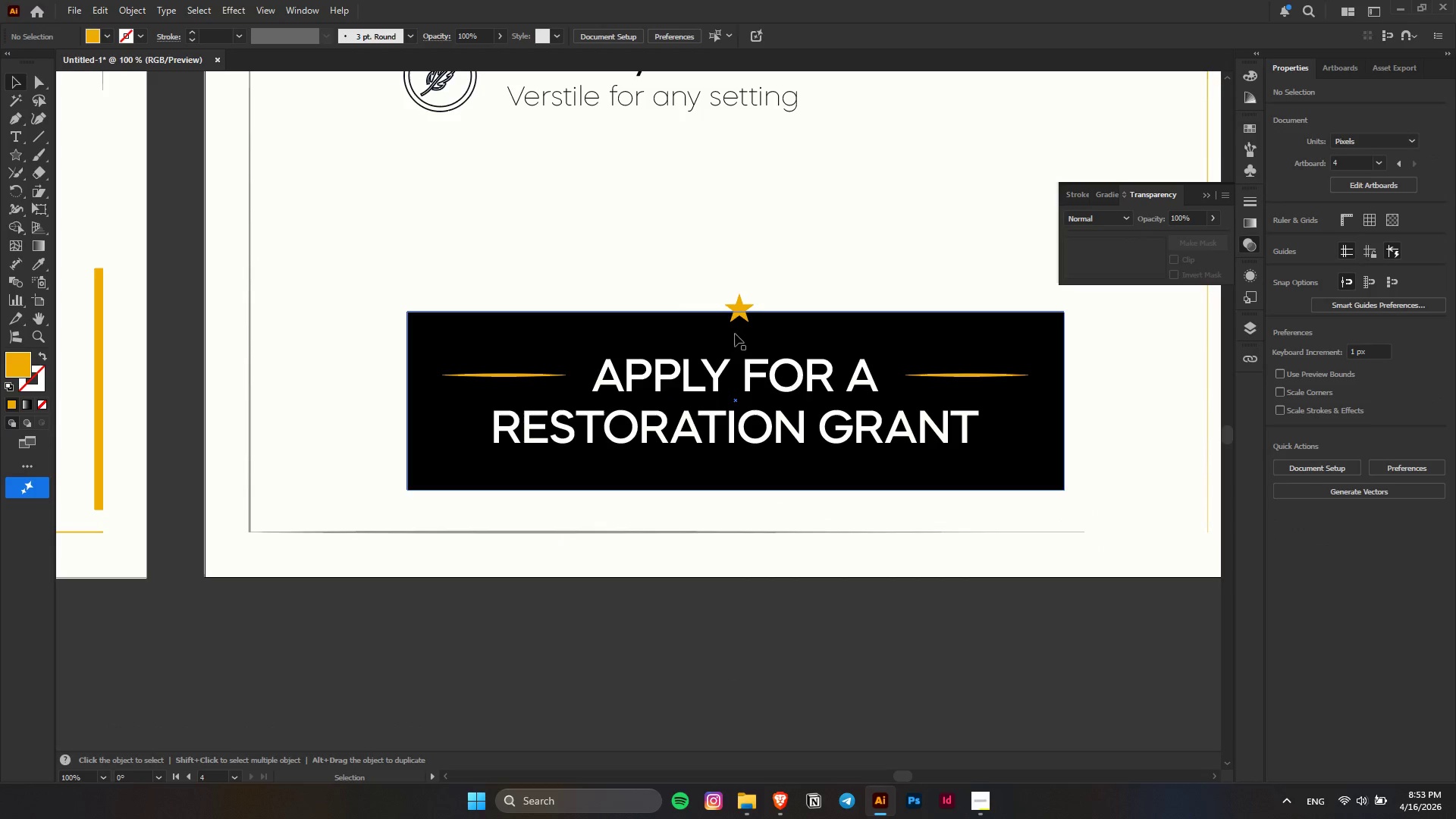 
scroll: coordinate [739, 312], scroll_direction: down, amount: 5.0
 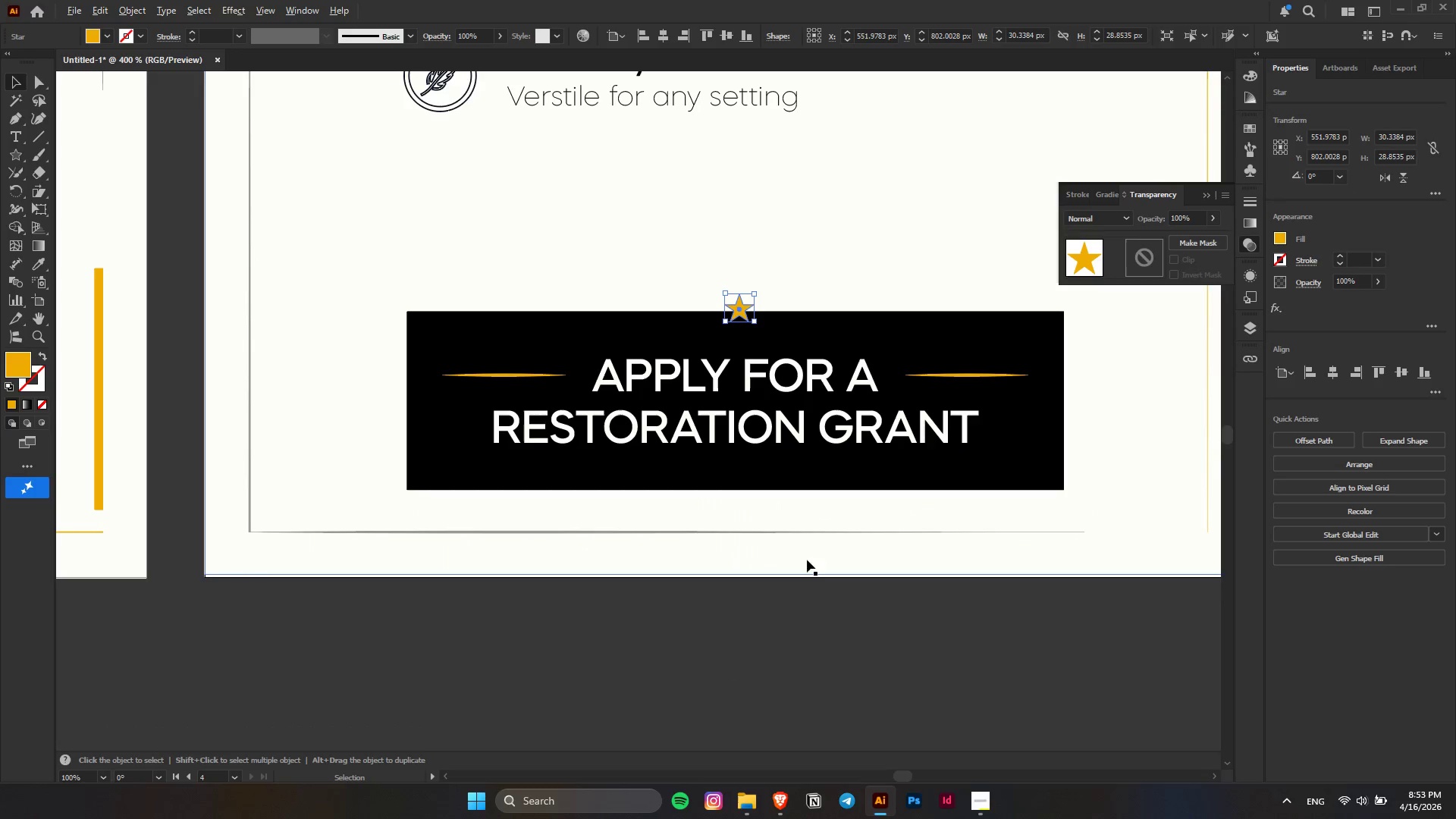 
left_click_drag(start_coordinate=[742, 314], to_coordinate=[742, 338])
 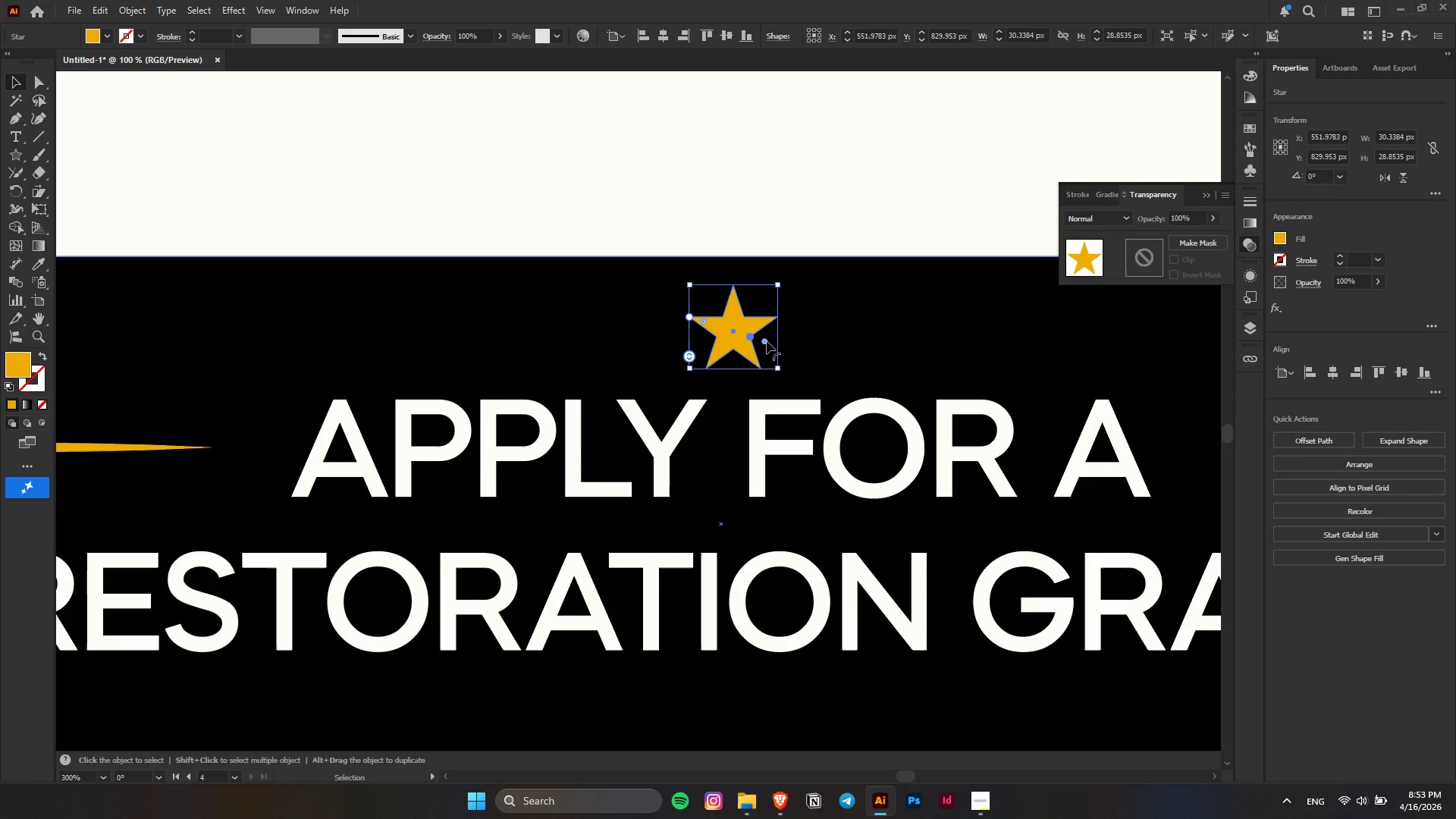 
hold_key(key=ShiftLeft, duration=1.45)
 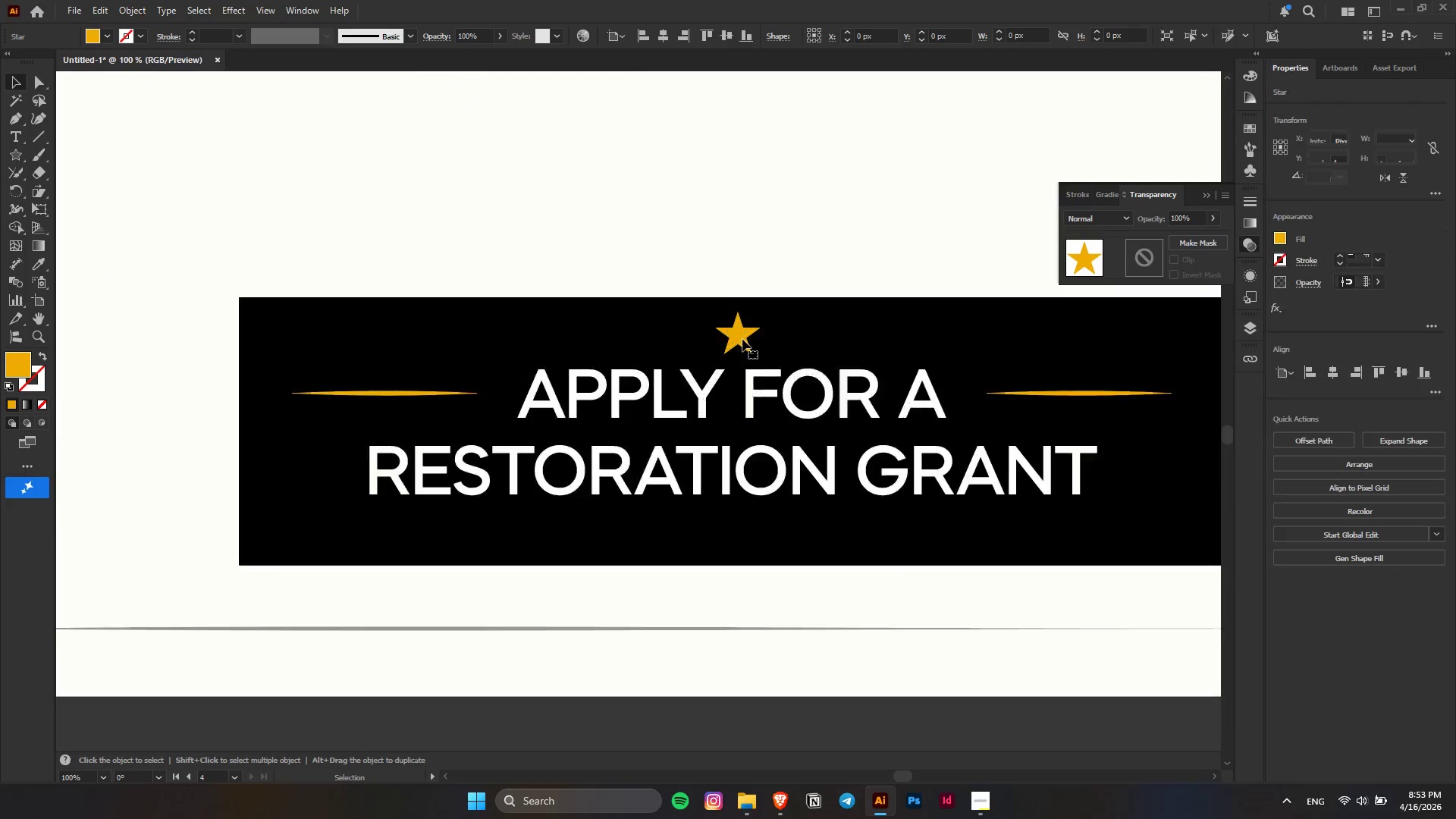 
hold_key(key=ShiftLeft, duration=2.45)
 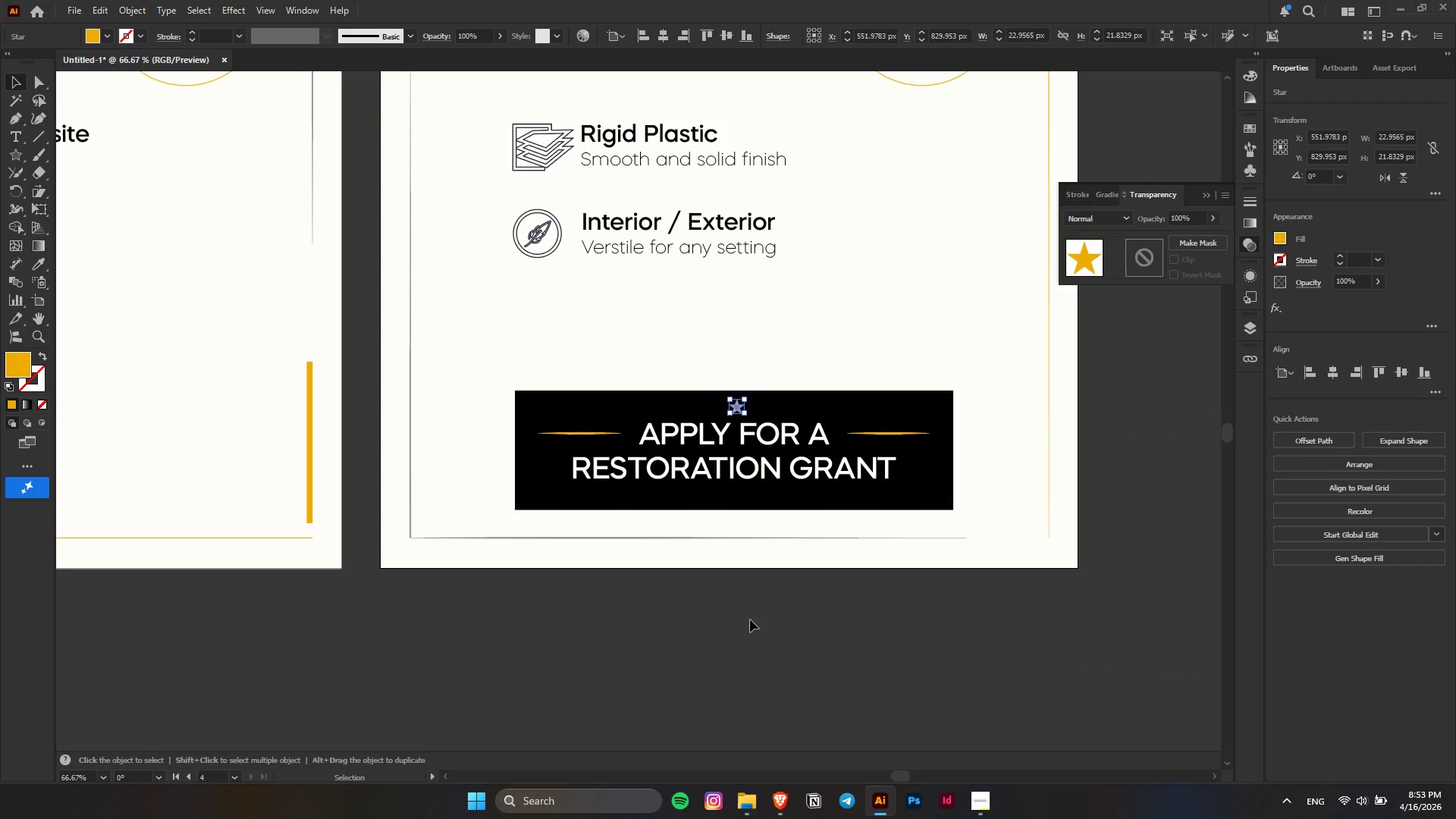 
scroll: coordinate [742, 339], scroll_direction: up, amount: 4.0
 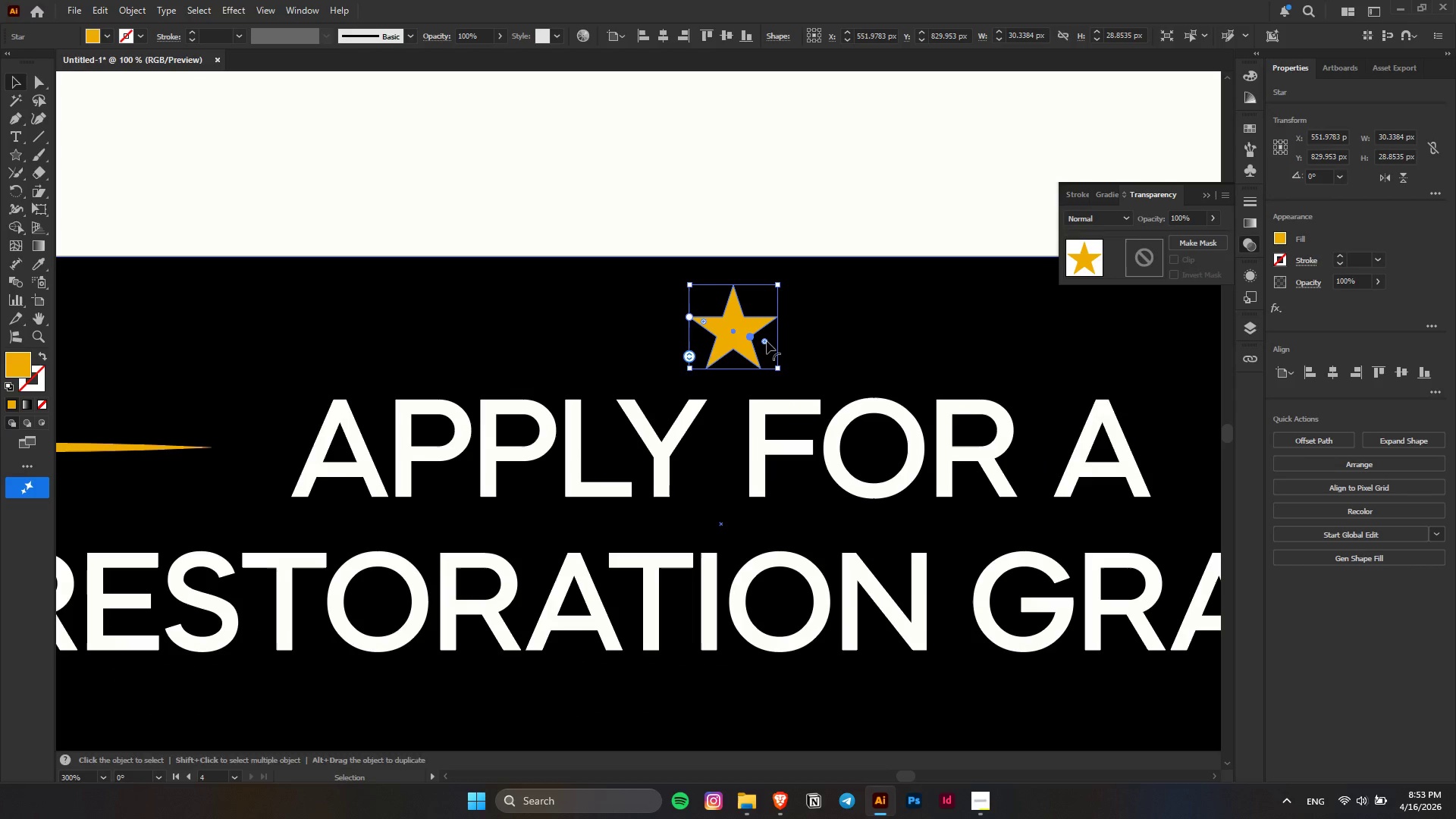 
hold_key(key=AltLeft, duration=1.5)
left_click_drag(start_coordinate=[779, 366], to_coordinate=[767, 361])
 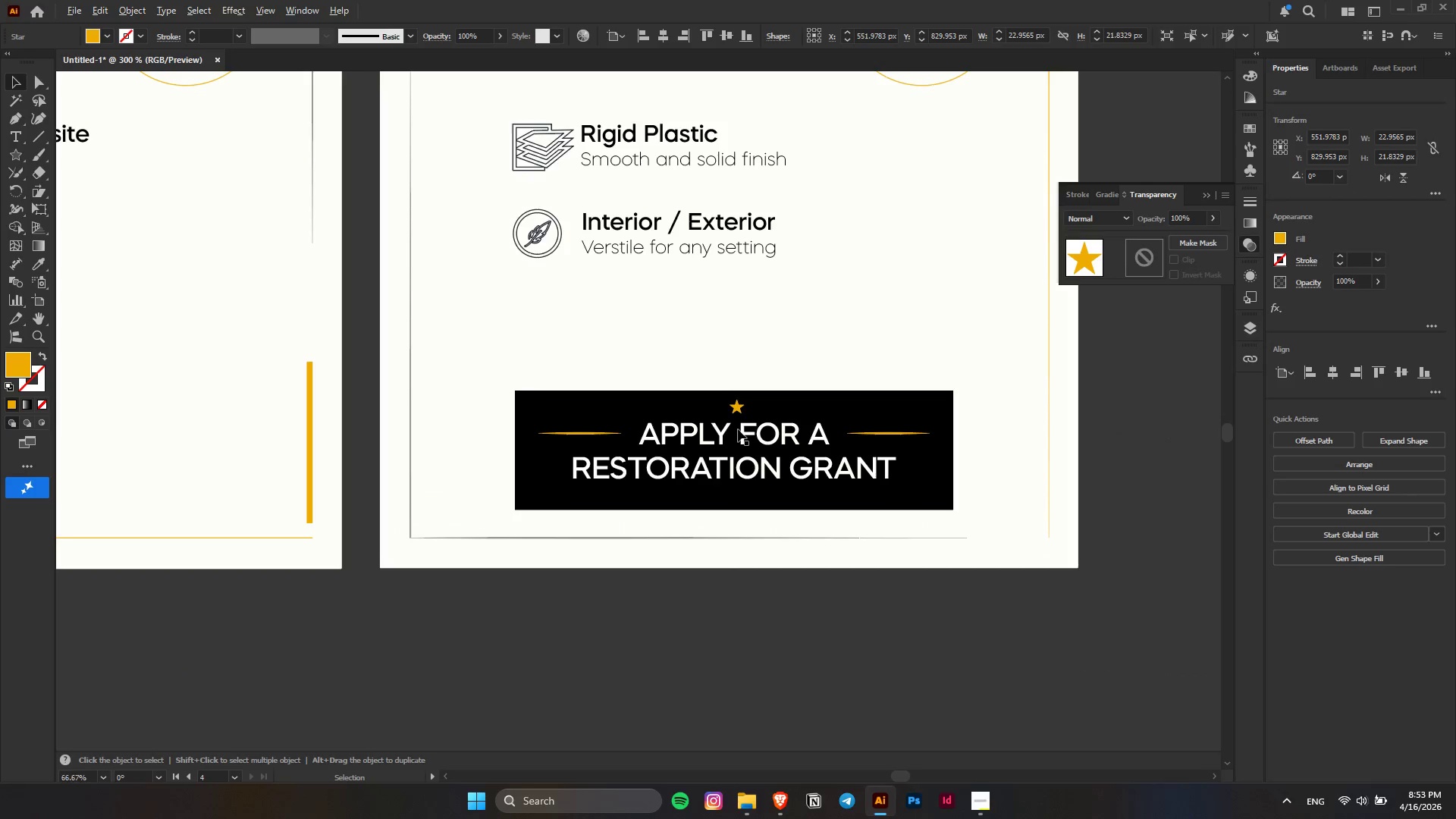 
hold_key(key=AltLeft, duration=0.59)
 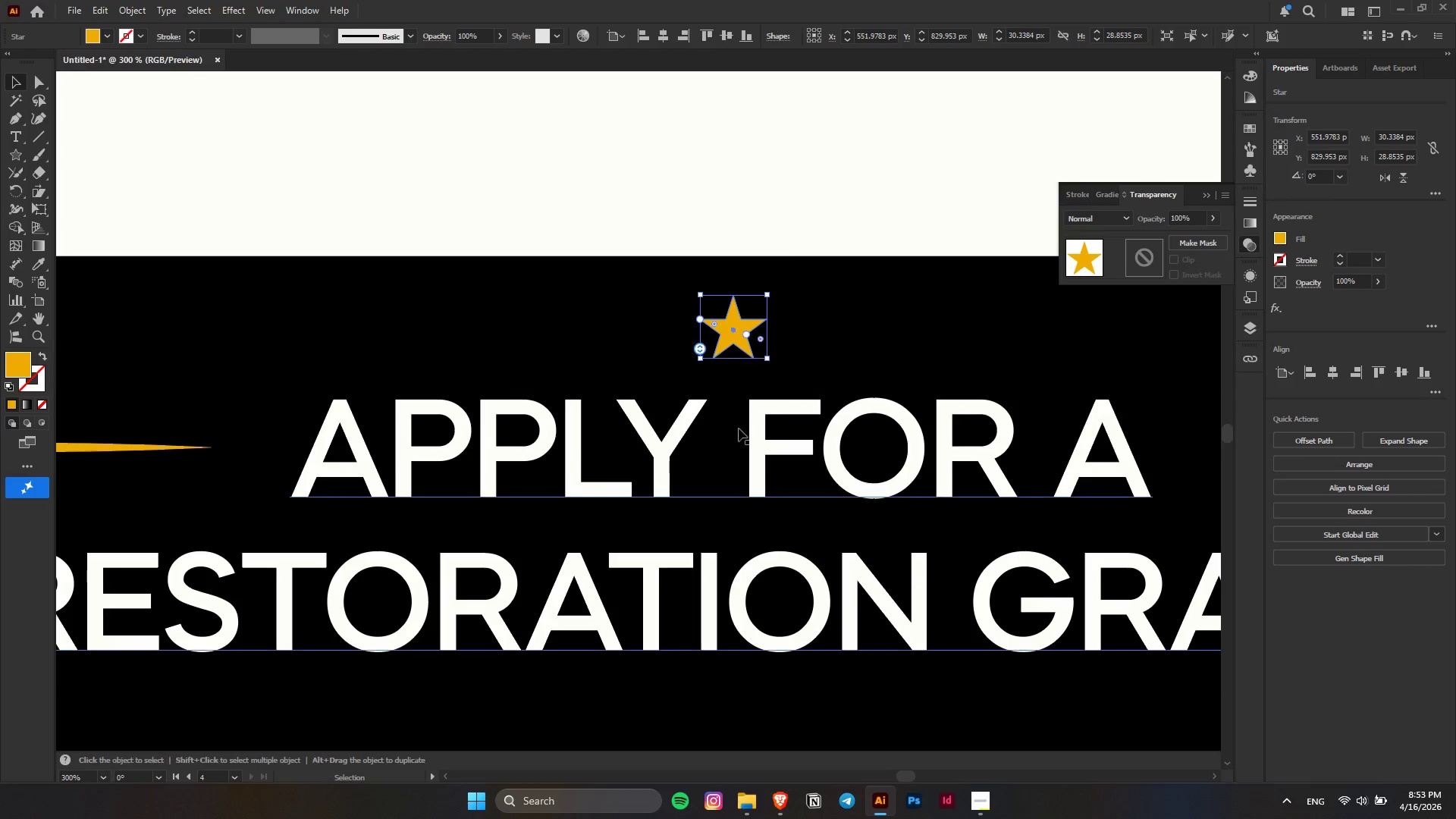 
key(Alt+AltLeft)
 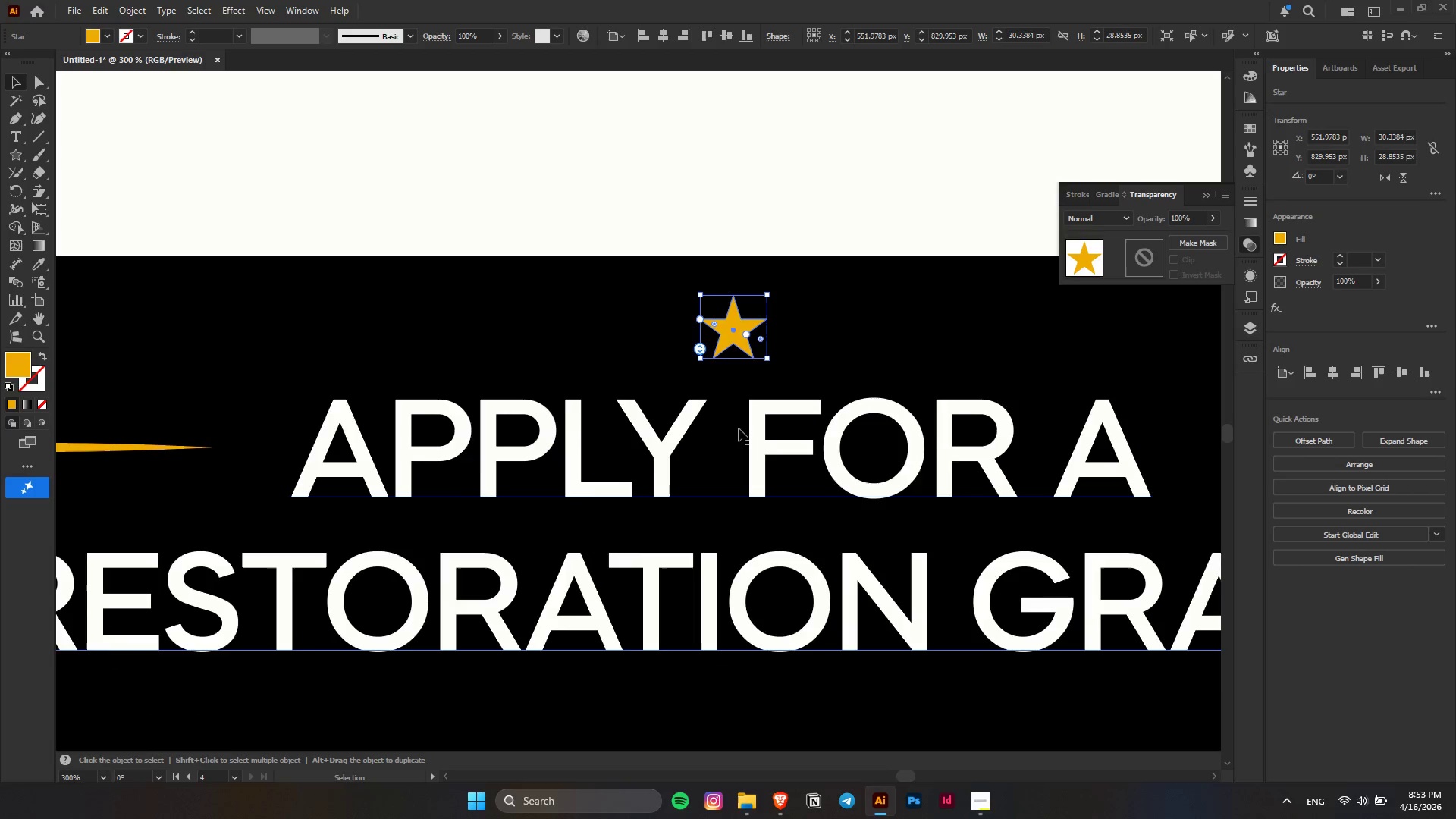 
left_click([750, 620])
 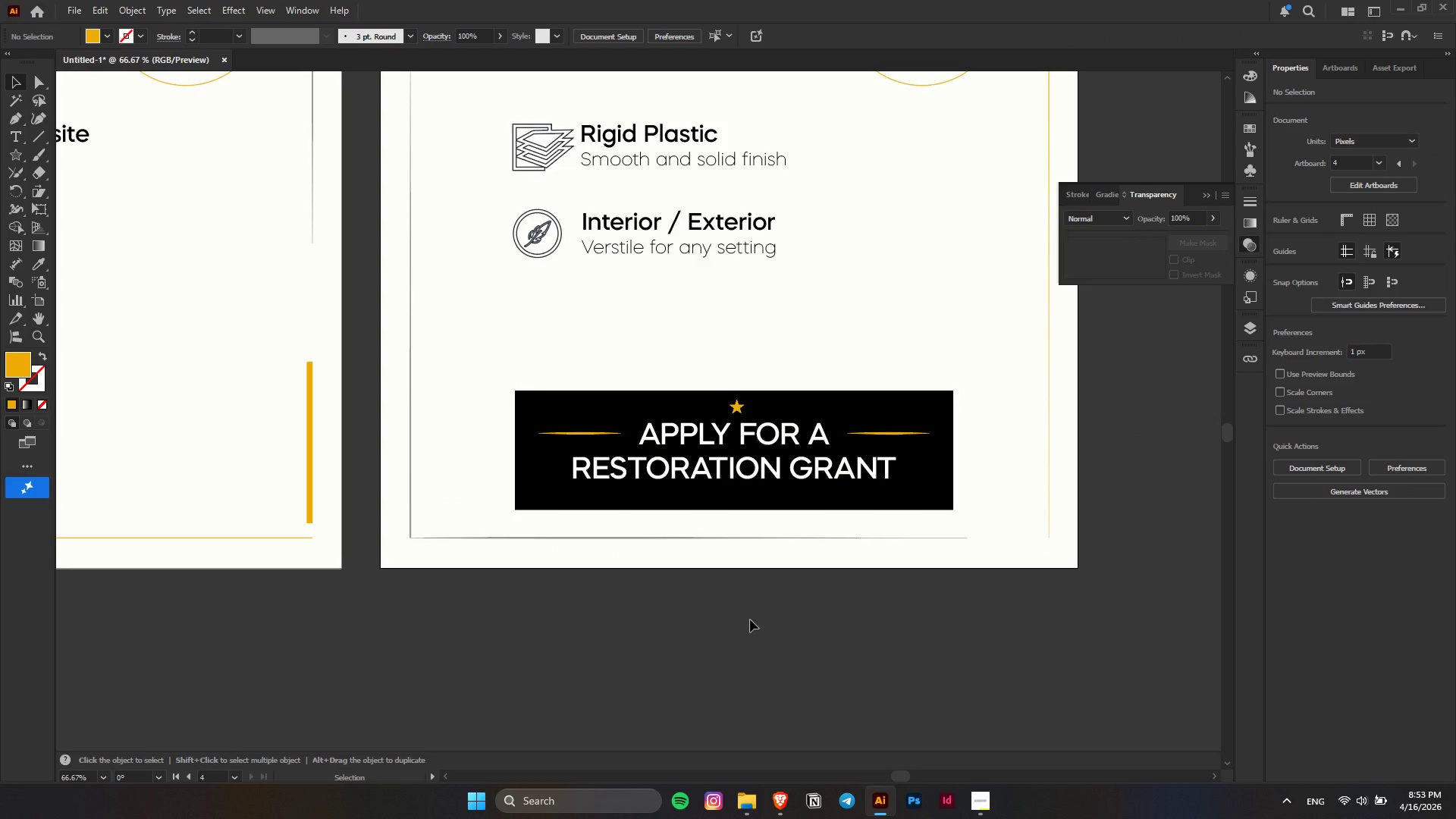 
scroll: coordinate [738, 429], scroll_direction: down, amount: 4.0
 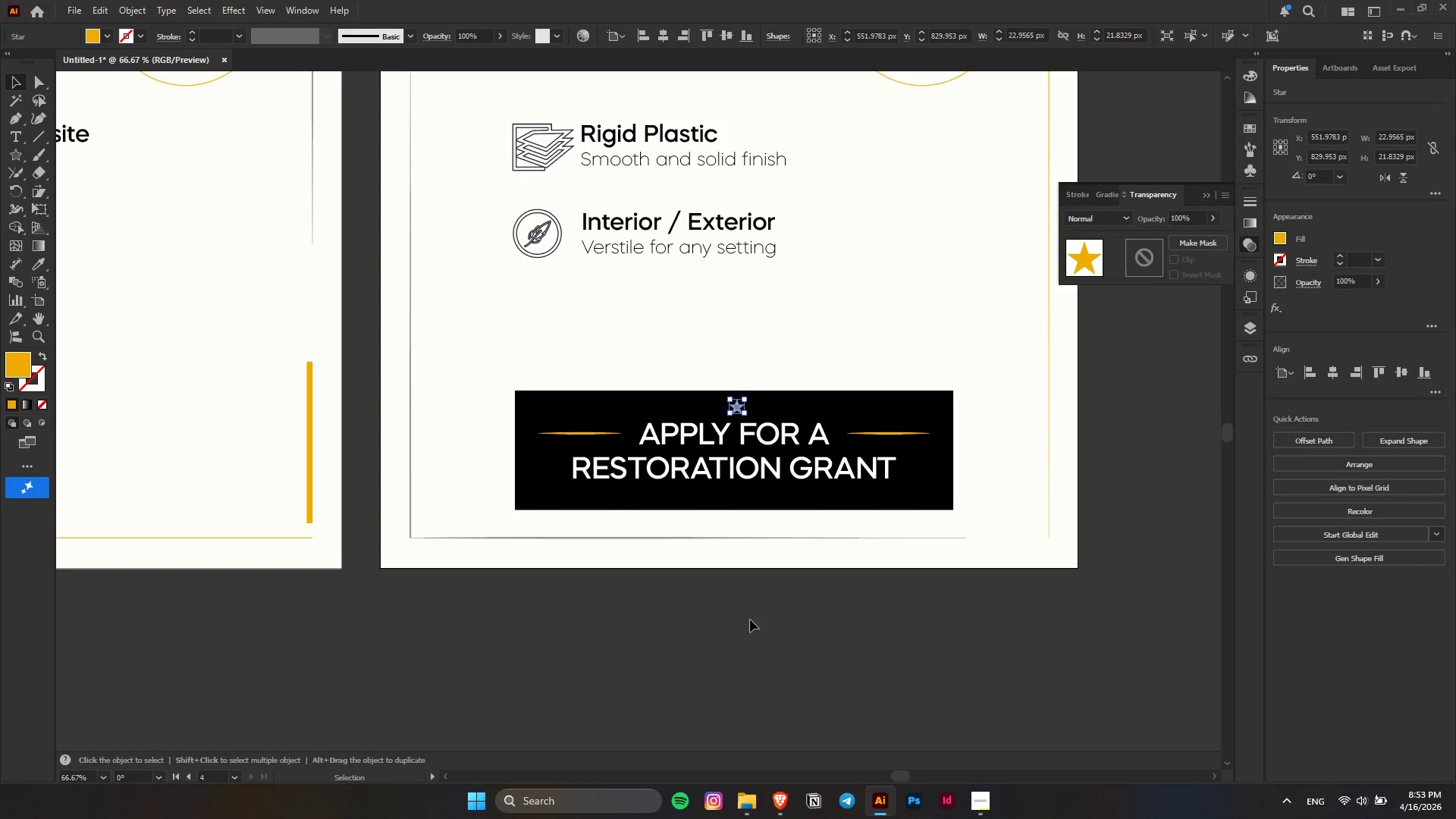 
hold_key(key=ControlLeft, duration=0.33)
scroll: coordinate [750, 620], scroll_direction: down, amount: 4.0
 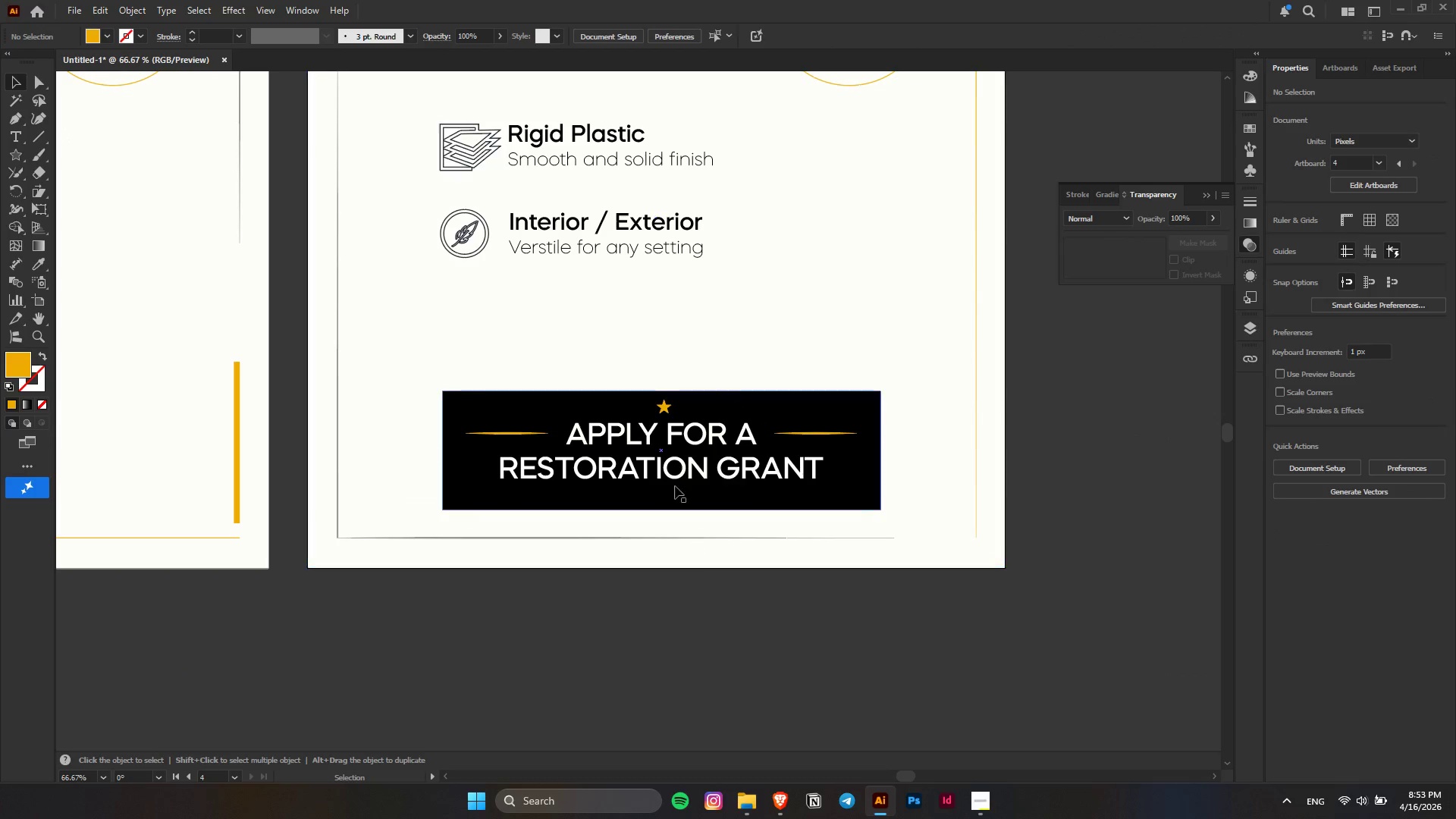 
hold_key(key=AltLeft, duration=0.33)
scroll: coordinate [674, 452], scroll_direction: up, amount: 2.0
 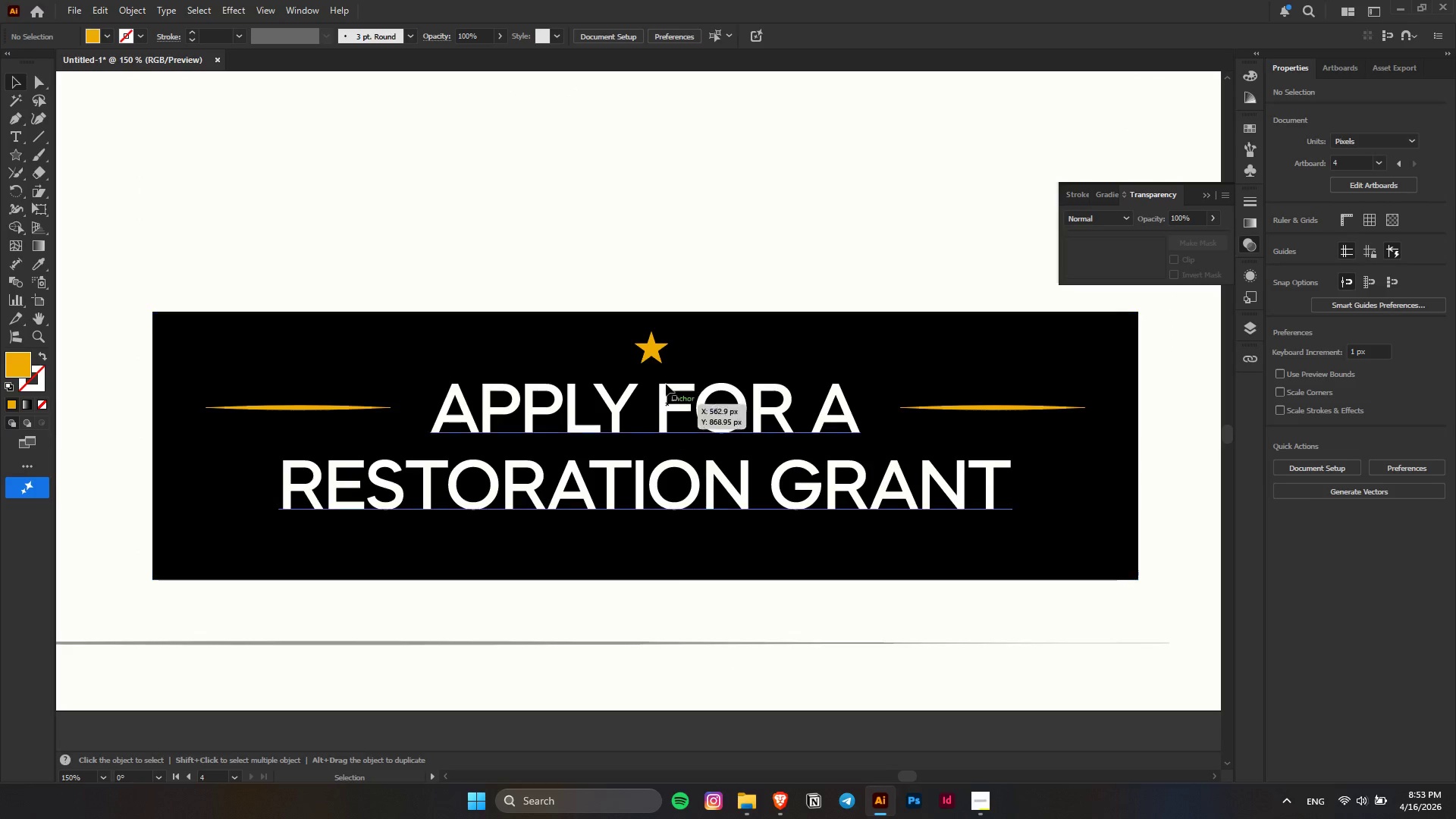 
hold_key(key=AltLeft, duration=1.34)
left_click_drag(start_coordinate=[654, 353], to_coordinate=[606, 356])
 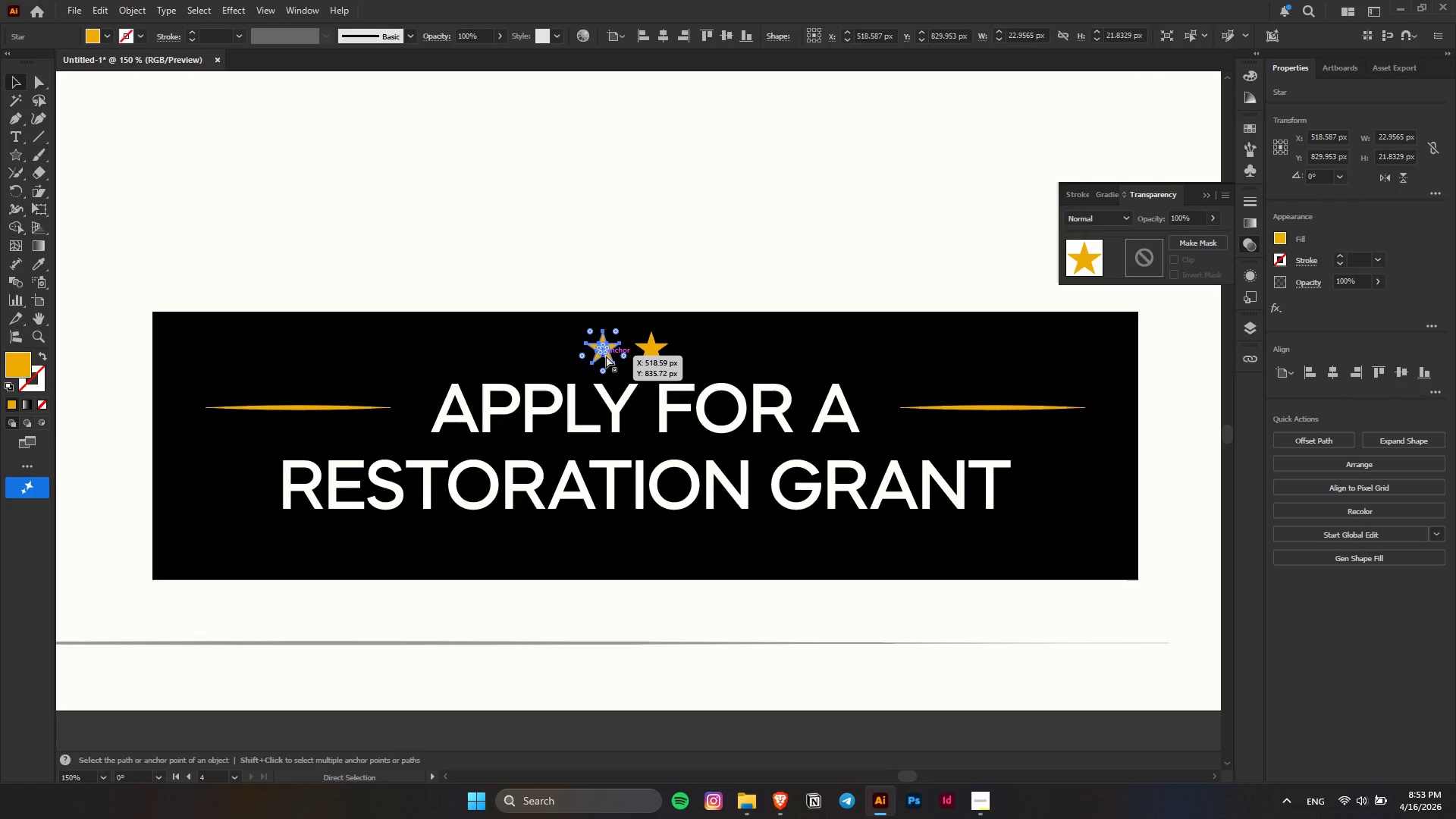 
hold_key(key=ShiftLeft, duration=1.03)
 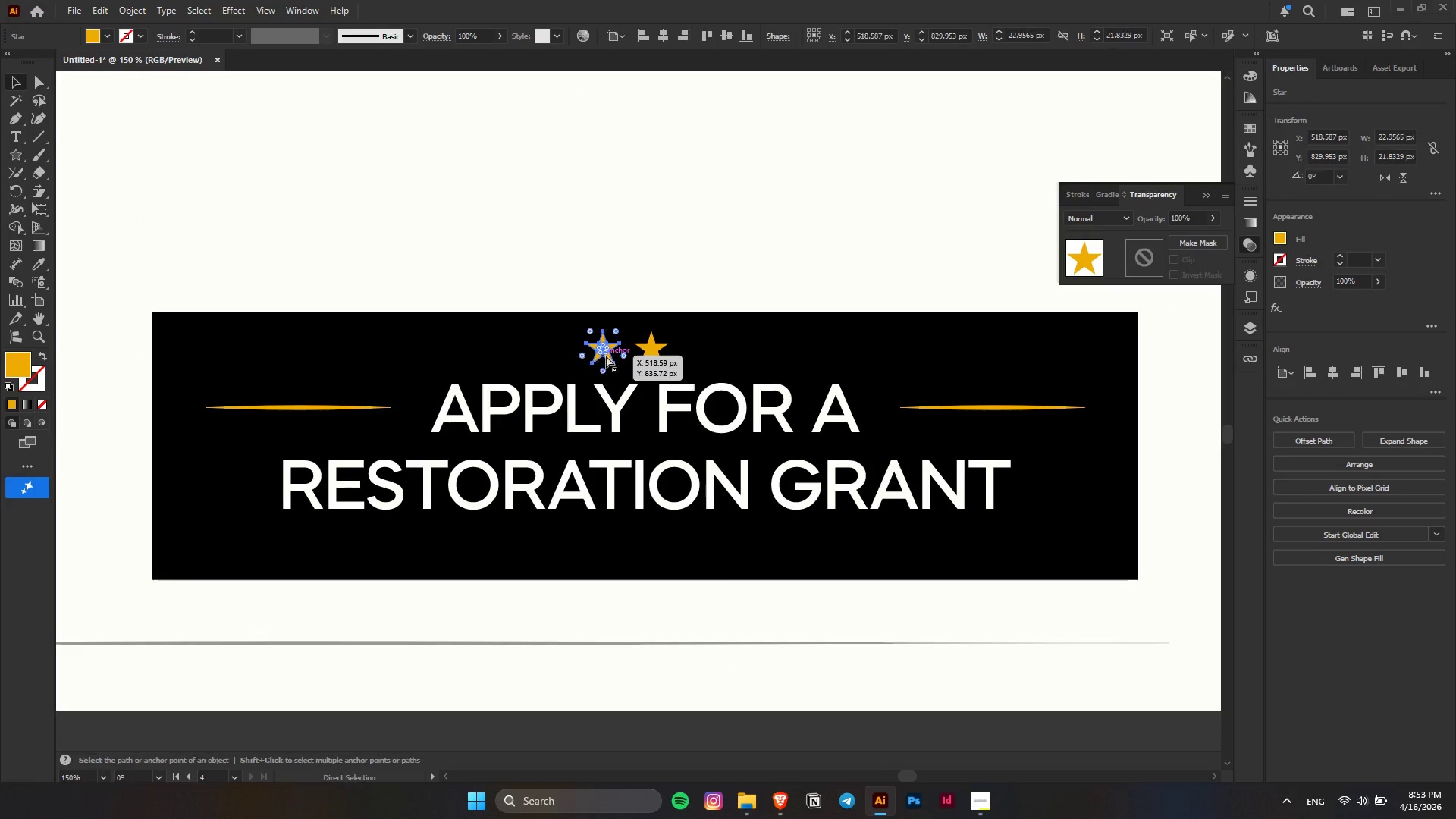 
key(Control+D)
 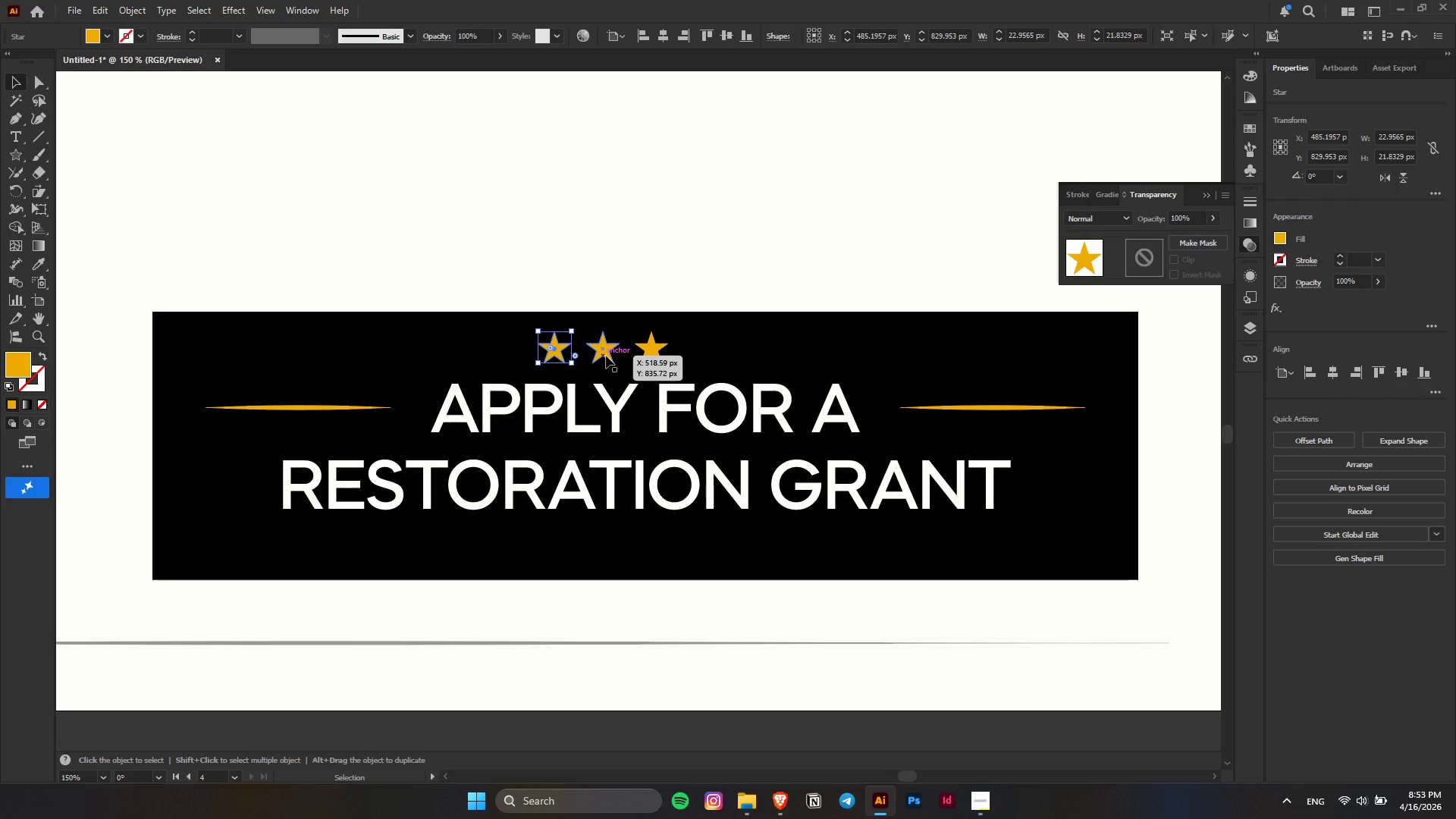 
hold_key(key=ShiftLeft, duration=1.3)
left_click([606, 356])
 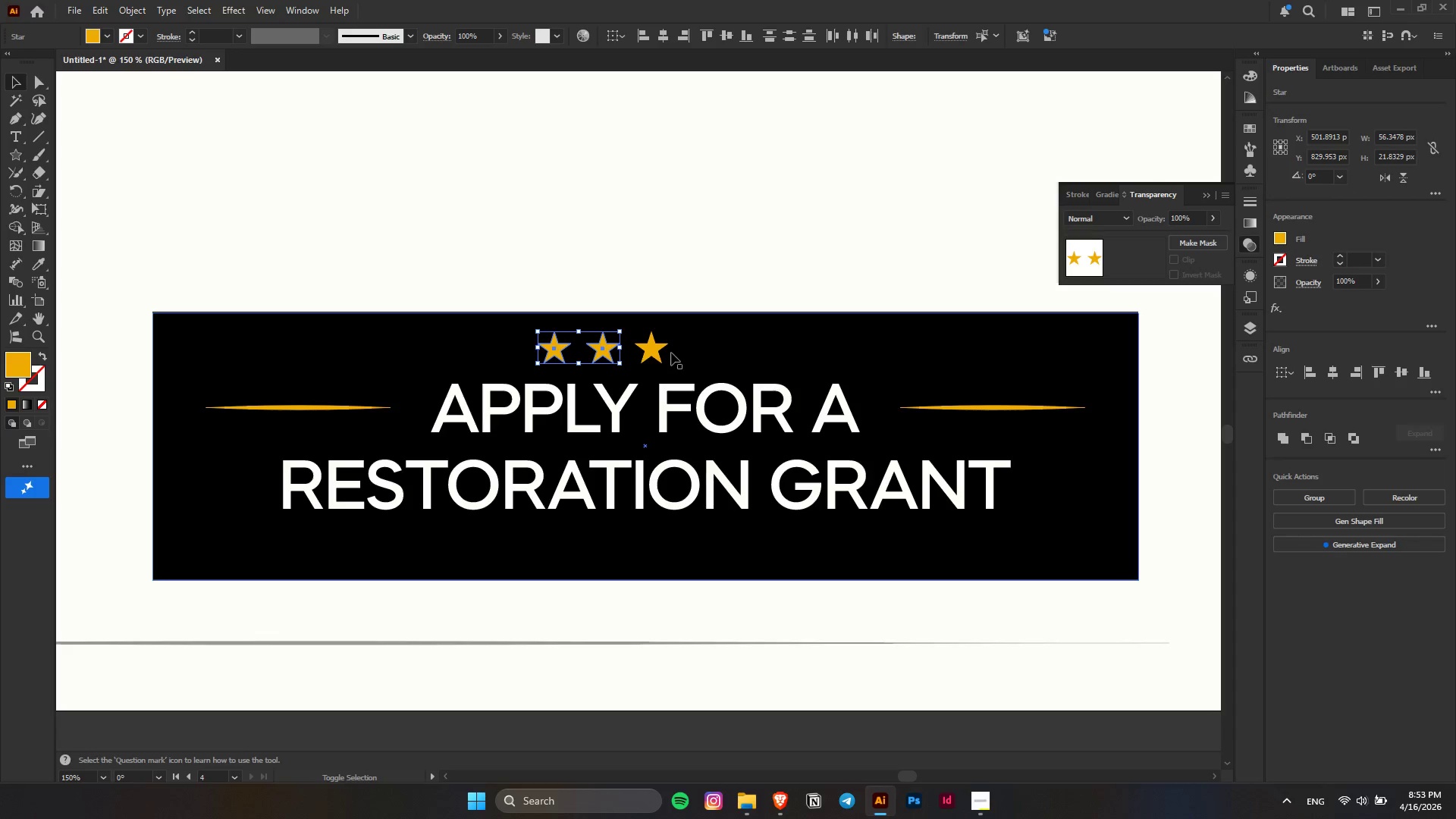 
left_click([651, 351])
 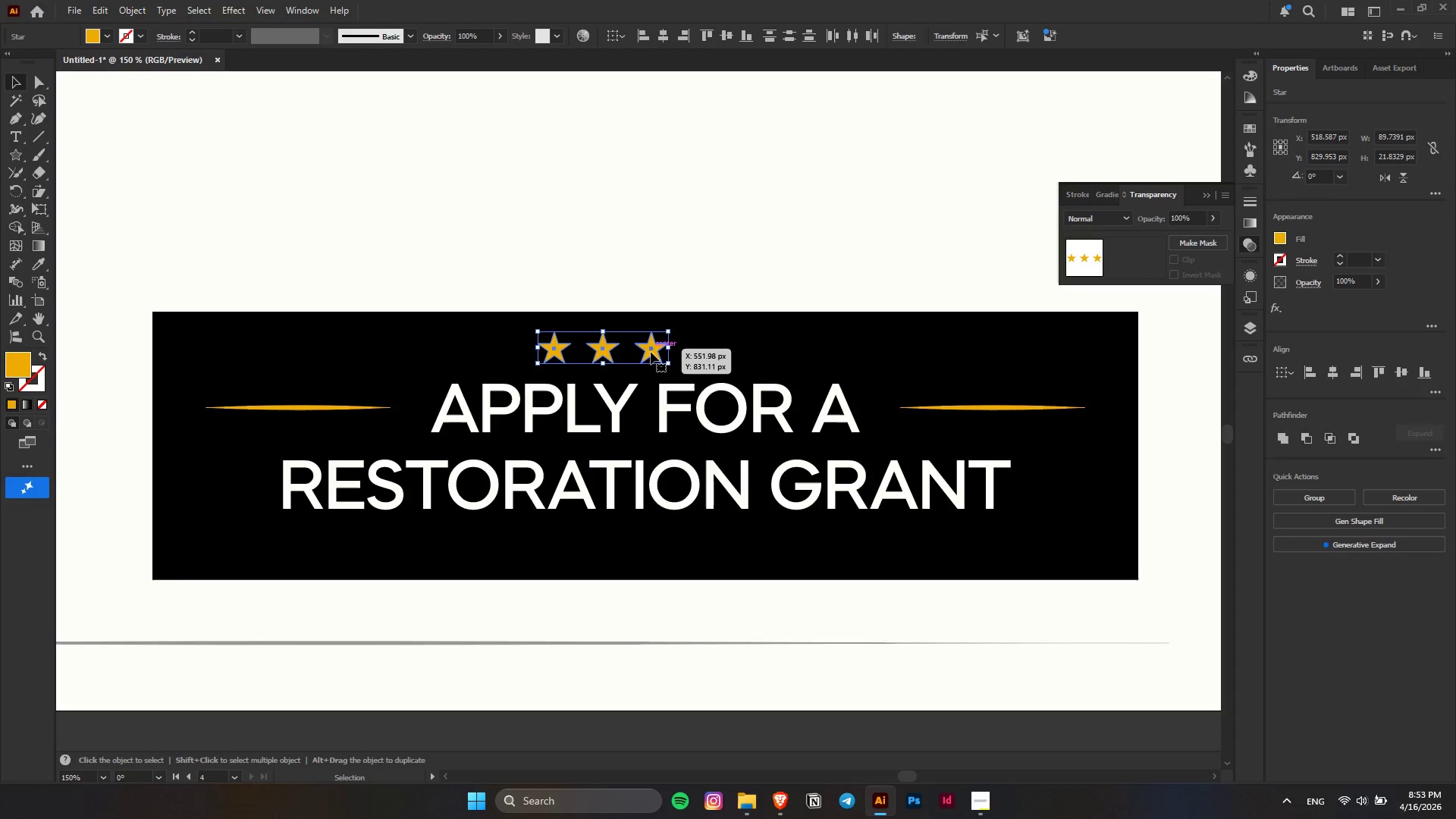 
left_click_drag(start_coordinate=[651, 352], to_coordinate=[704, 352])
 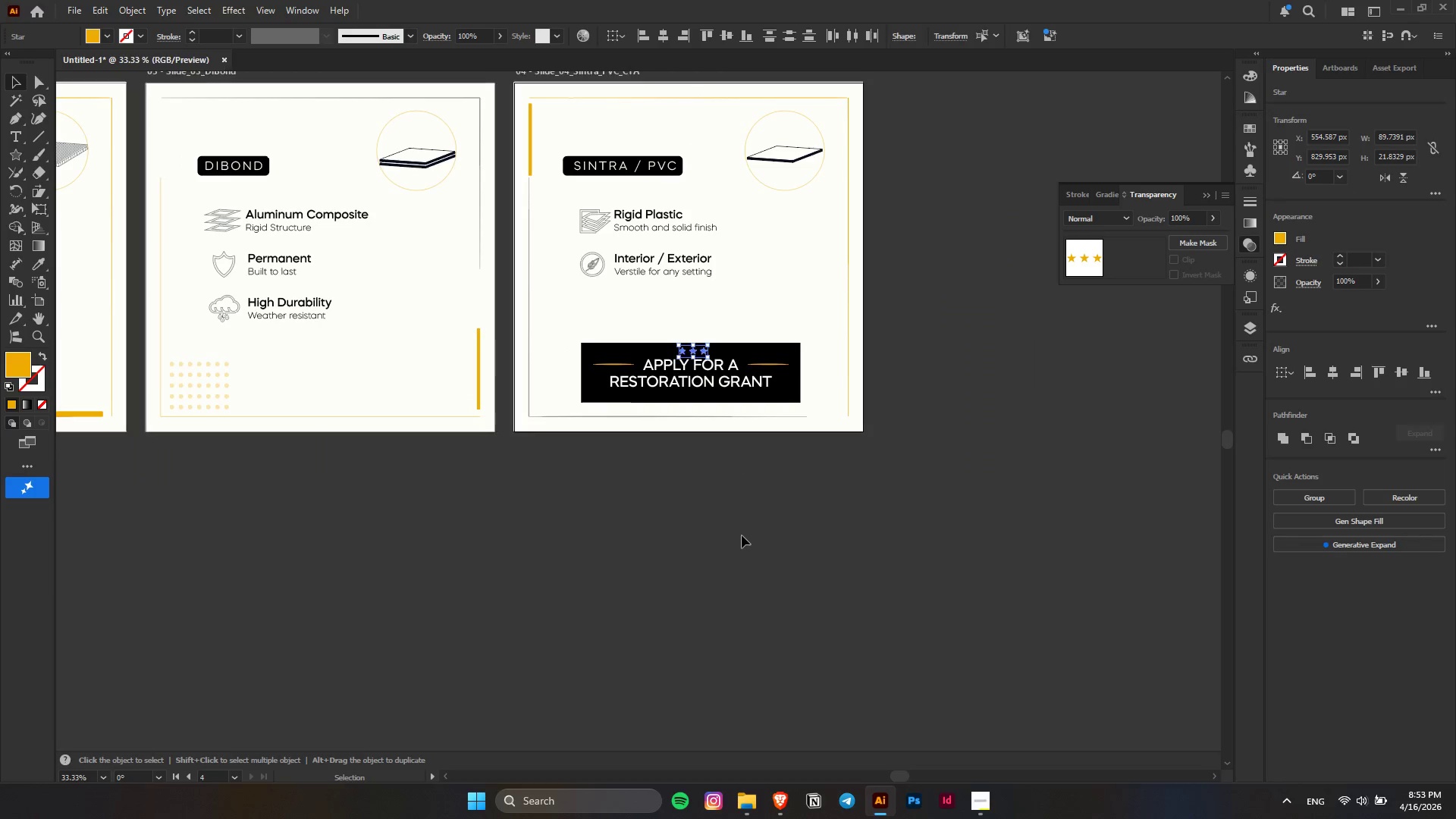 
hold_key(key=ShiftLeft, duration=1.52)
 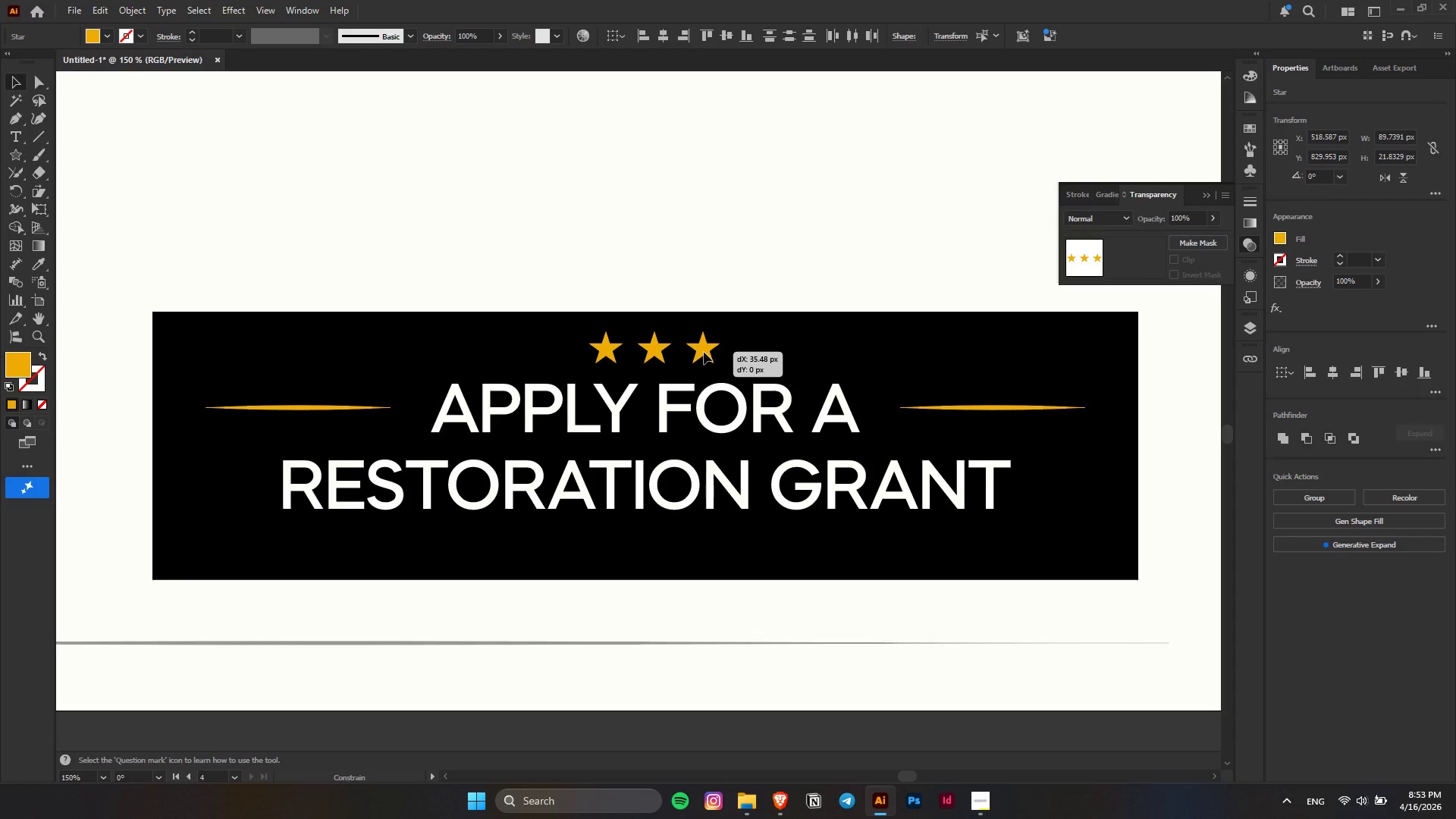 
hold_key(key=ShiftLeft, duration=0.92)
 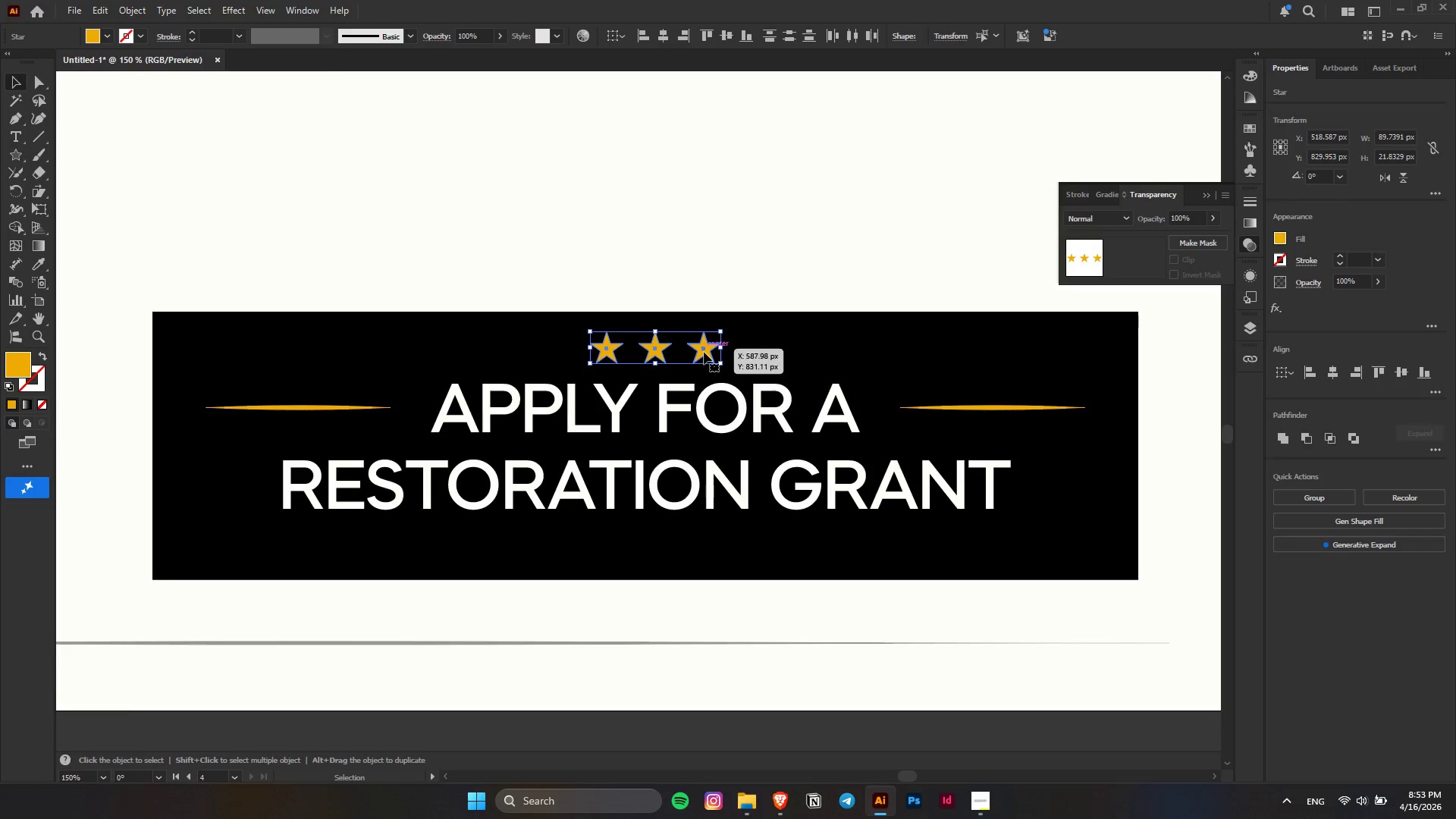 
key(Alt+AltLeft)
 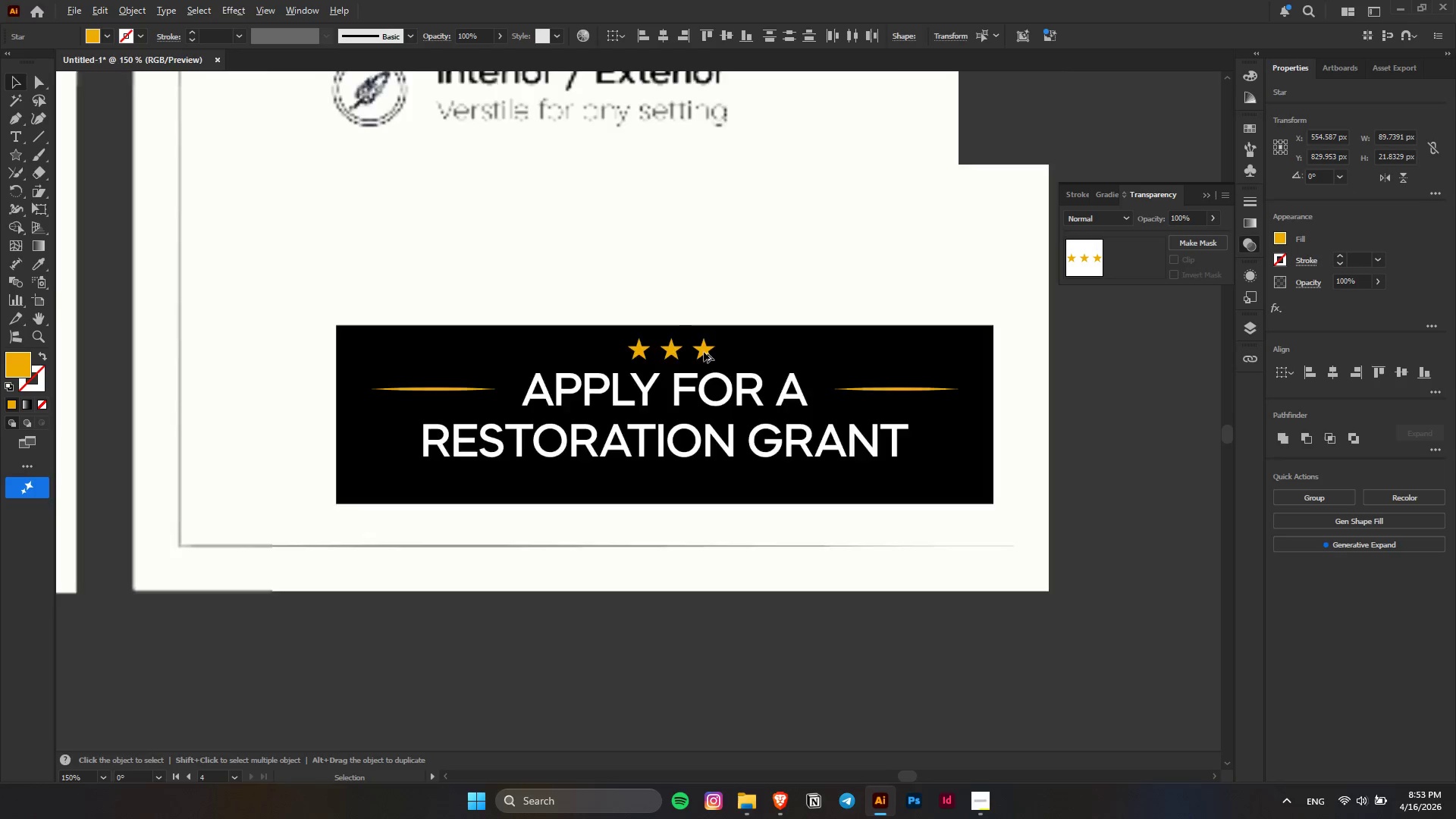 
scroll: coordinate [704, 352], scroll_direction: down, amount: 4.0
 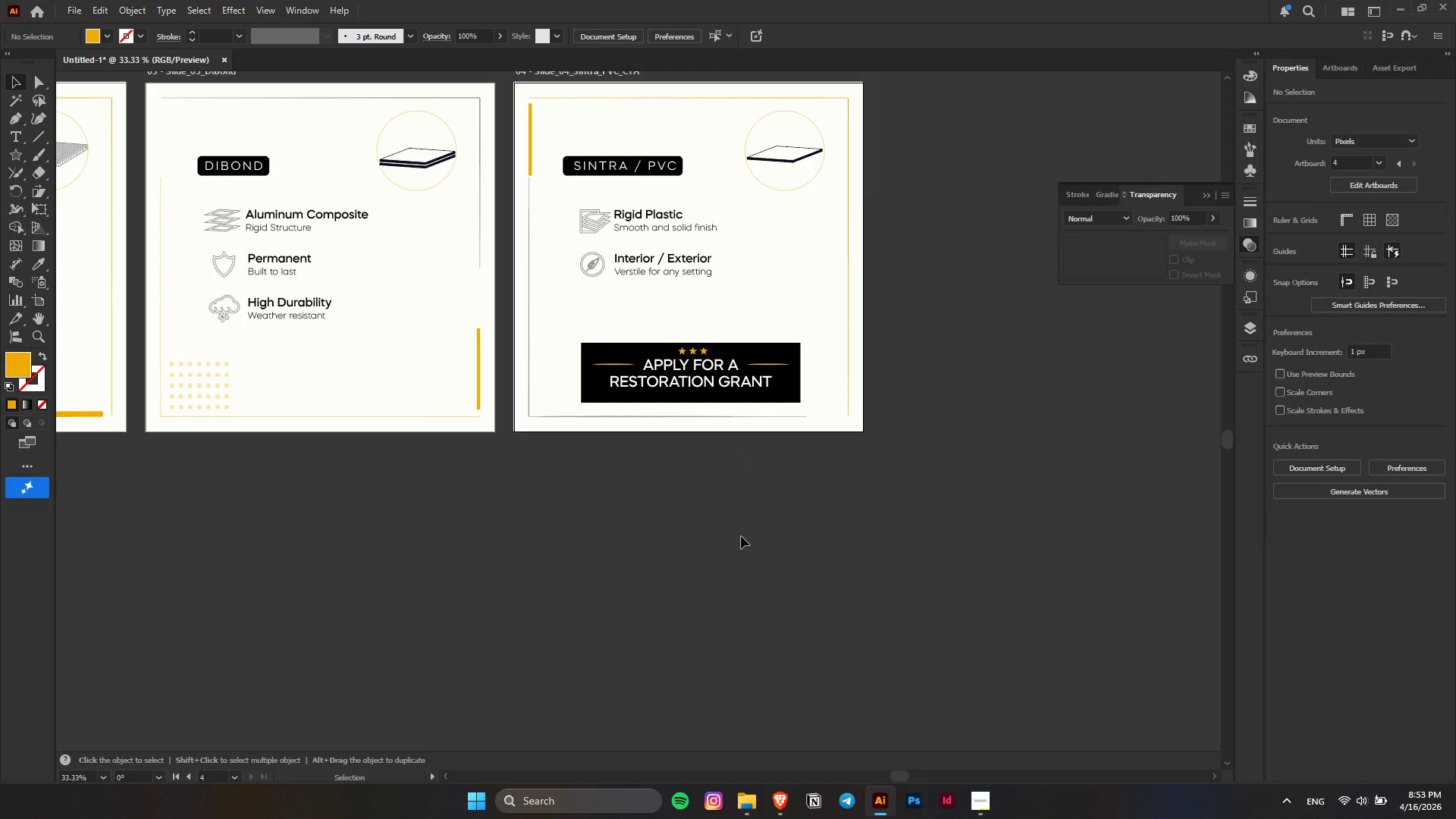 
key(Control+Z)
 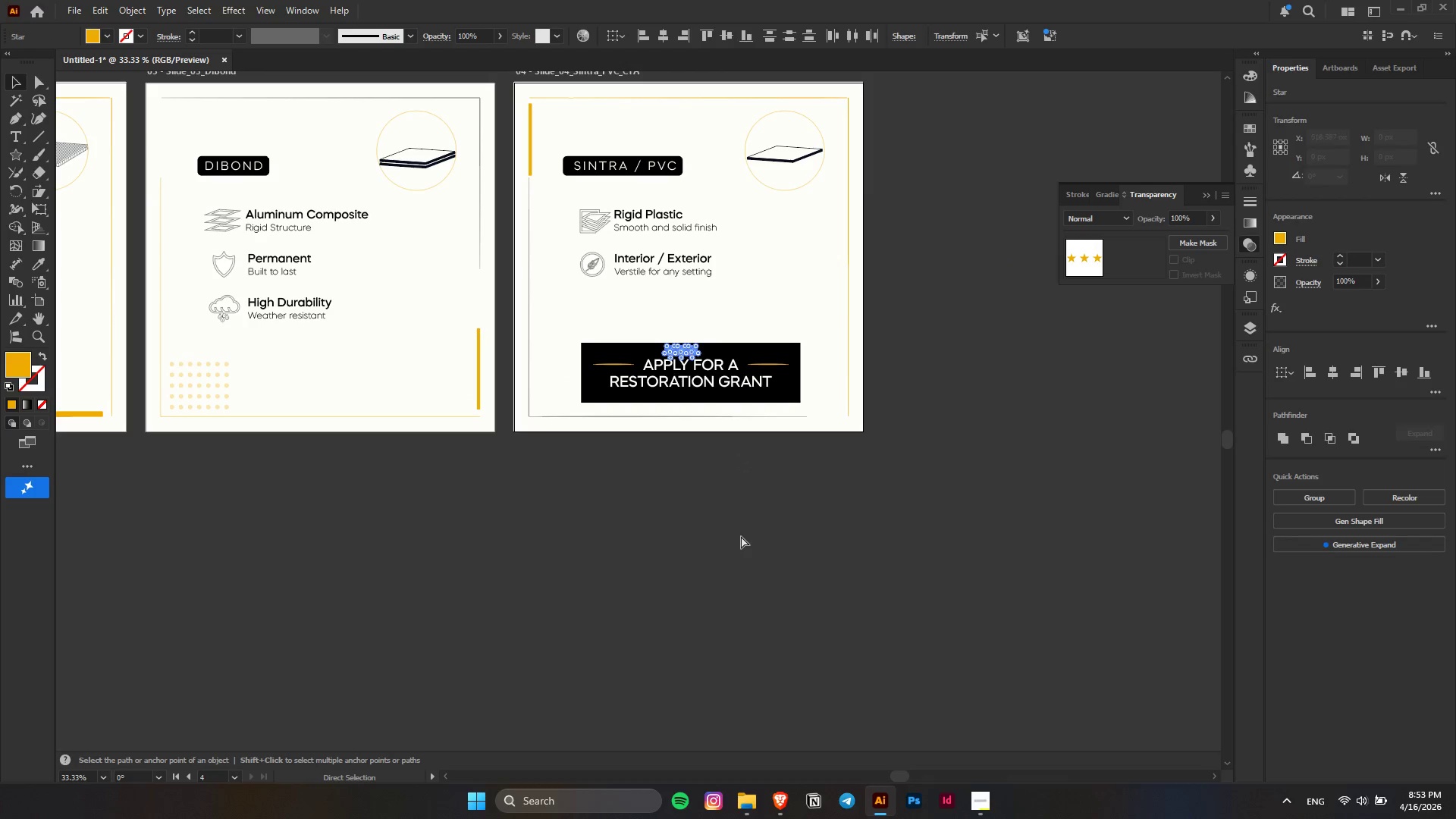 
key(Control+Z)
 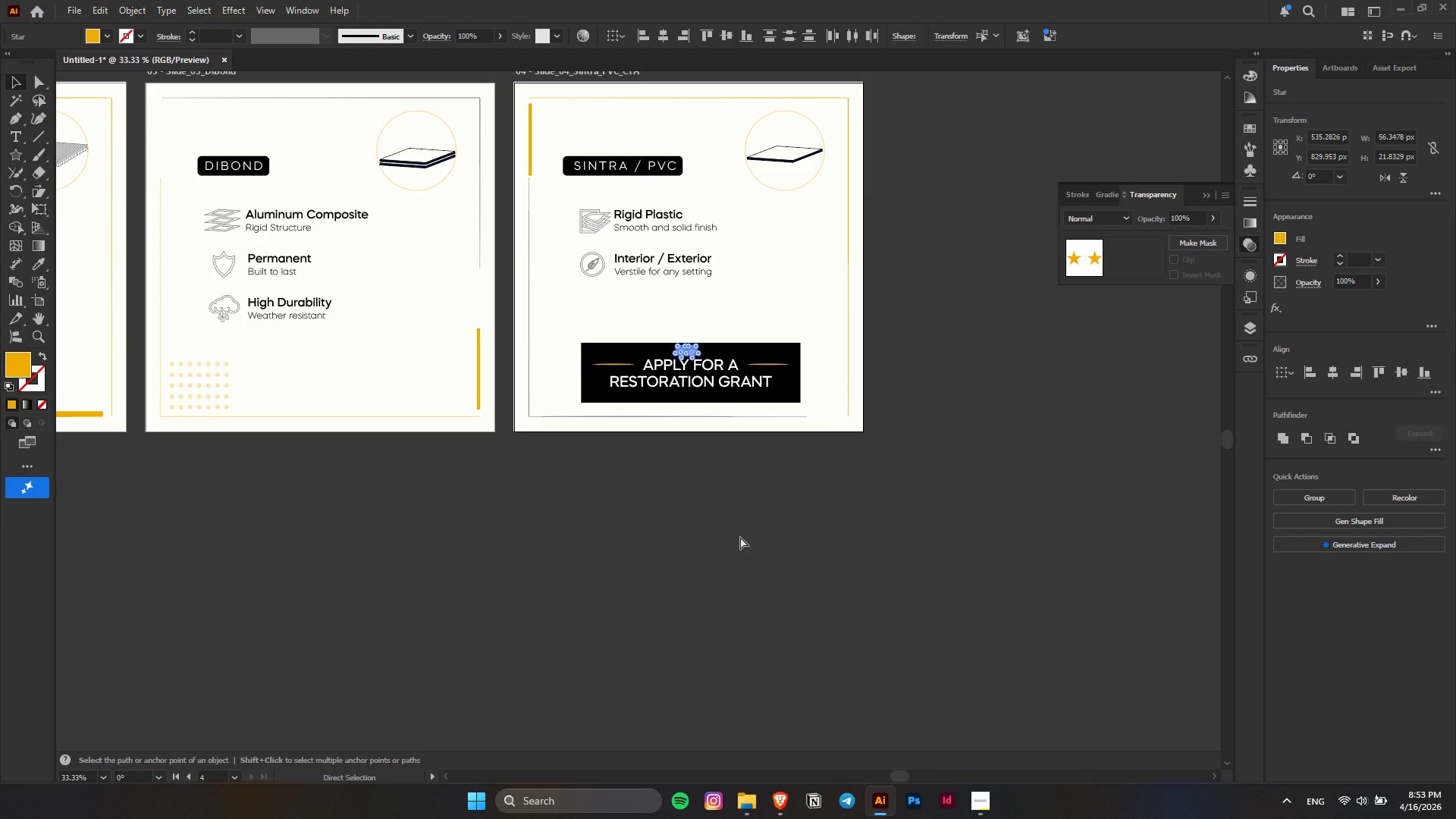 
key(Control+Z)
 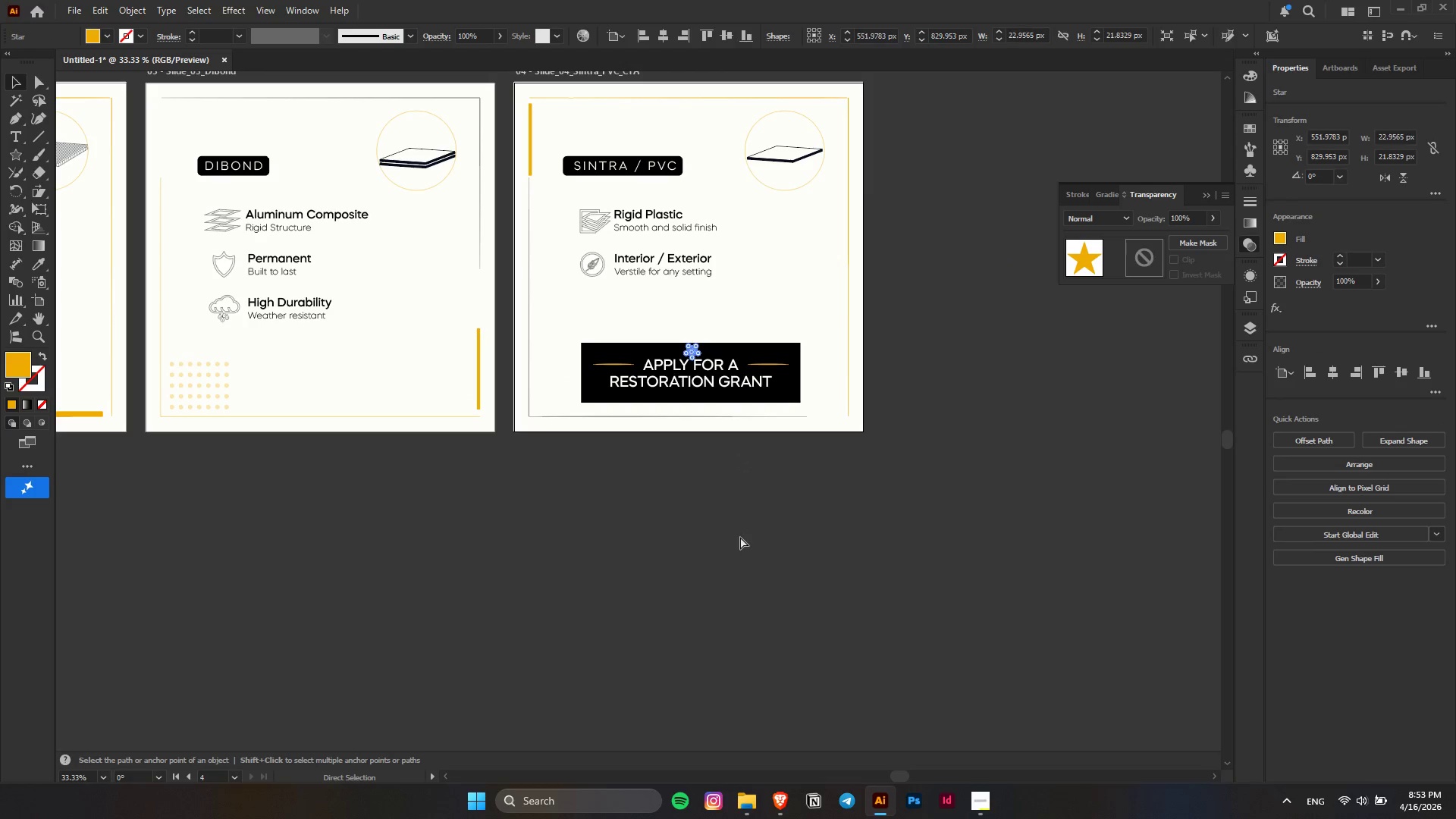 
left_click([740, 537])
 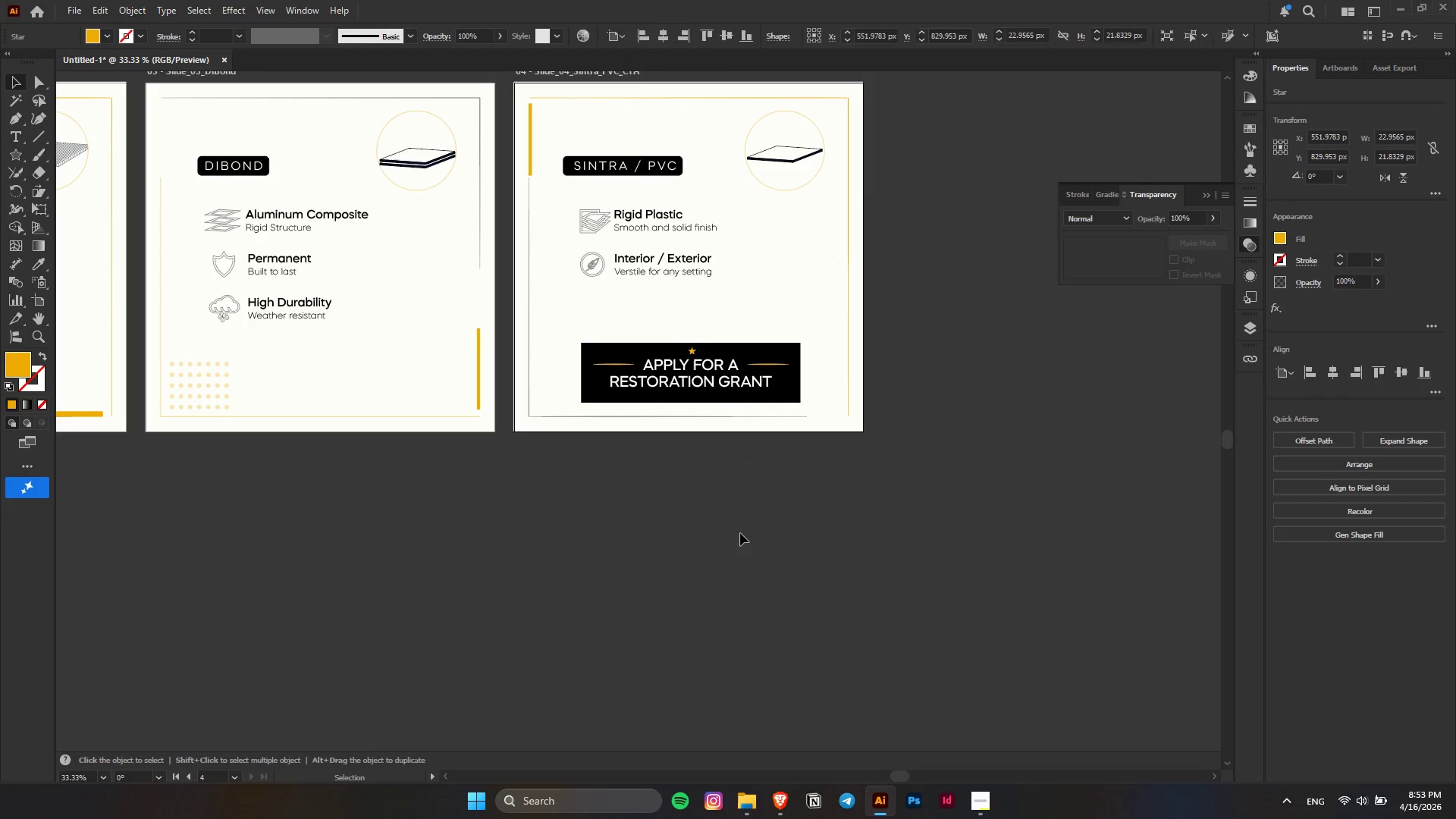 
hold_key(key=AltLeft, duration=0.72)
scroll: coordinate [753, 510], scroll_direction: up, amount: 7.0
 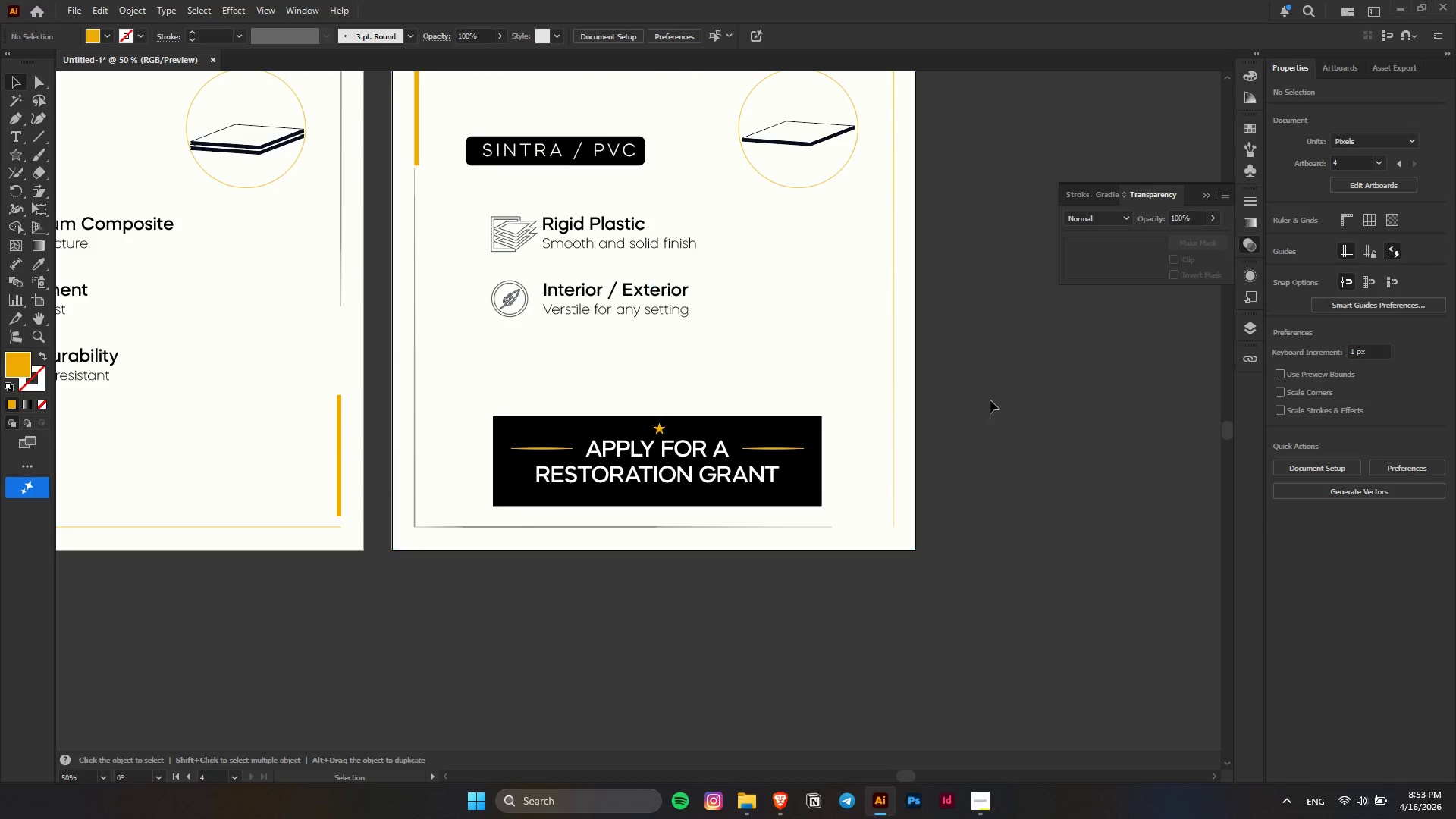 
left_click([990, 400])
 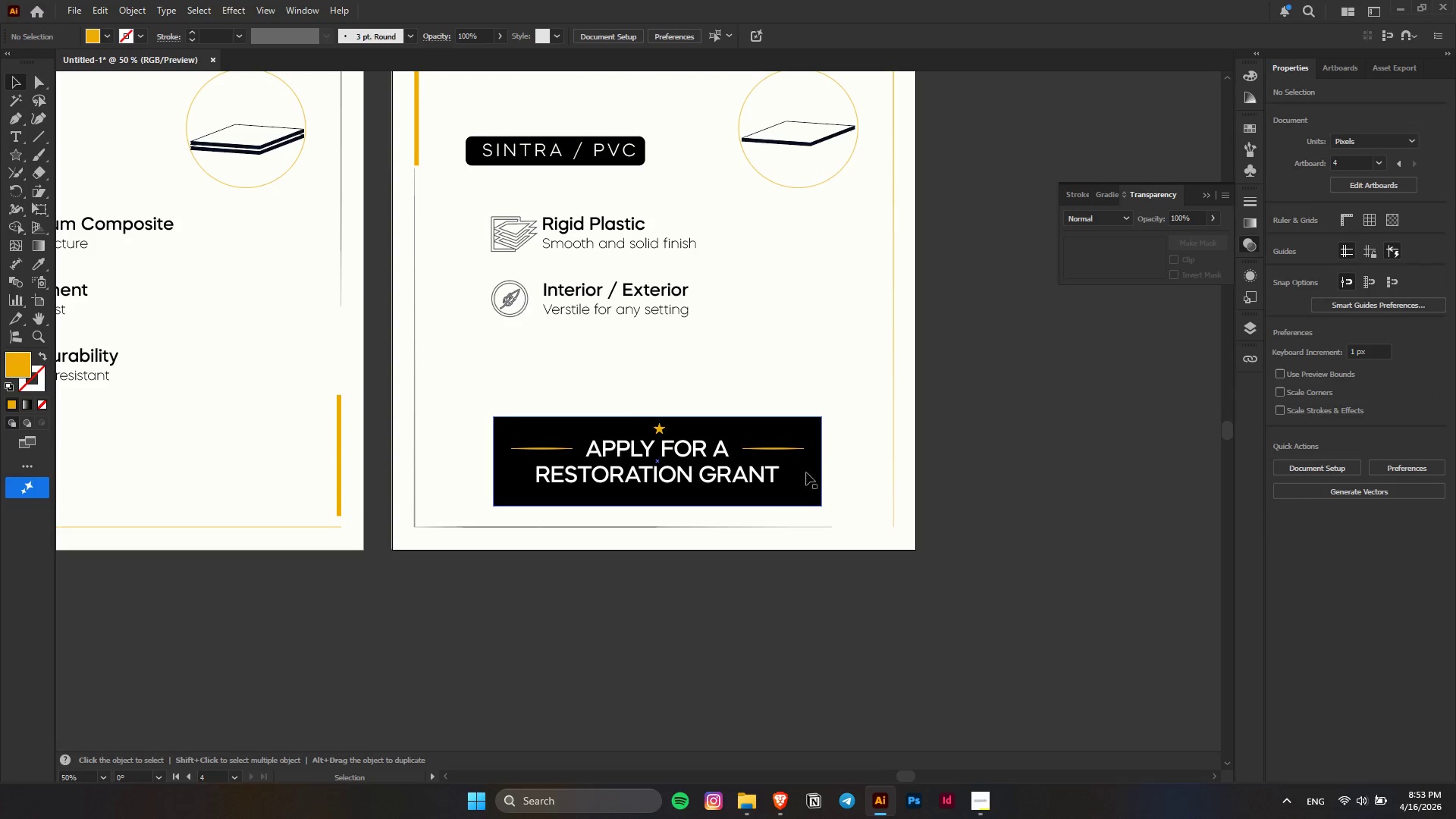 
left_click([794, 480])
 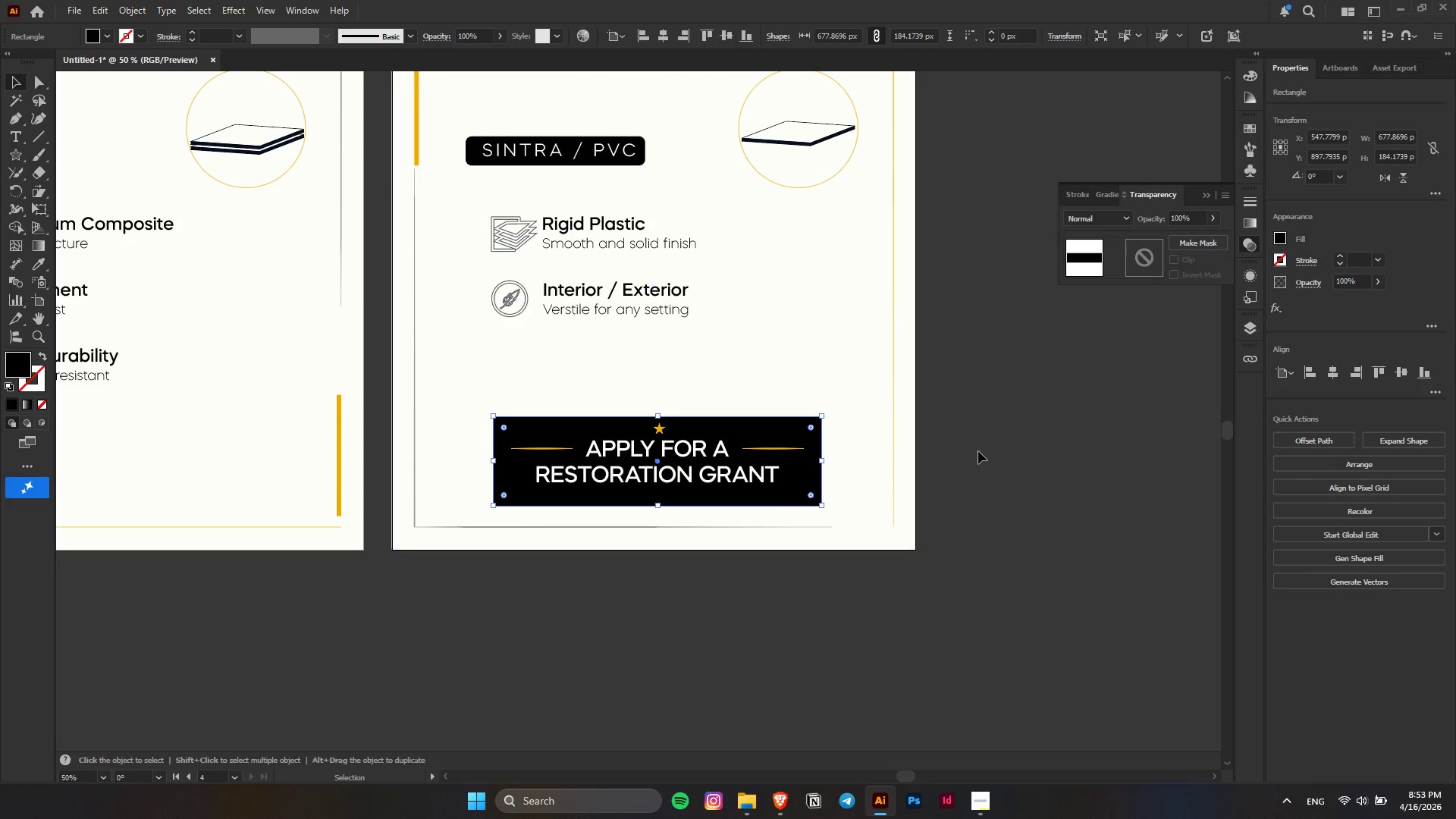 
left_click([978, 451])
 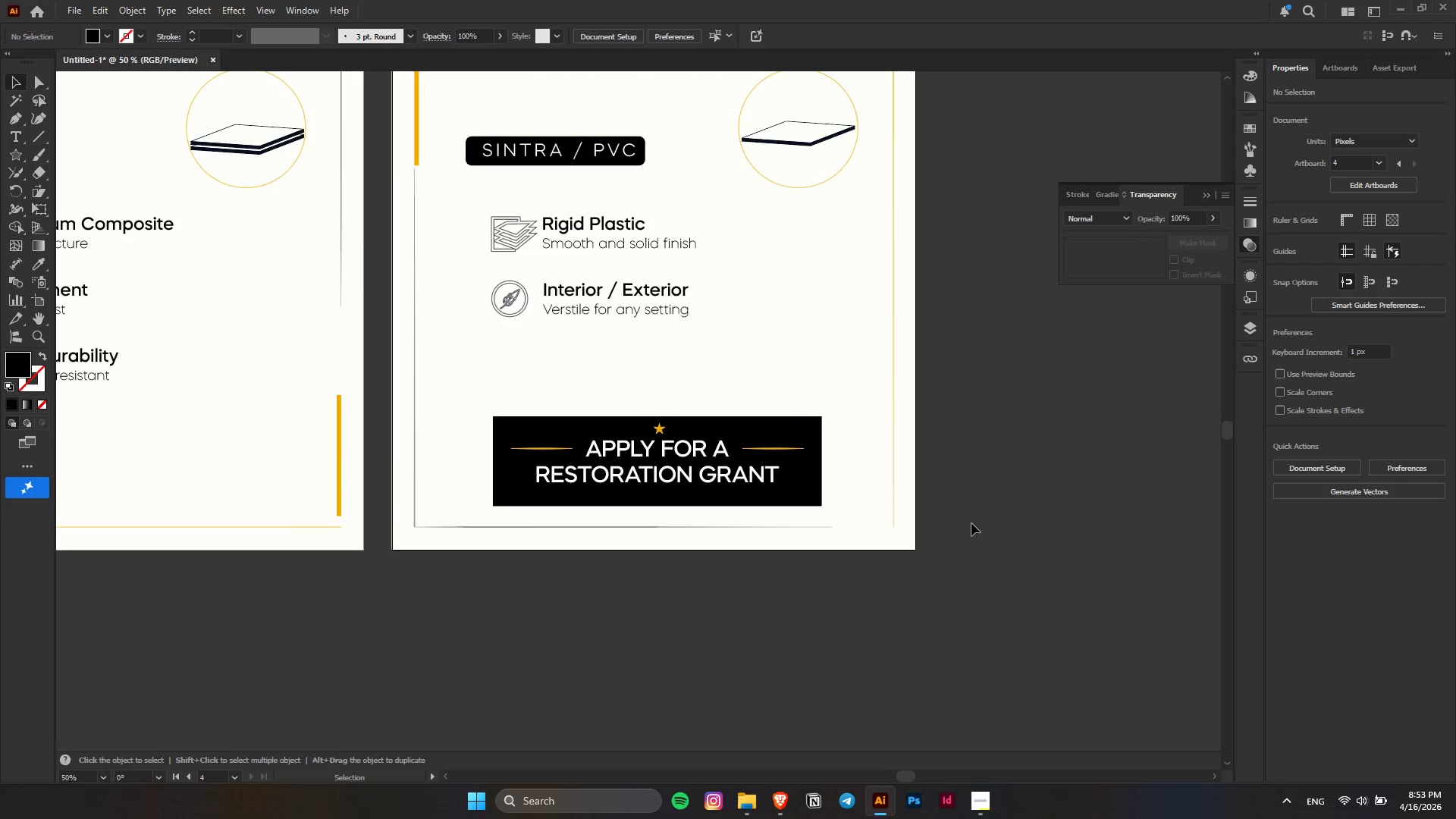 
left_click_drag(start_coordinate=[971, 532], to_coordinate=[531, 381])
 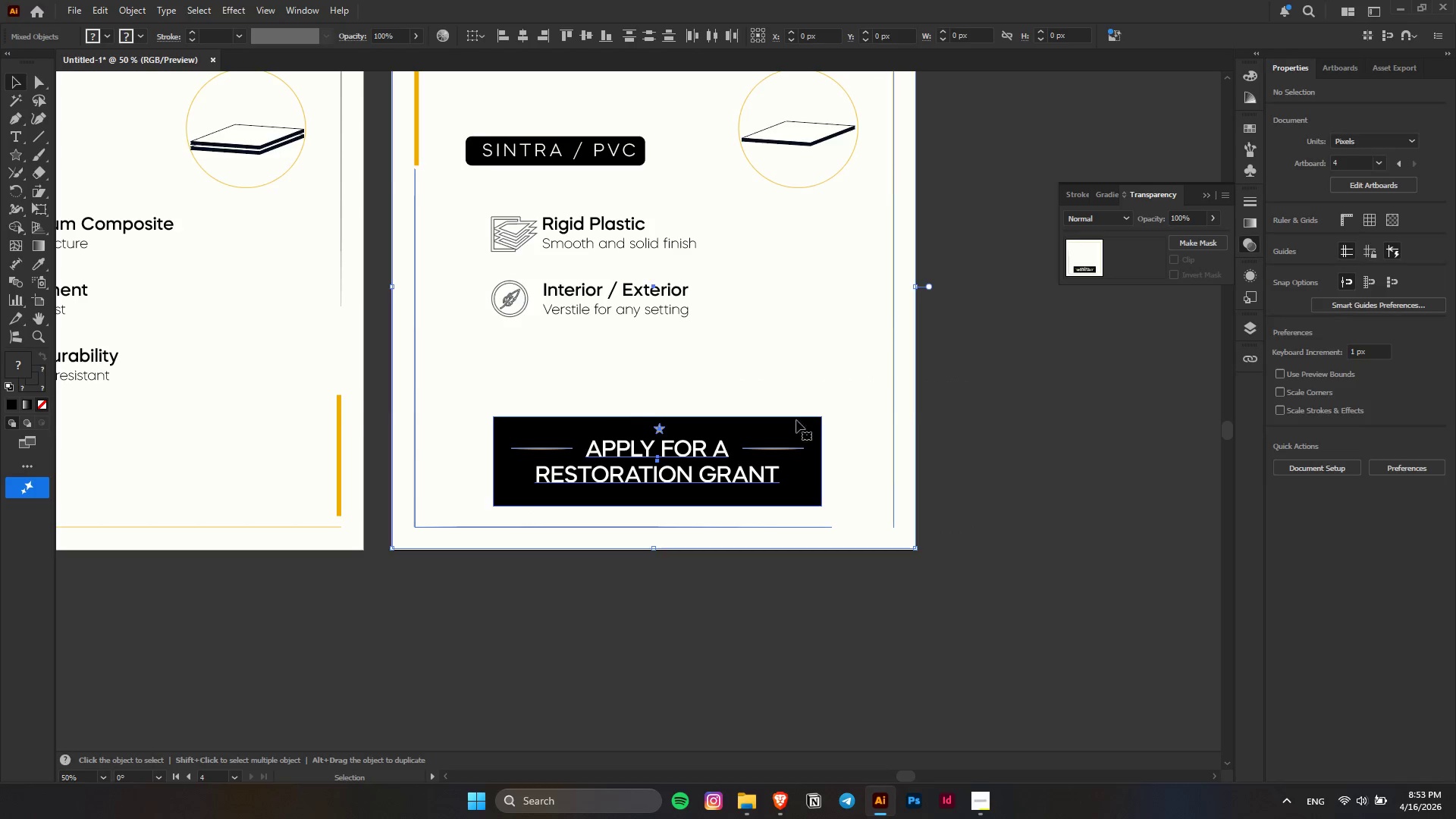 
hold_key(key=ShiftLeft, duration=1.5)
left_click_drag(start_coordinate=[962, 559], to_coordinate=[873, 406])
 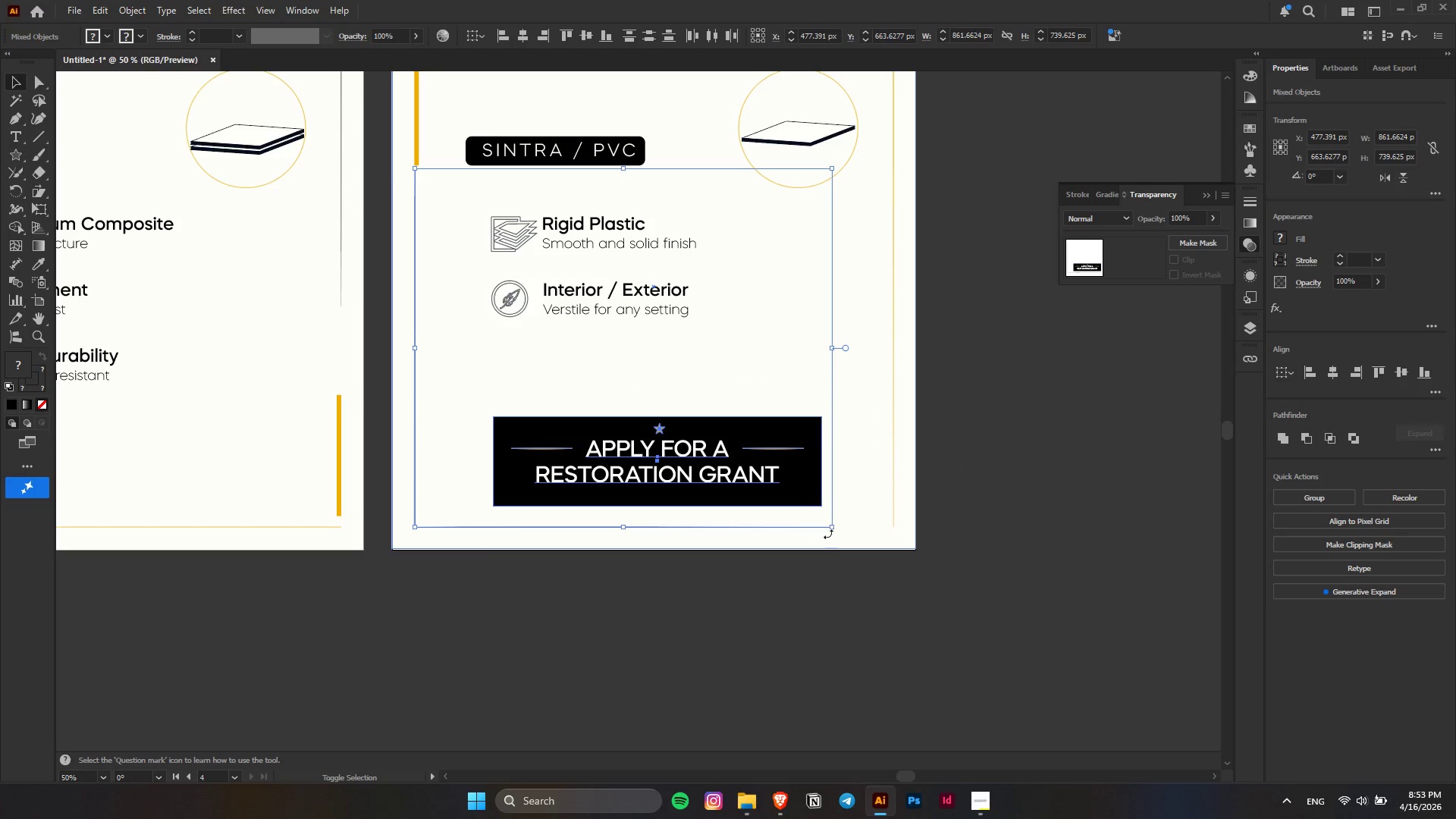 
hold_key(key=ShiftLeft, duration=1.2)
left_click([818, 529])
 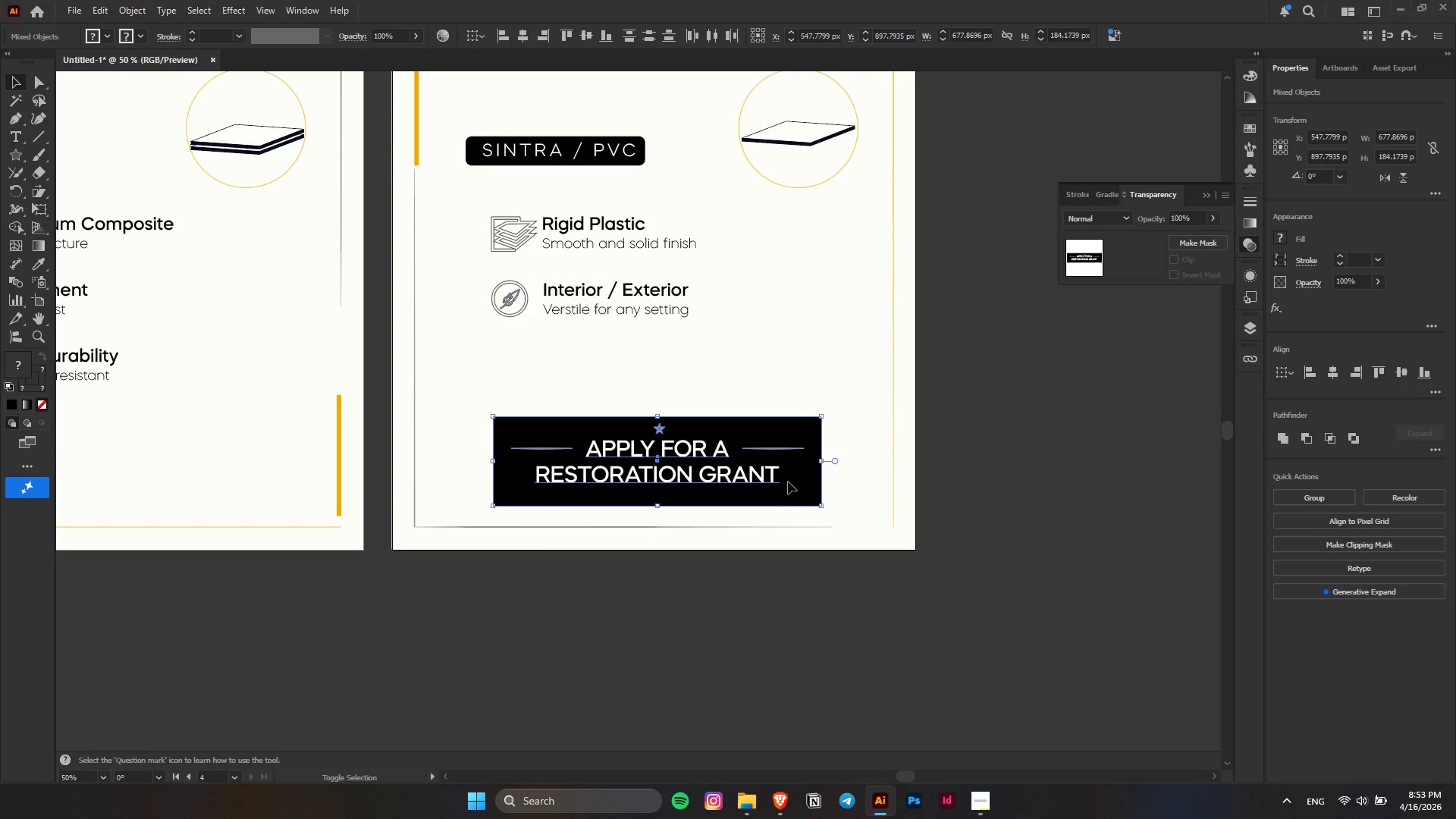 
left_click_drag(start_coordinate=[791, 481], to_coordinate=[793, 455])
 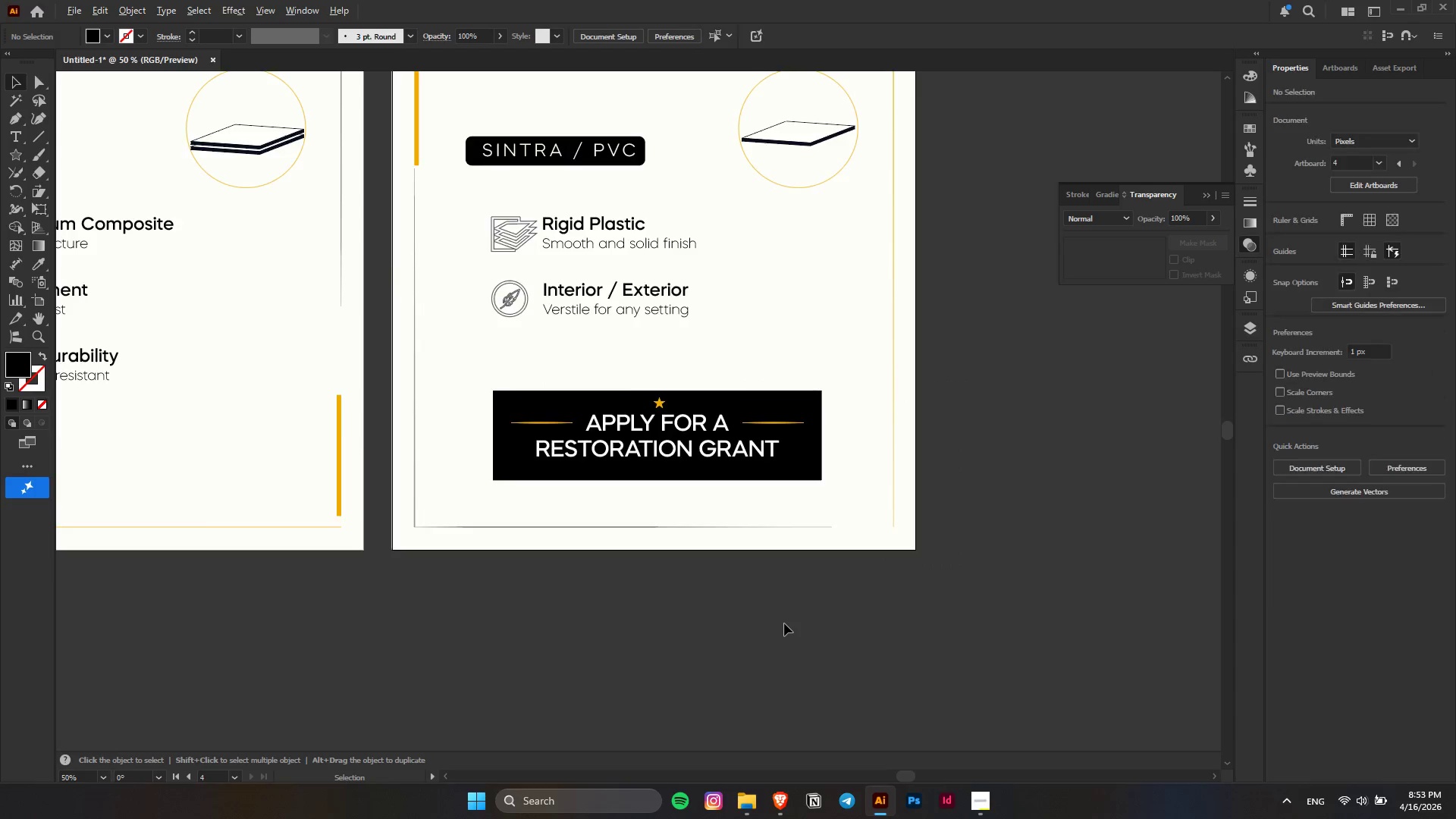 
hold_key(key=ShiftLeft, duration=1.52)
 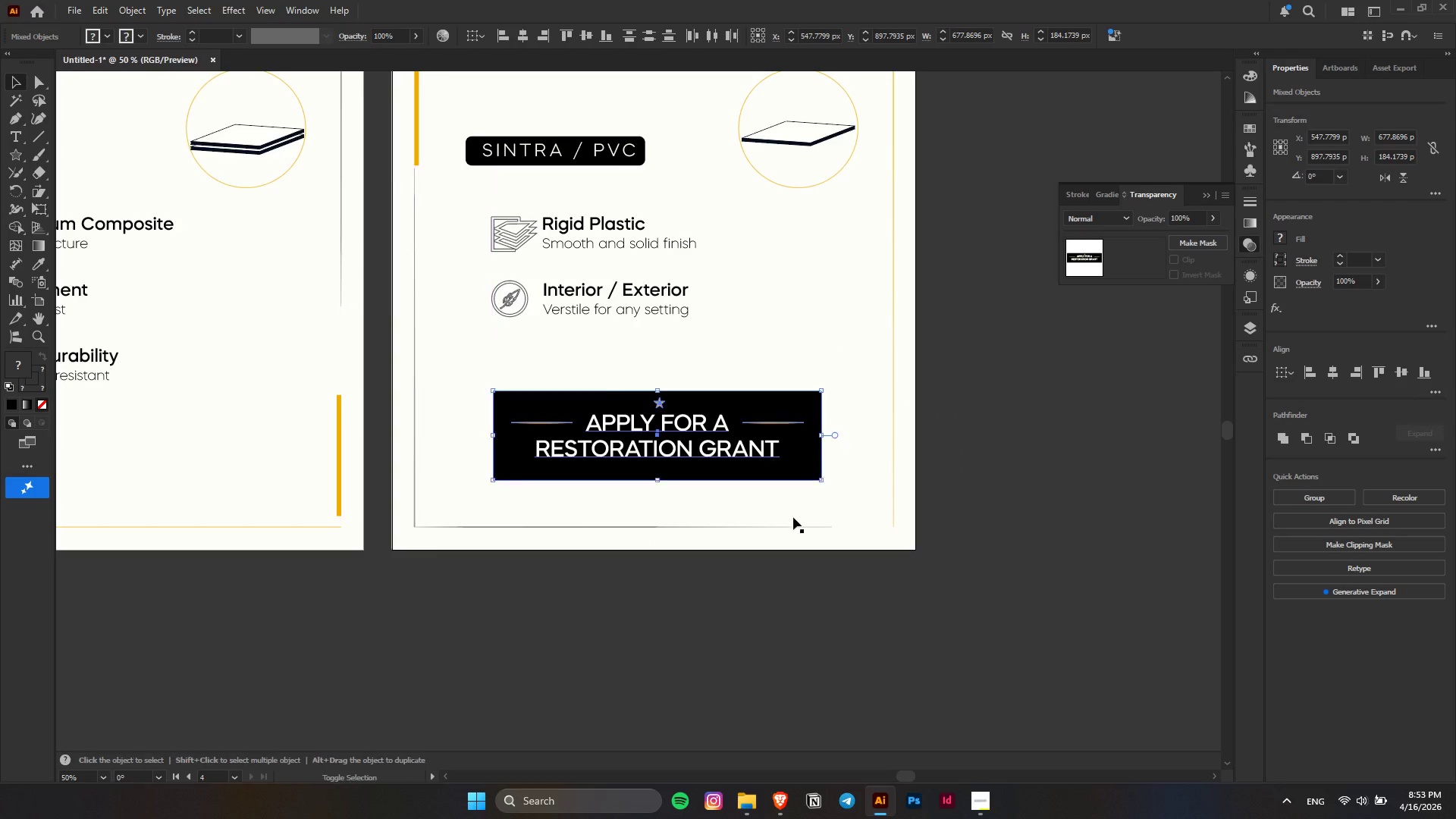 
hold_key(key=ShiftLeft, duration=0.69)
 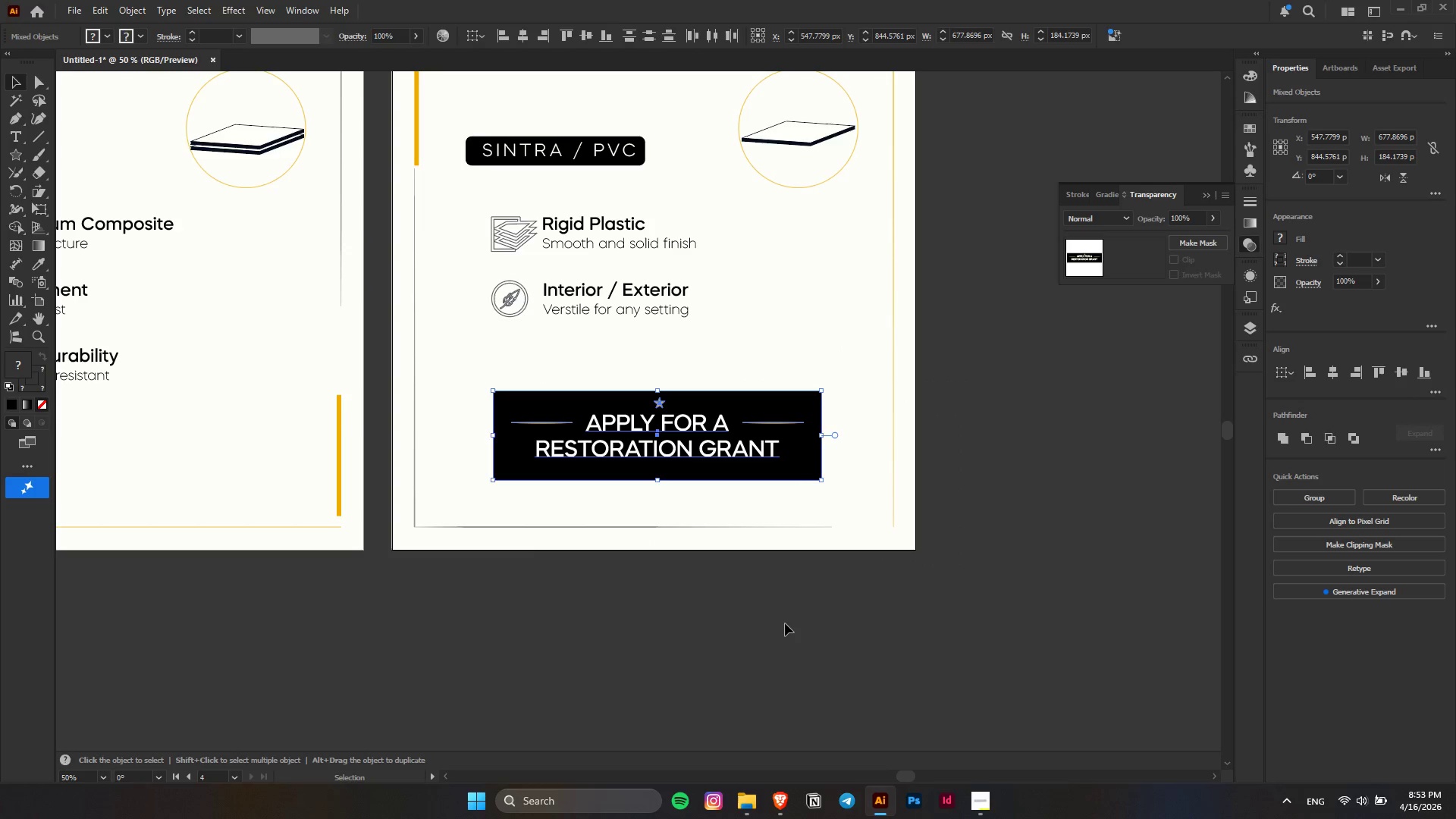 
left_click([785, 623])
 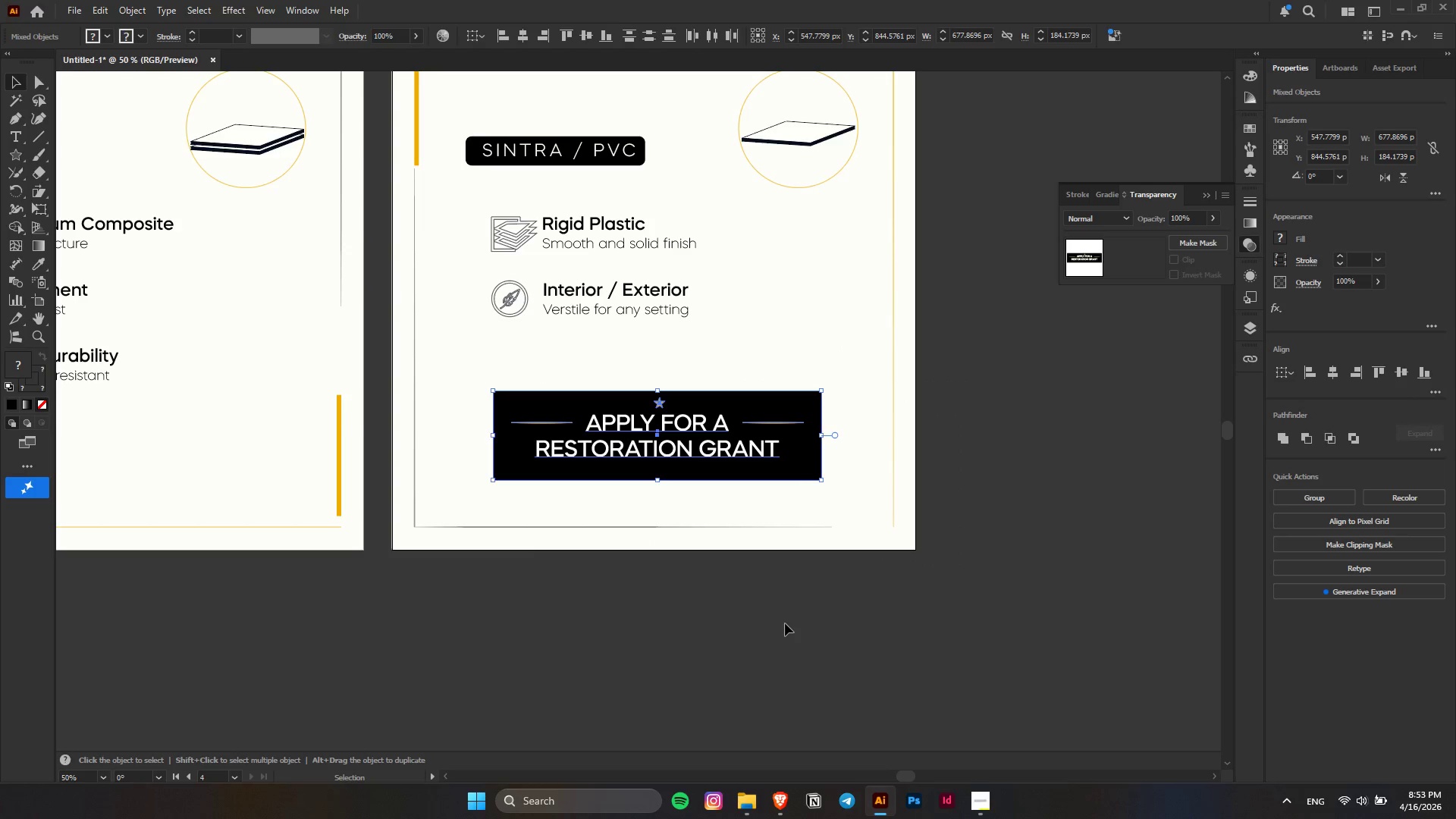 
hold_key(key=AltLeft, duration=0.38)
 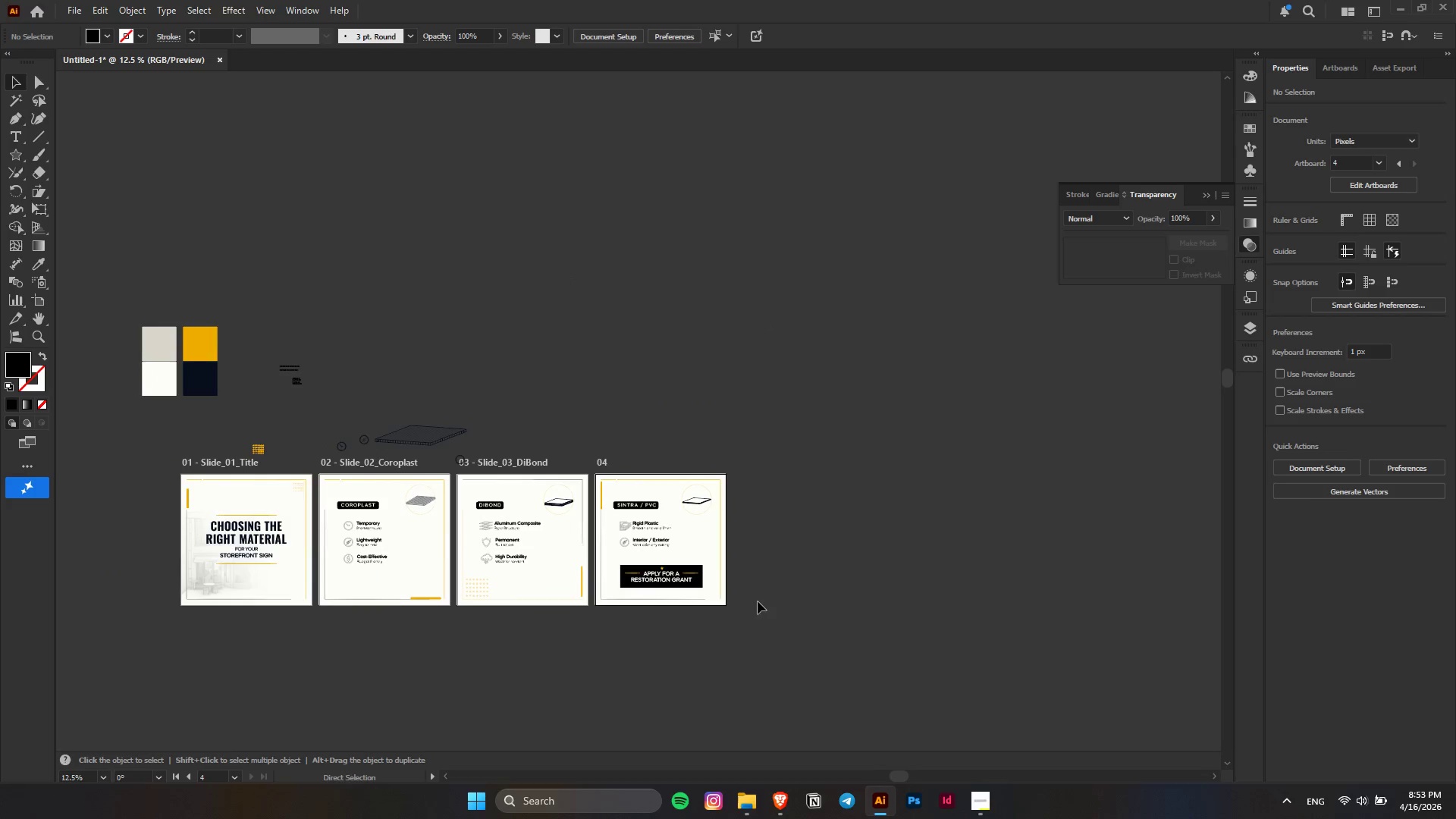 
key(Control+ControlLeft)
 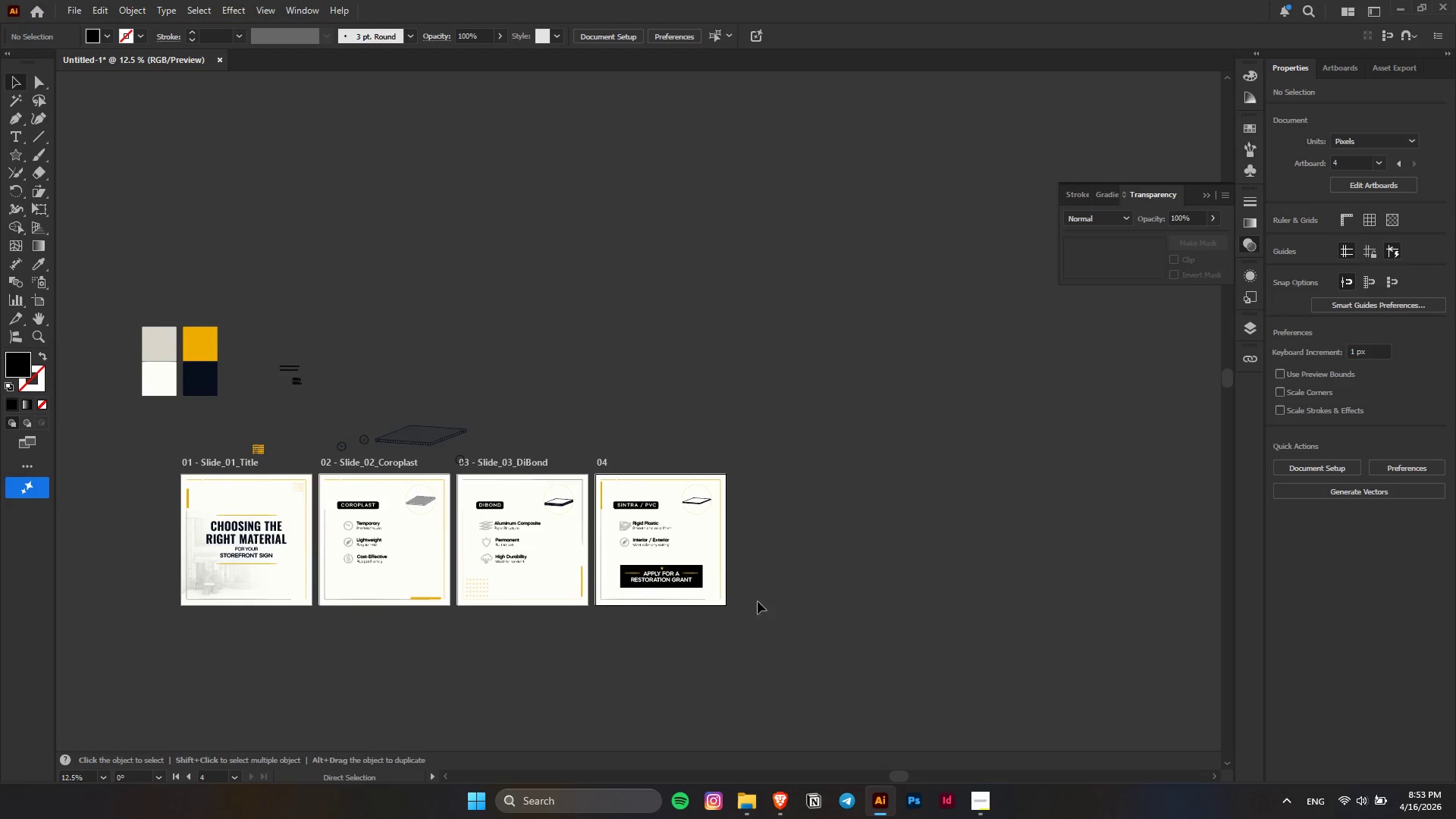 
key(Alt+AltLeft)
 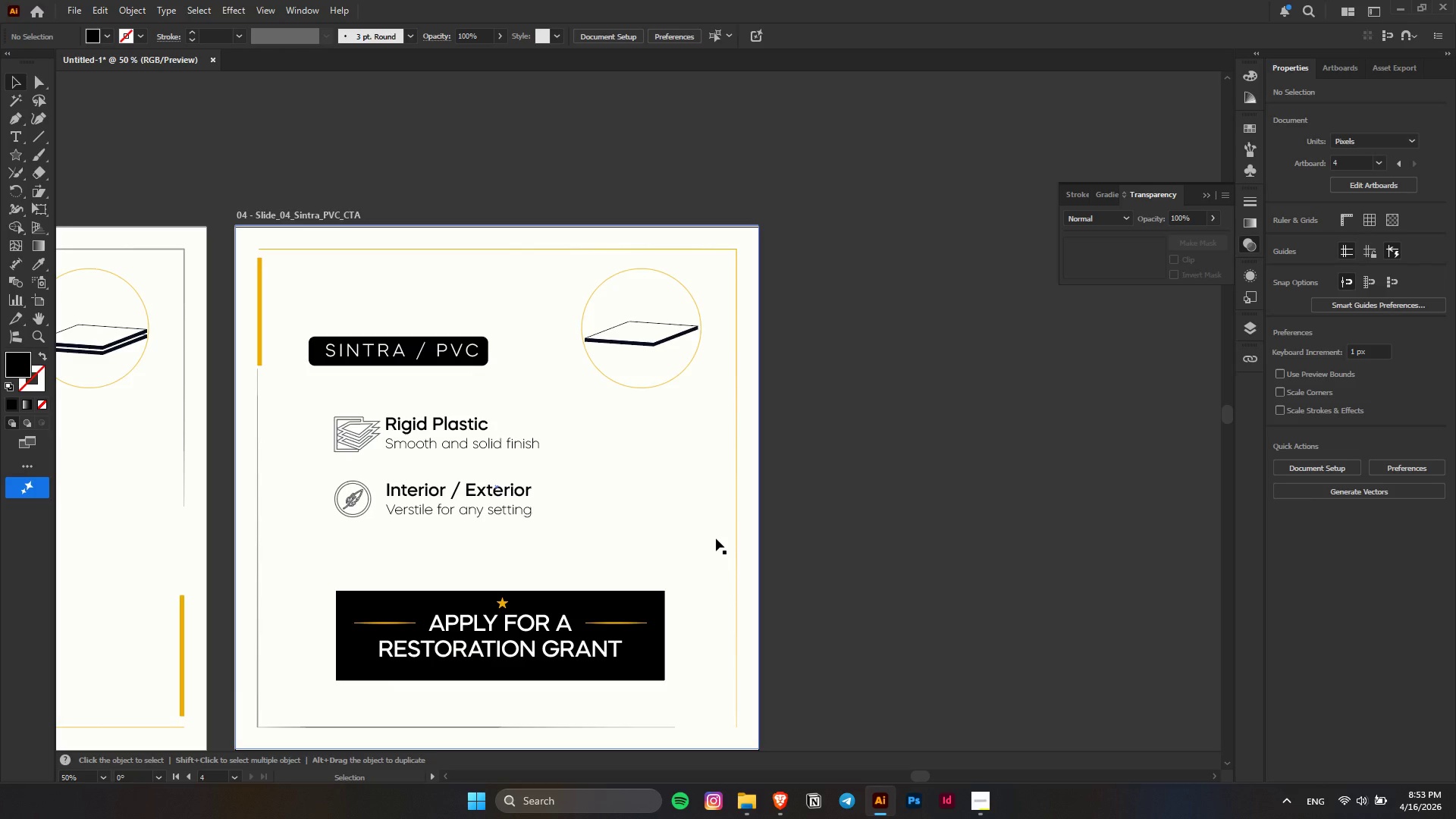 
scroll: coordinate [715, 538], scroll_direction: down, amount: 5.0
 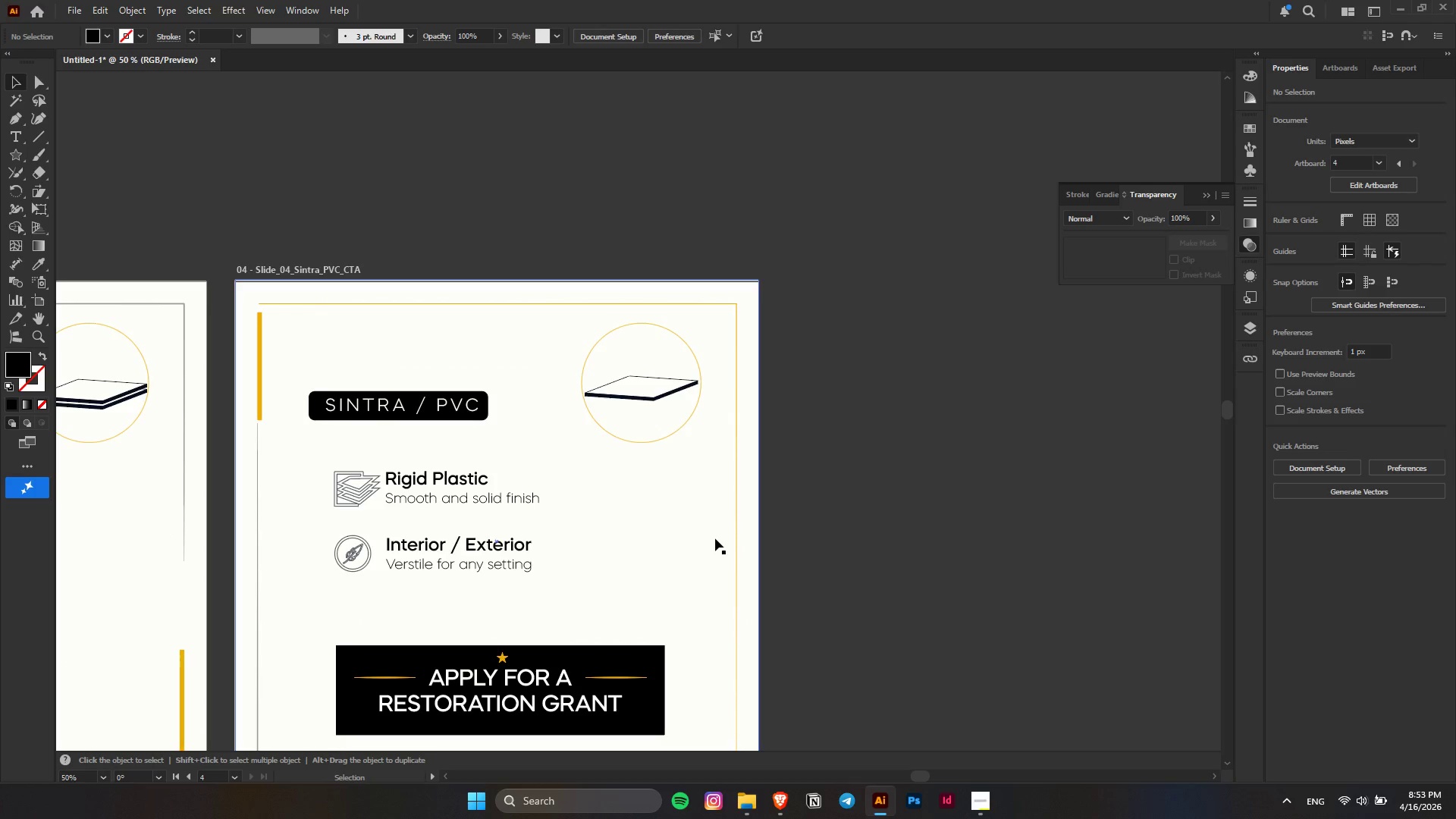 
wait(6.72)
 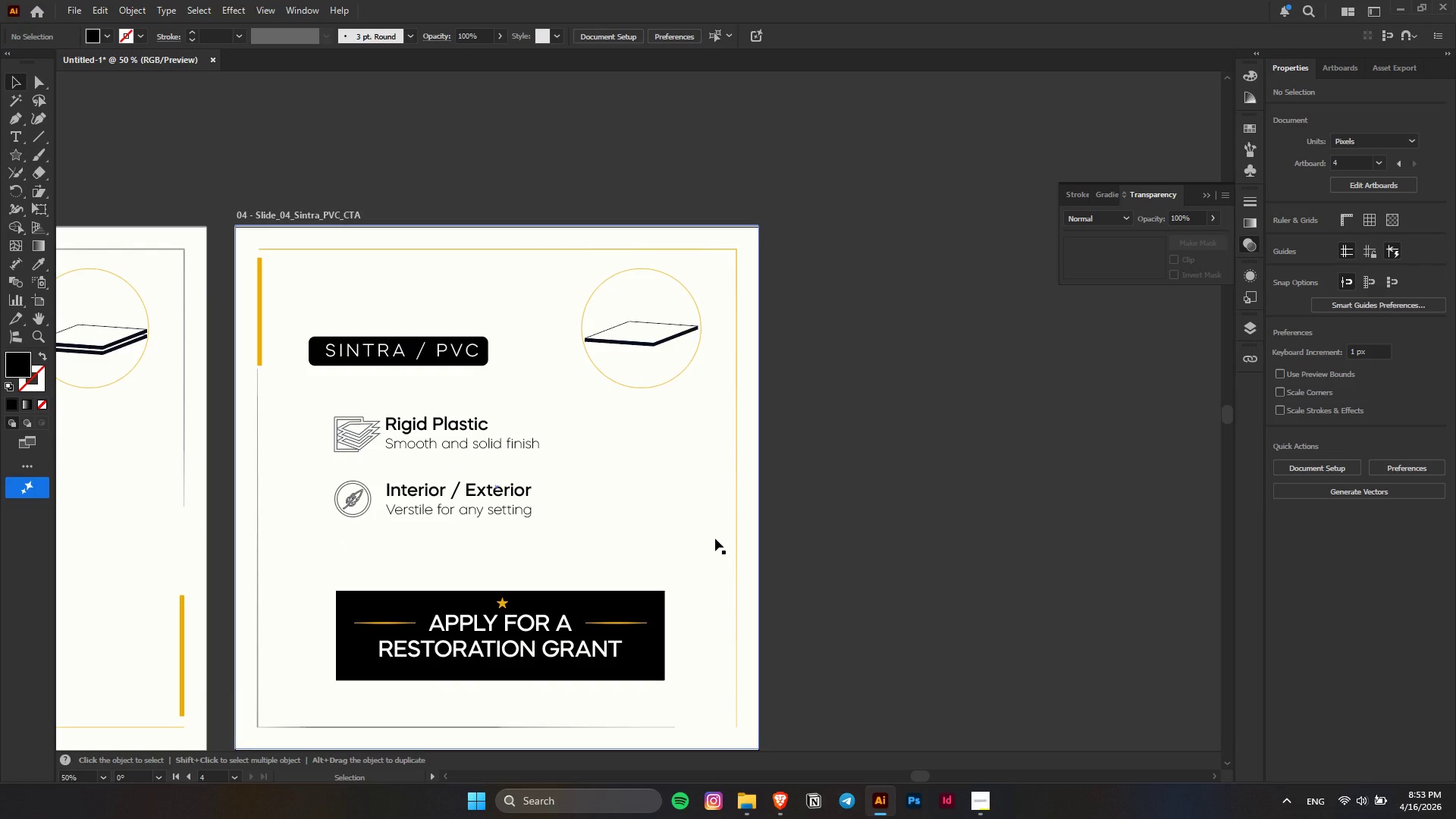 
scroll: coordinate [586, 397], scroll_direction: up, amount: 15.0
 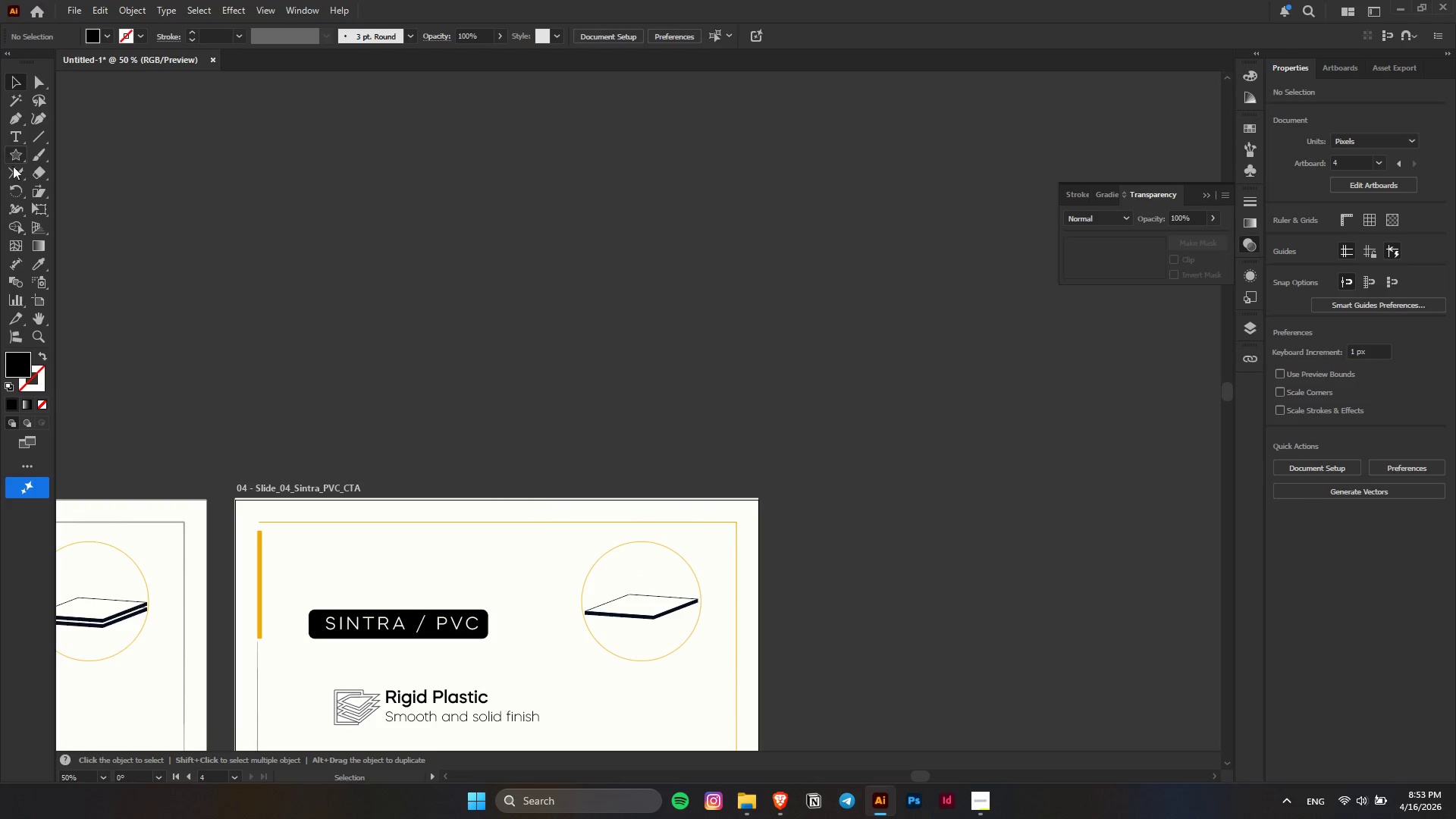 
right_click([15, 163])
 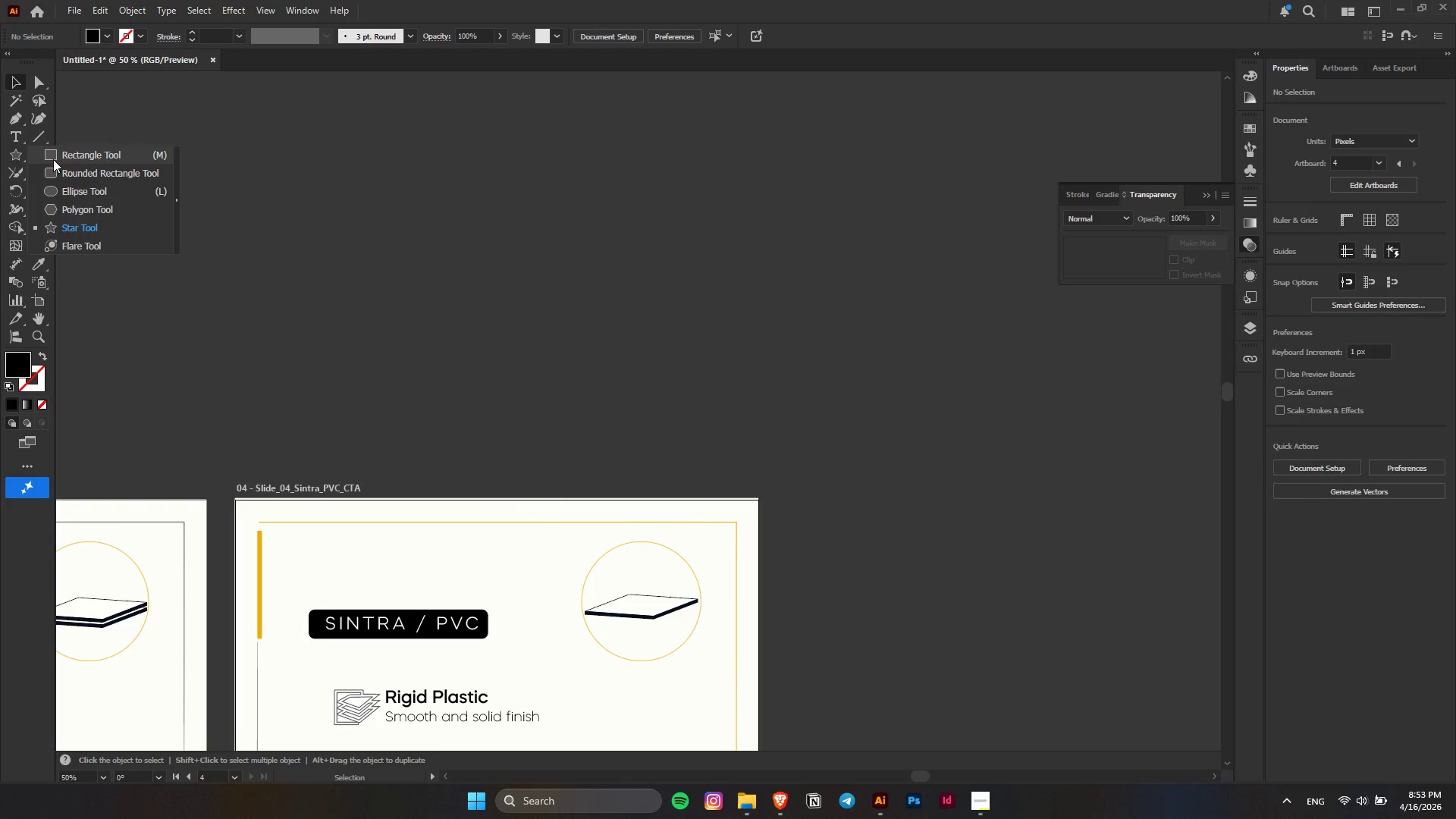 
left_click([54, 158])
 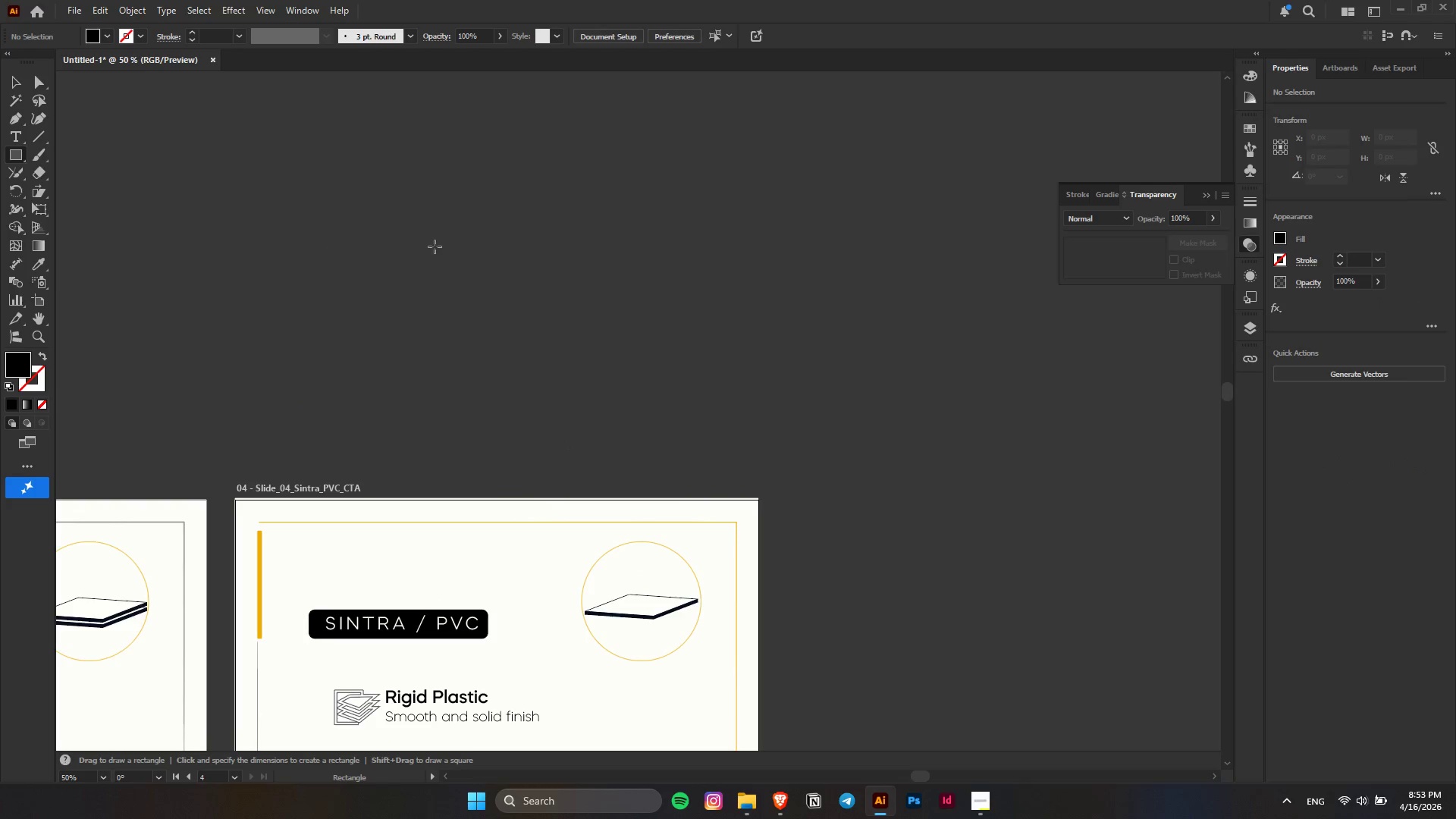 
left_click_drag(start_coordinate=[435, 246], to_coordinate=[472, 325])
 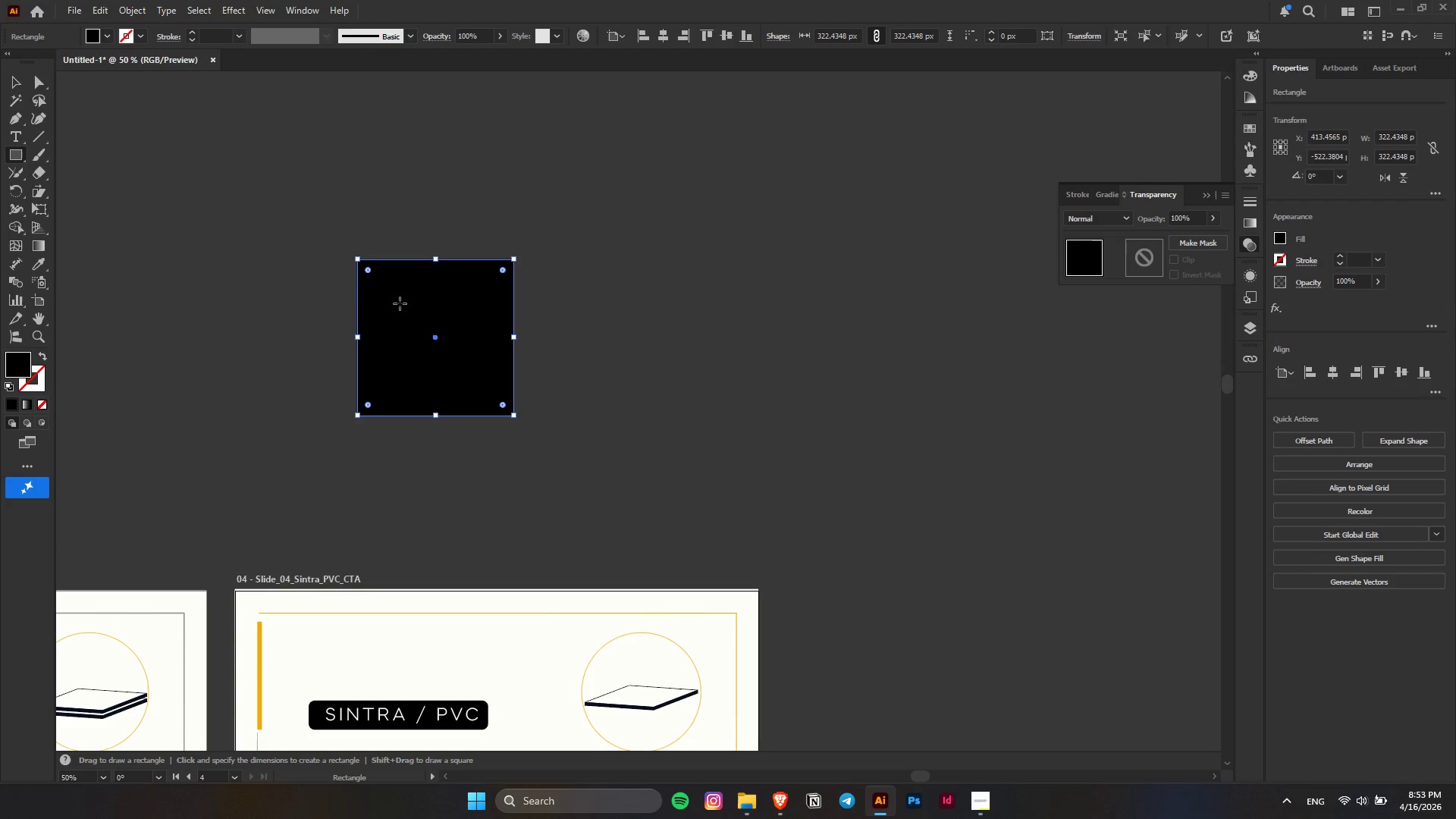 
hold_key(key=ShiftLeft, duration=0.95)
 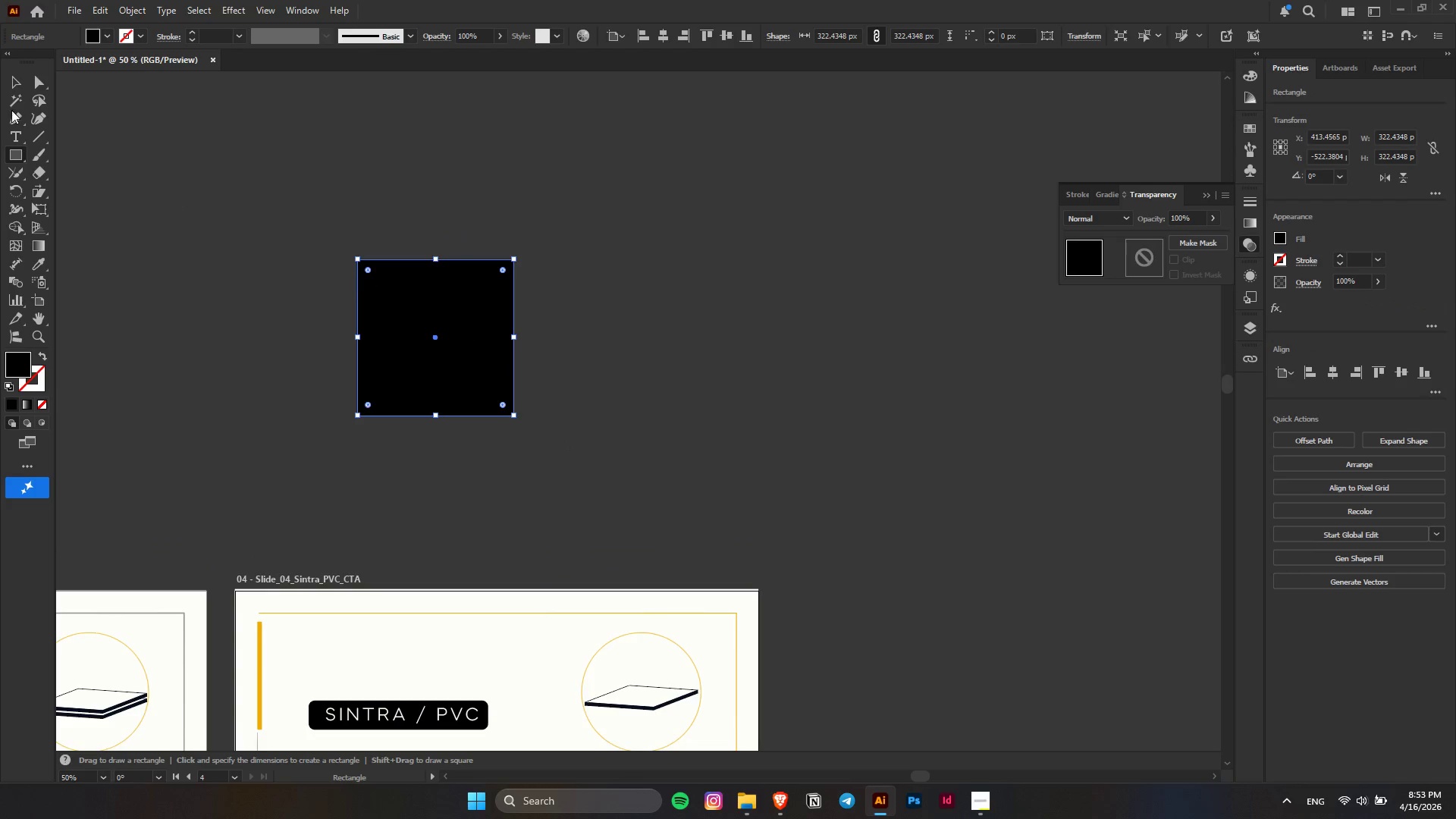 
hold_key(key=AltLeft, duration=0.78)
 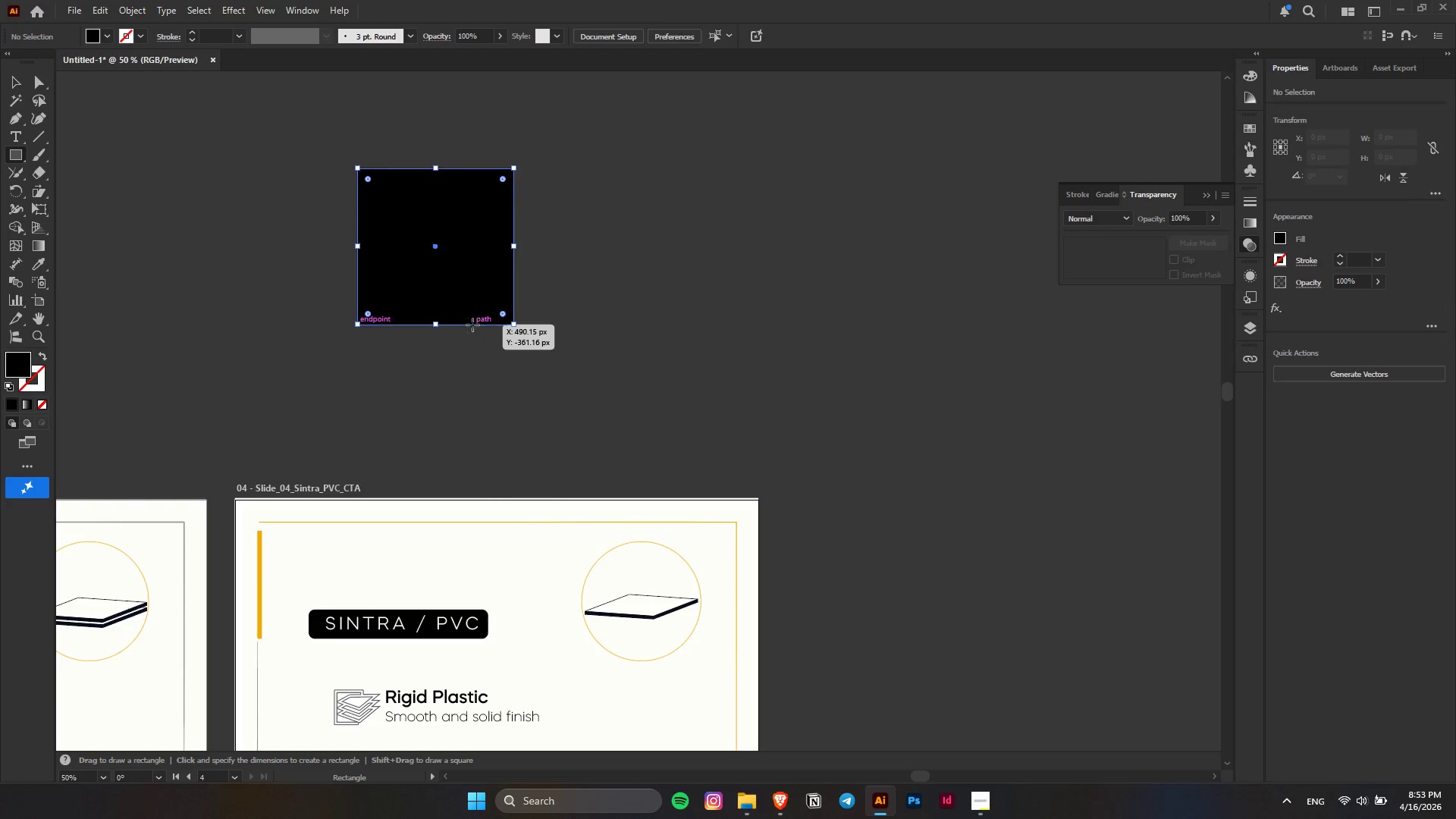 
scroll: coordinate [472, 325], scroll_direction: up, amount: 5.0
 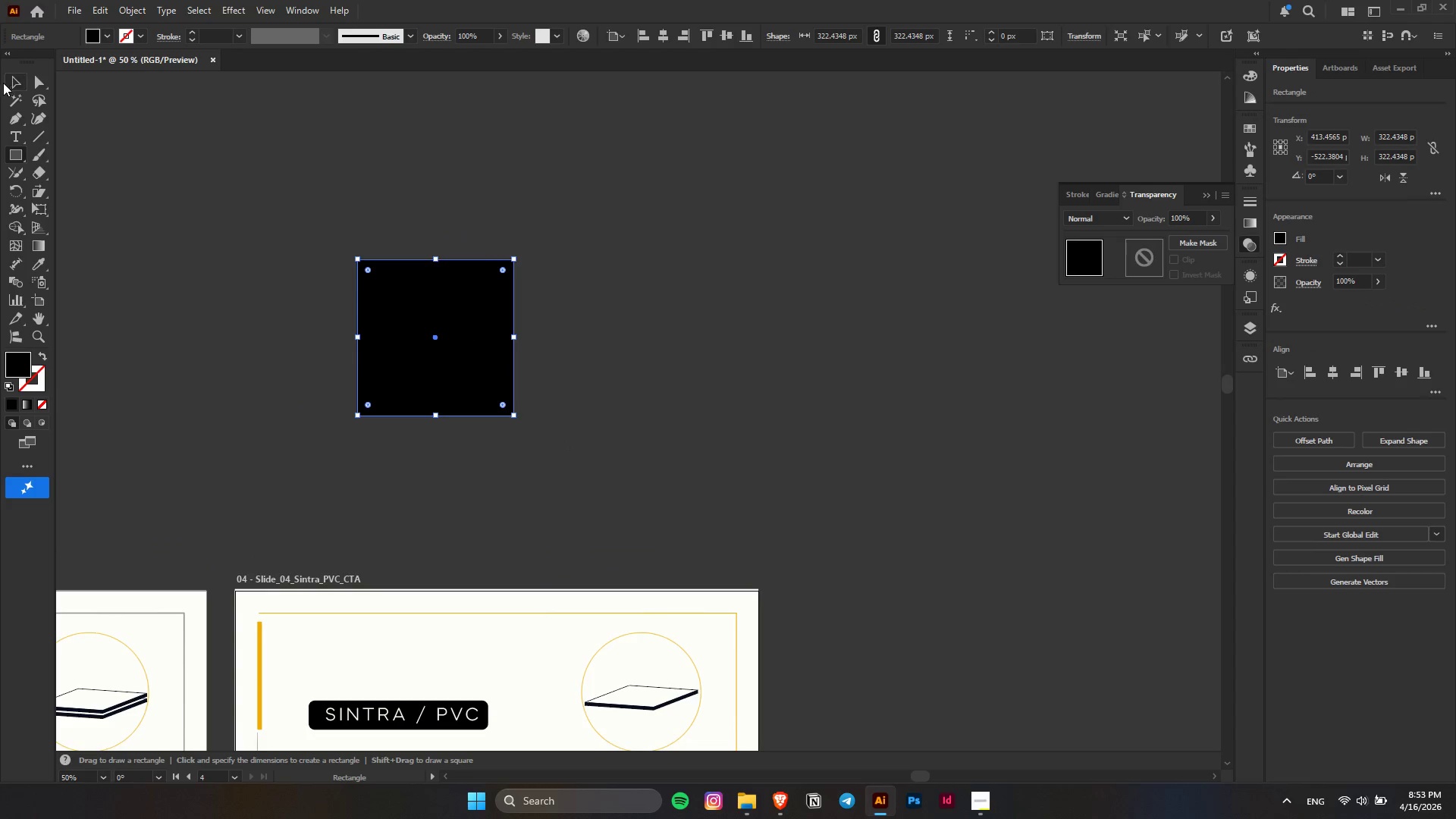 
left_click([7, 83])
 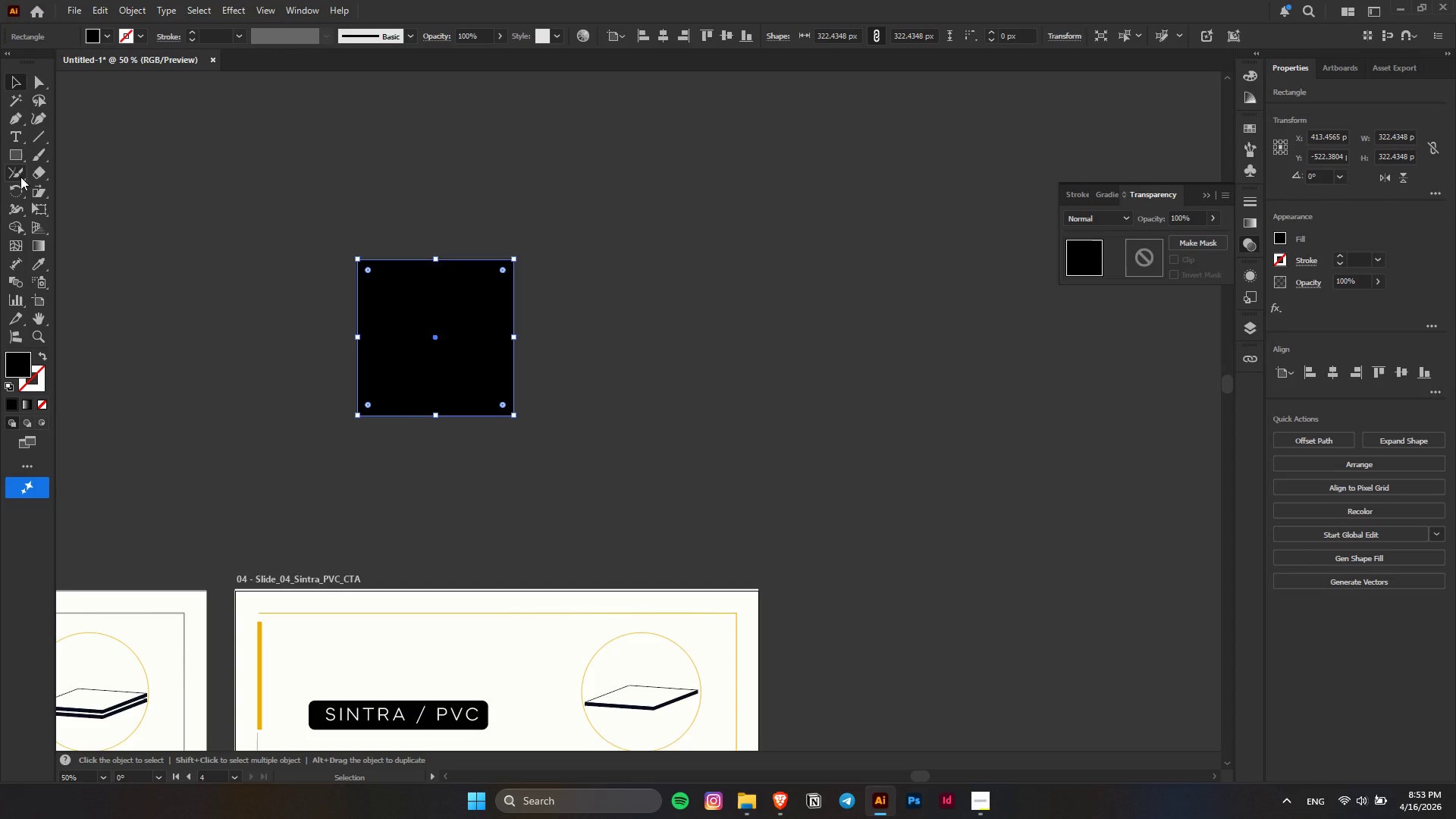 
right_click([16, 154])
 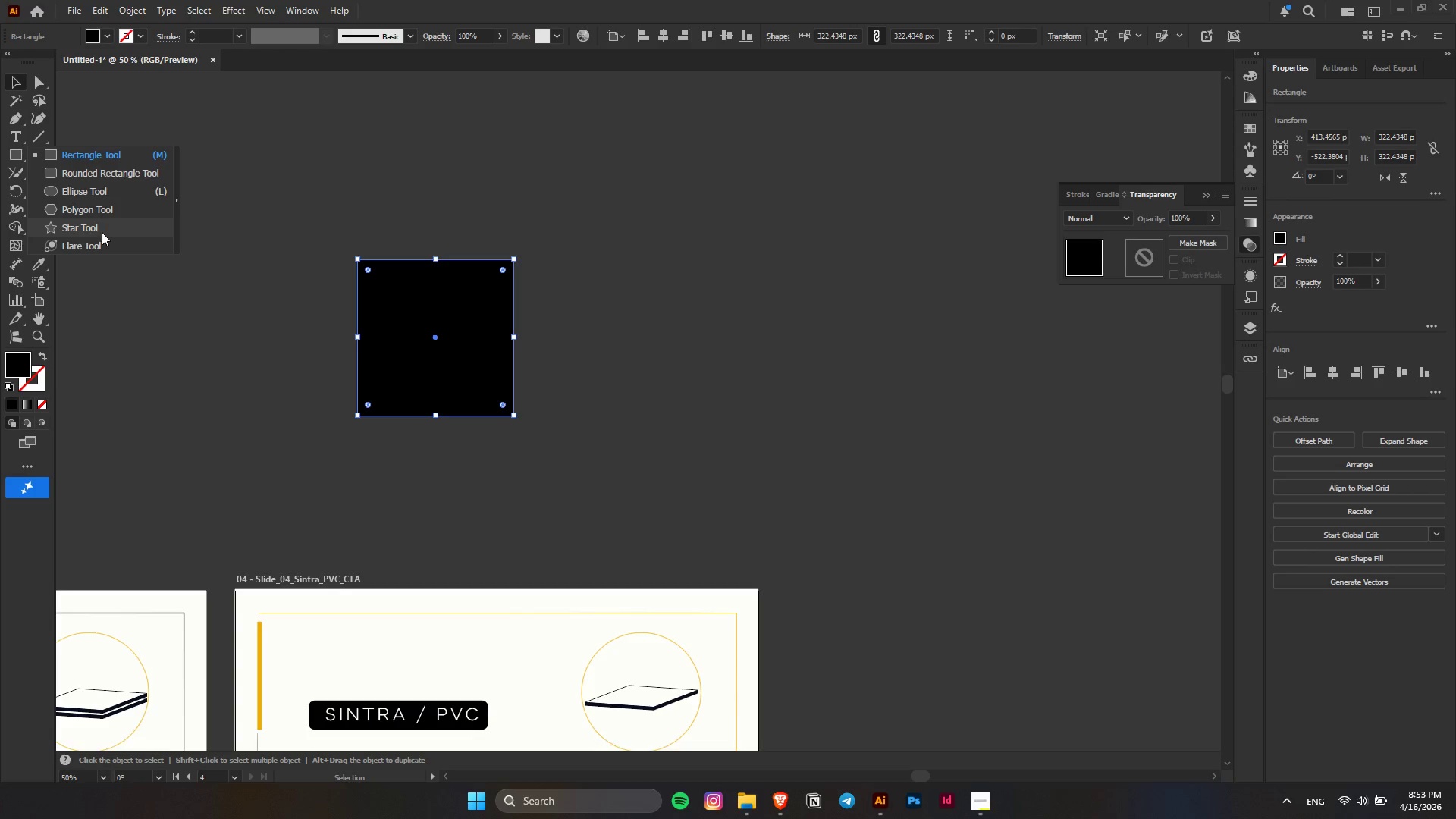 
left_click([101, 230])
 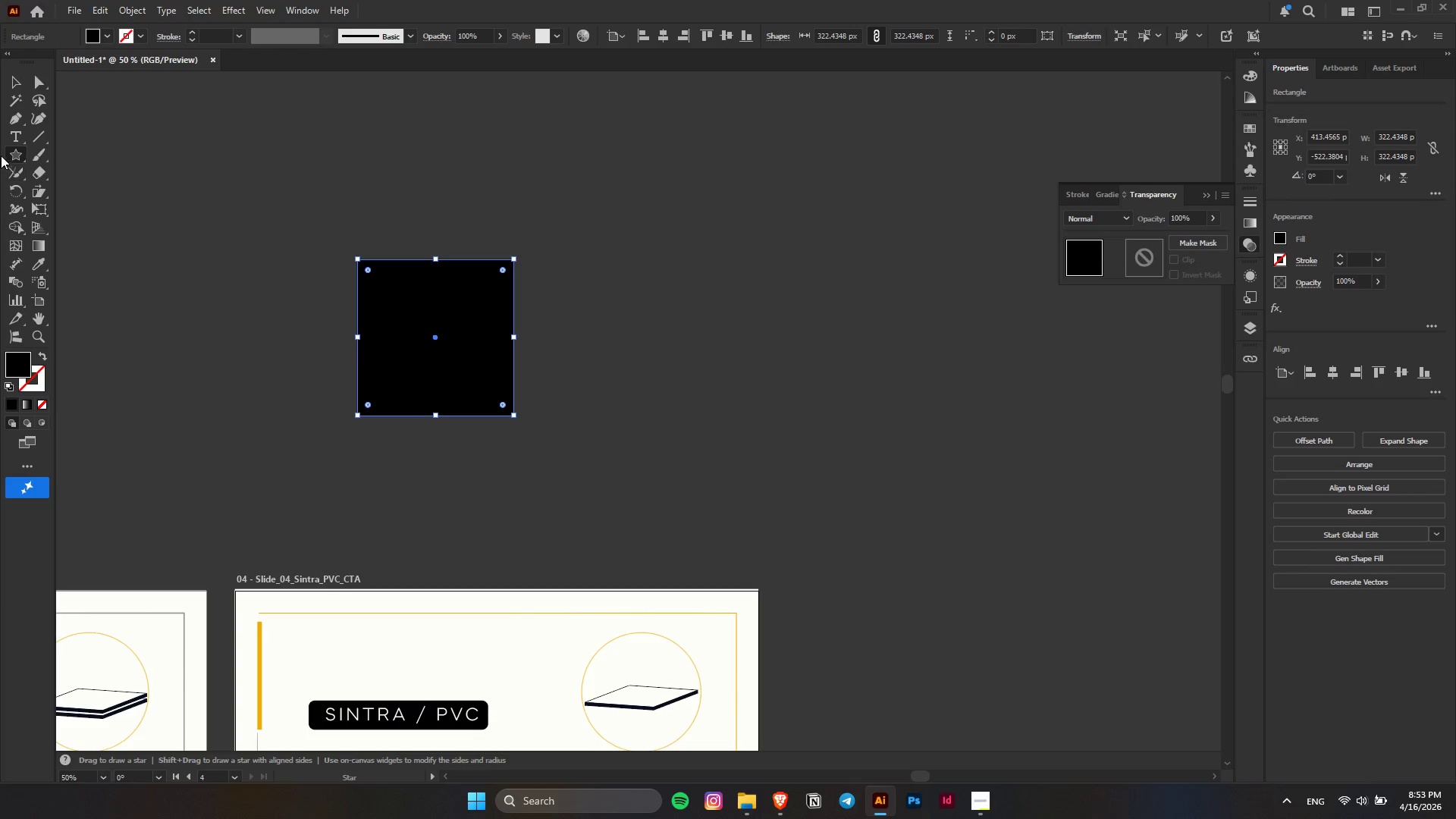 
right_click([9, 148])
 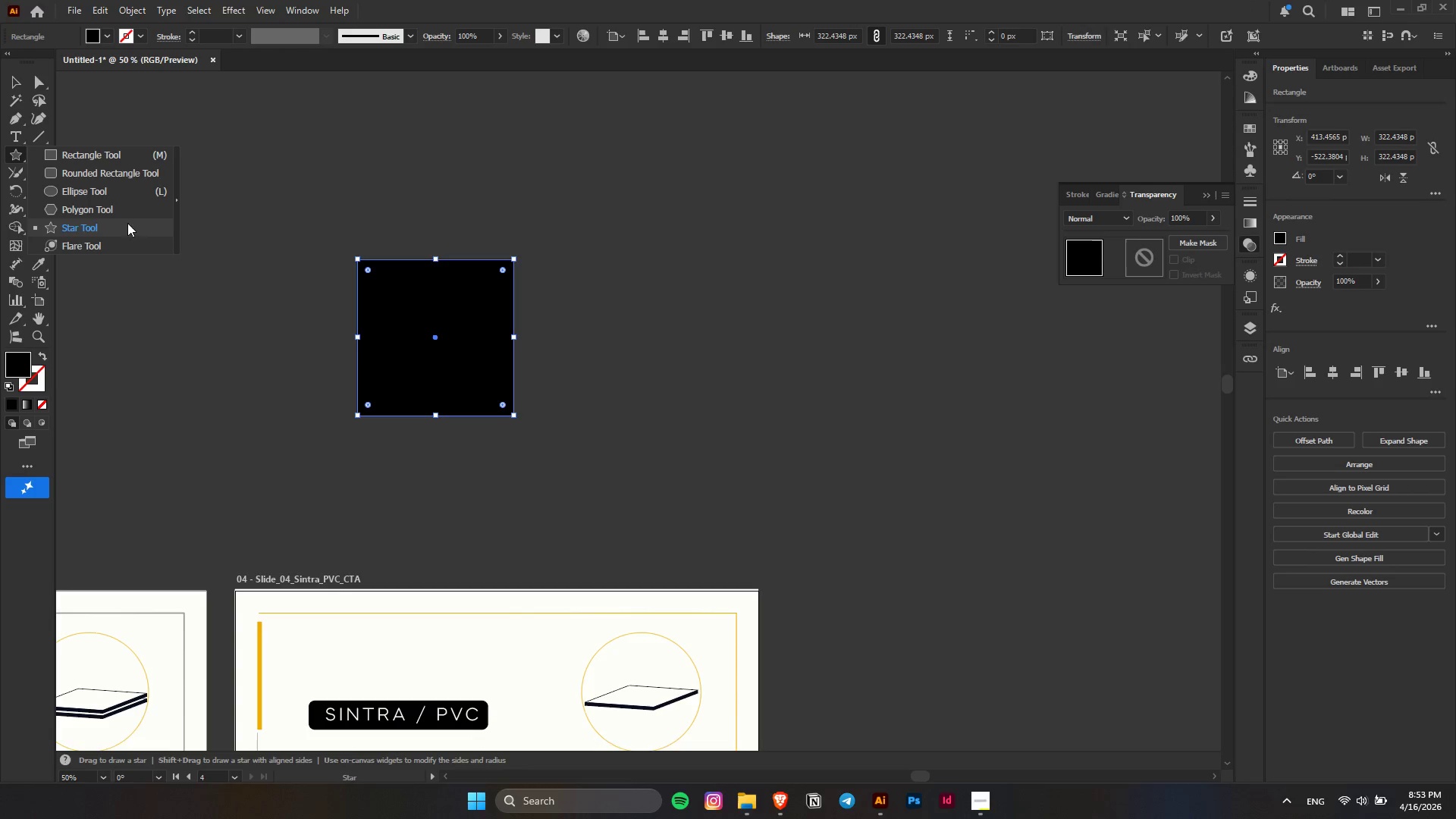 
left_click([122, 210])
 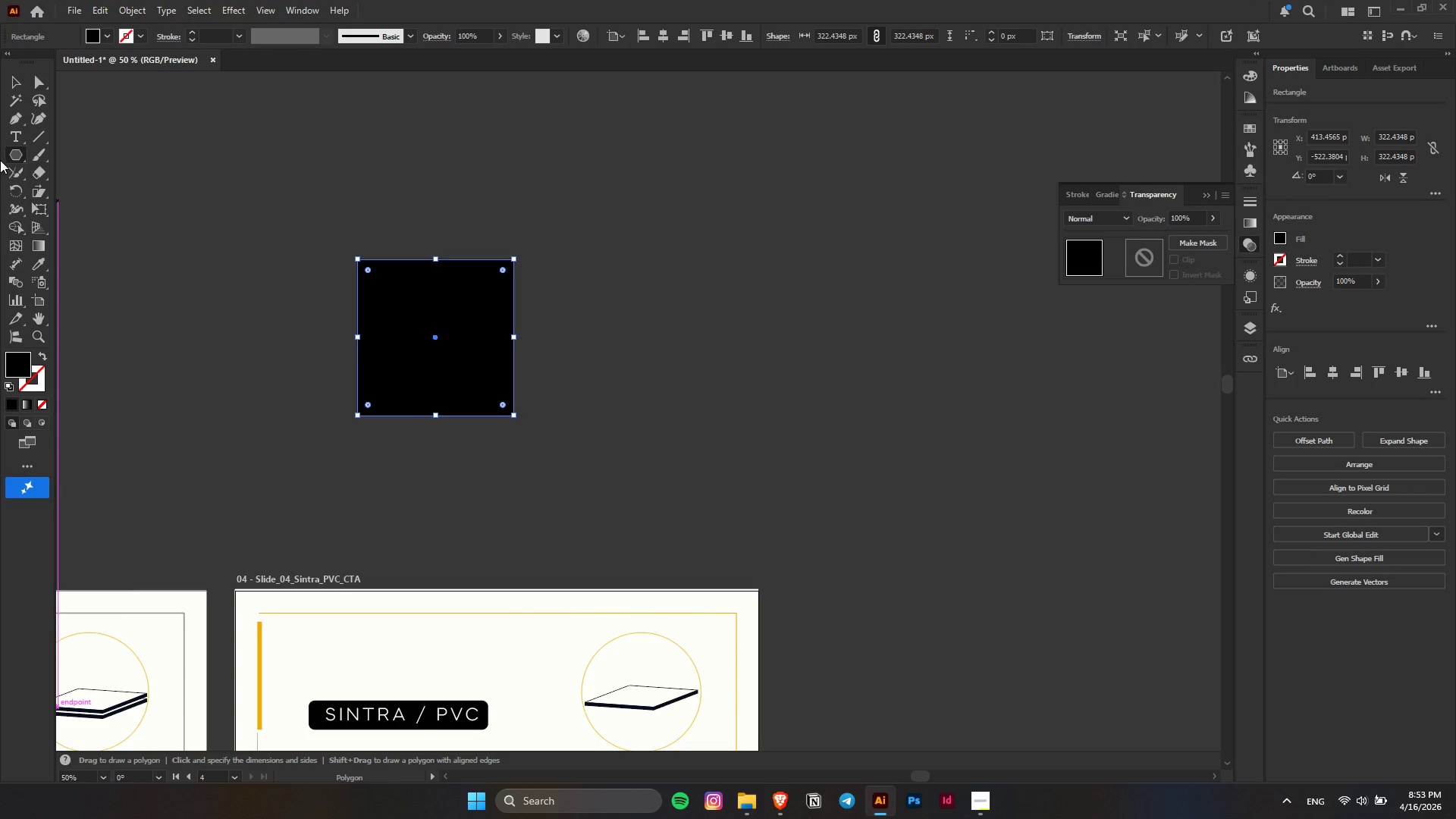 
right_click([14, 150])
 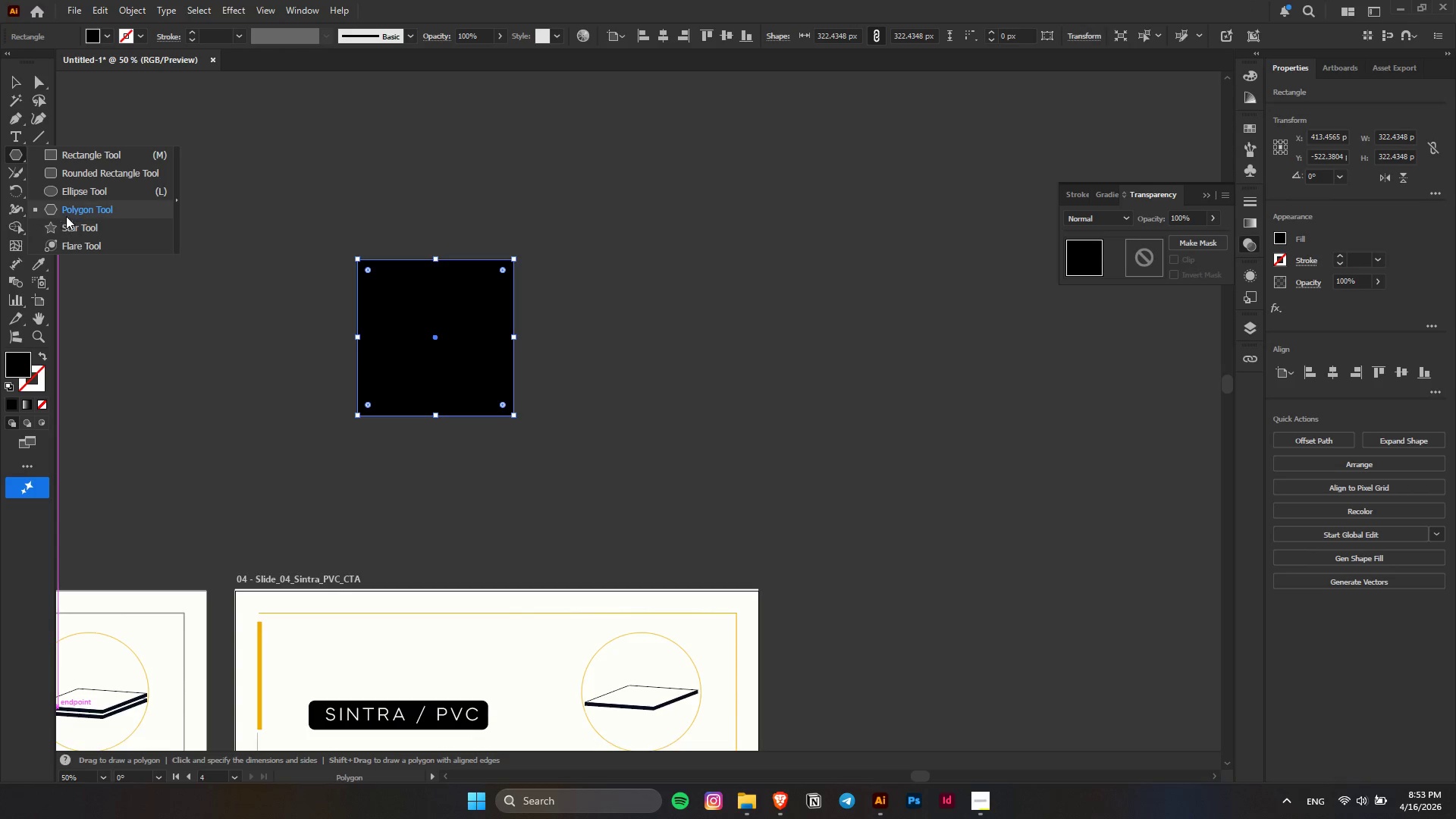 
right_click([67, 213])
 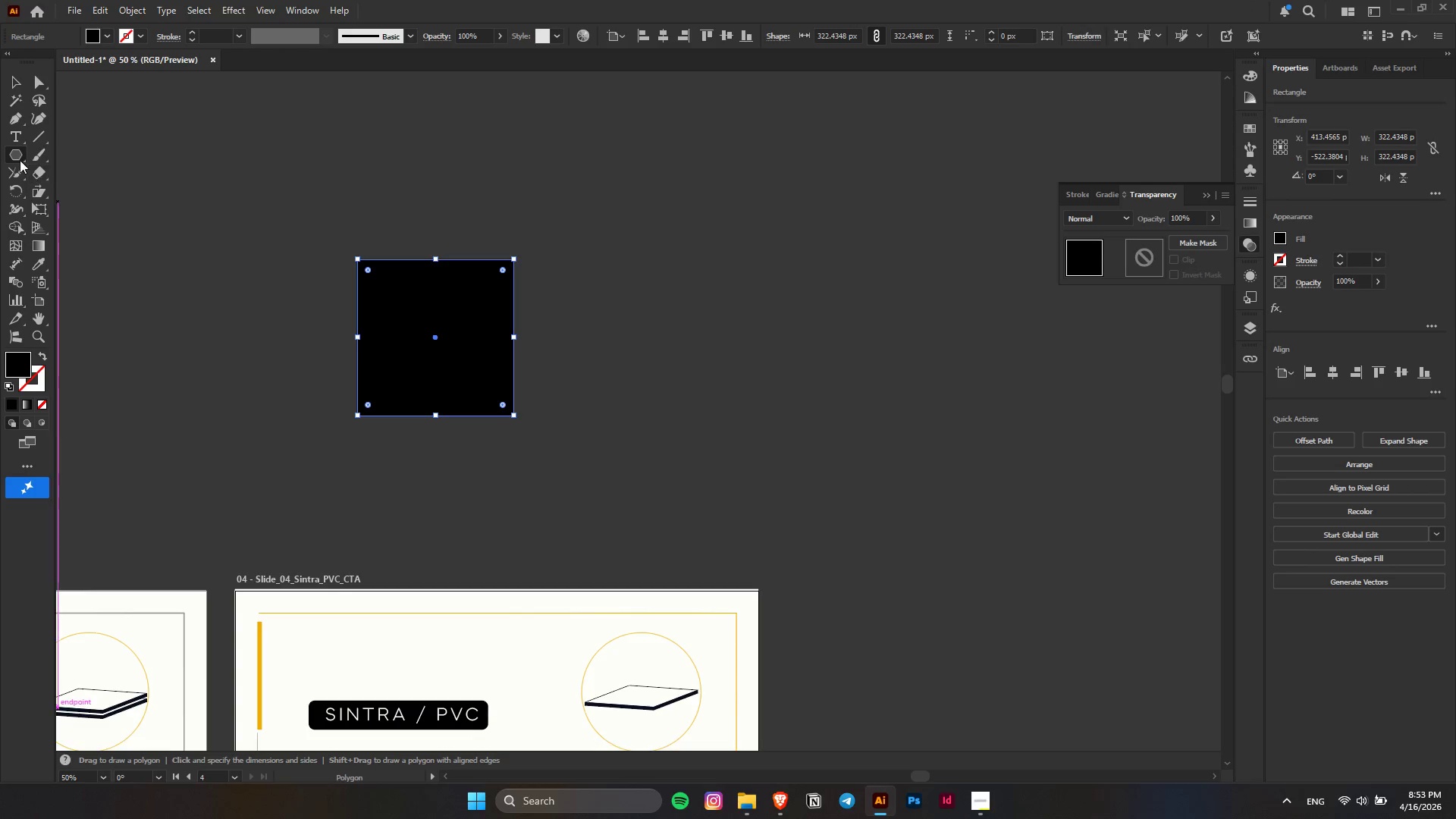 
right_click([17, 156])
 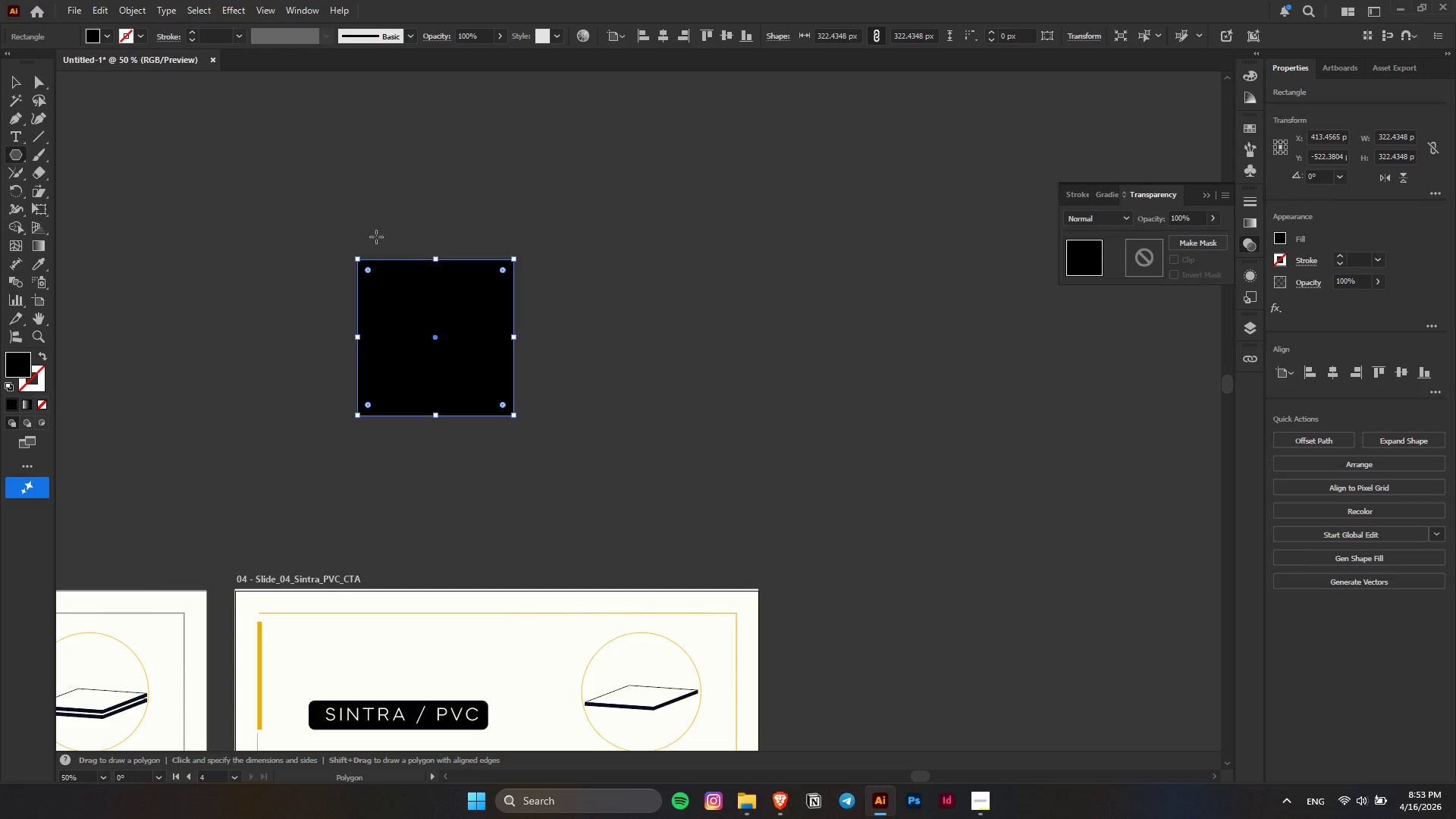 
left_click([376, 237])
 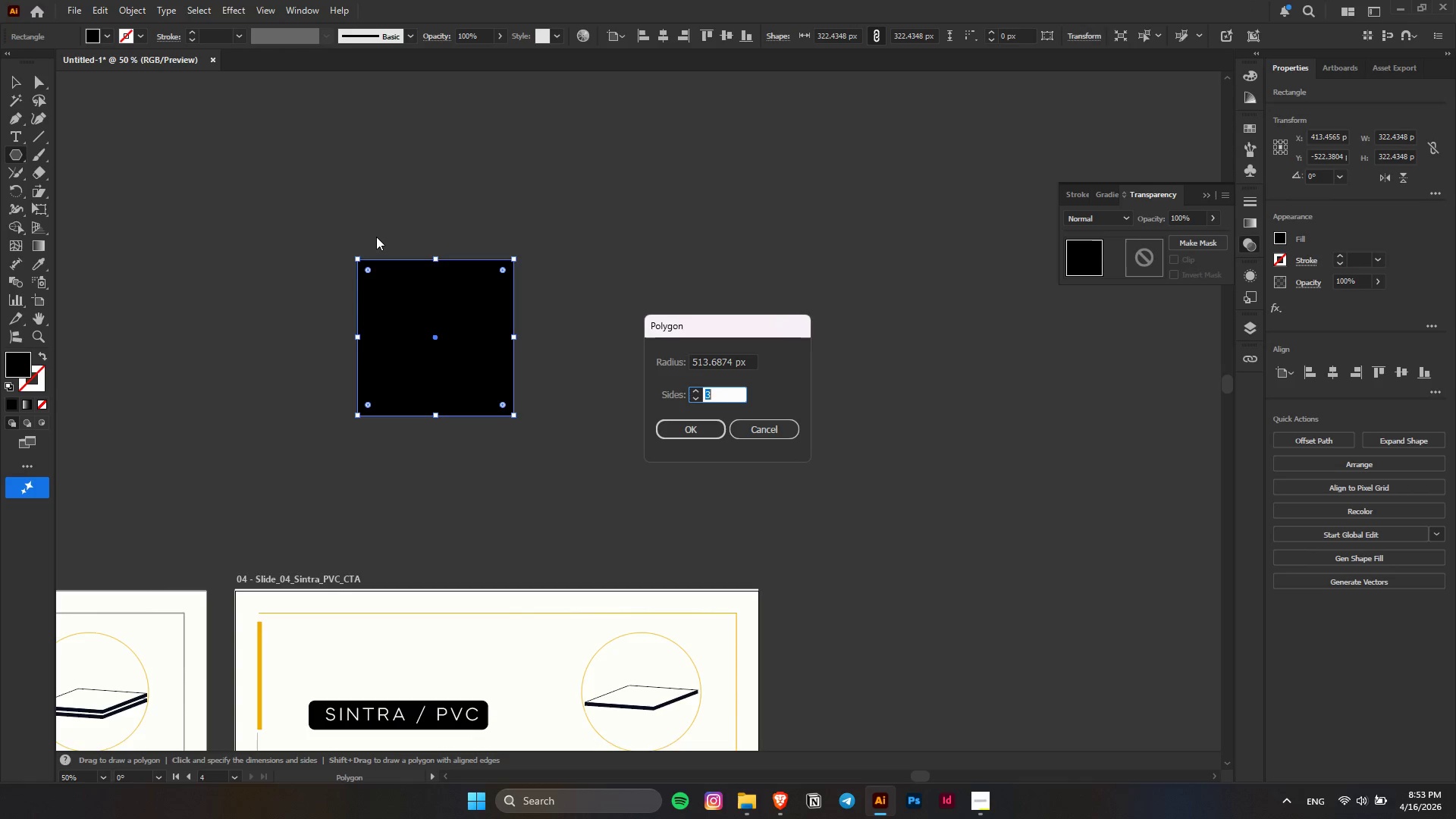 
key(3)
 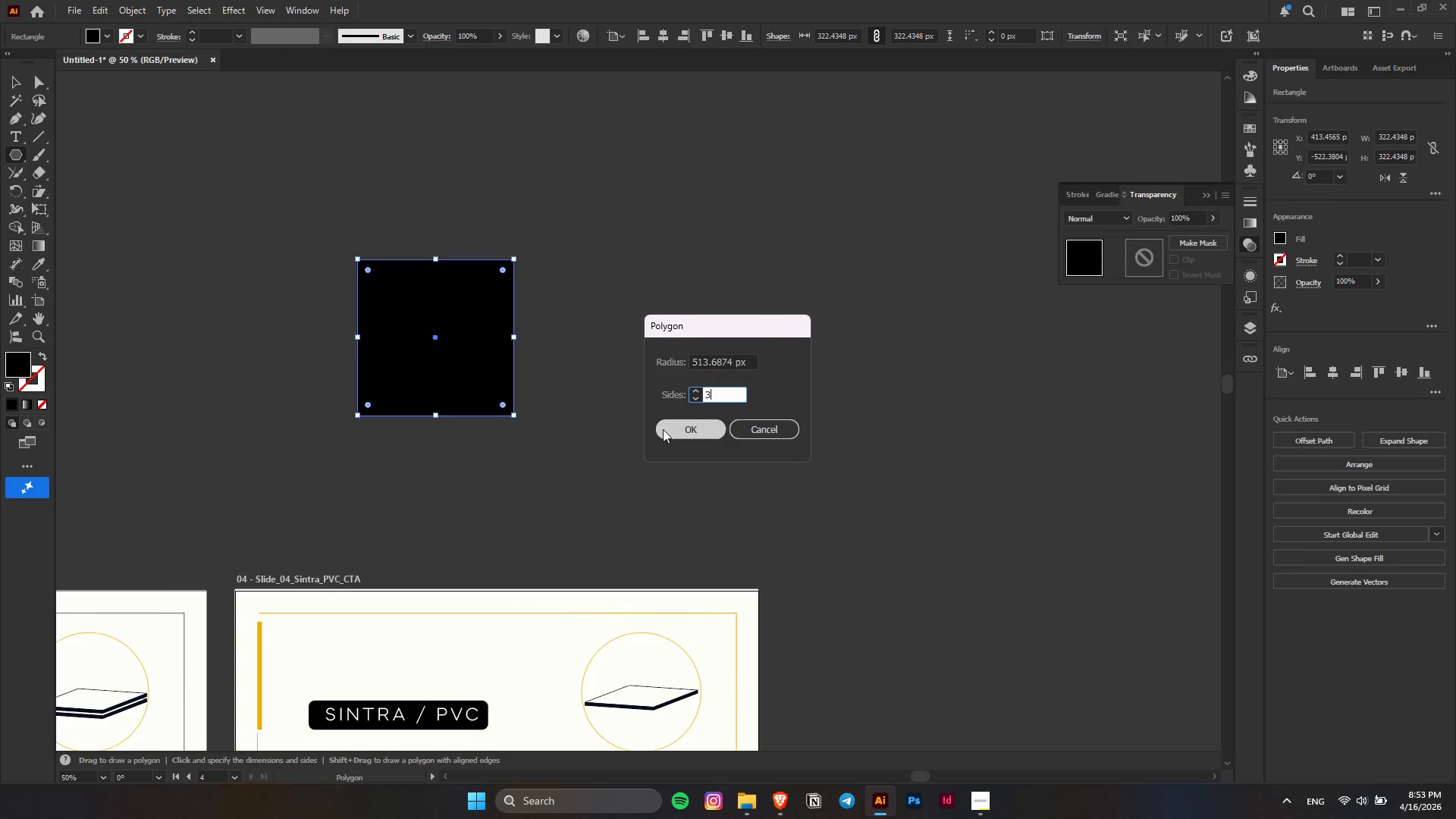 
left_click([664, 429])
 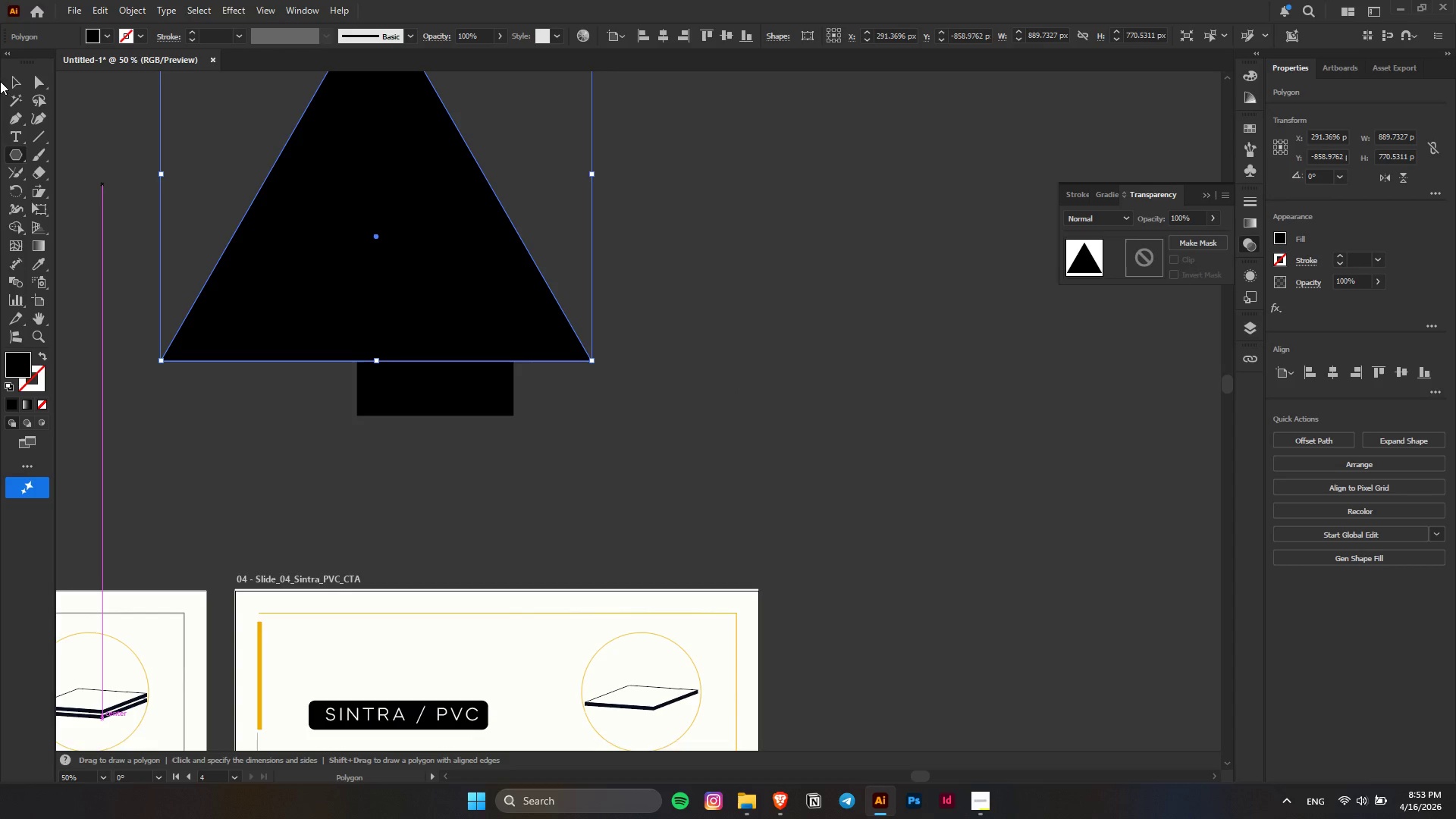 
left_click([16, 82])
 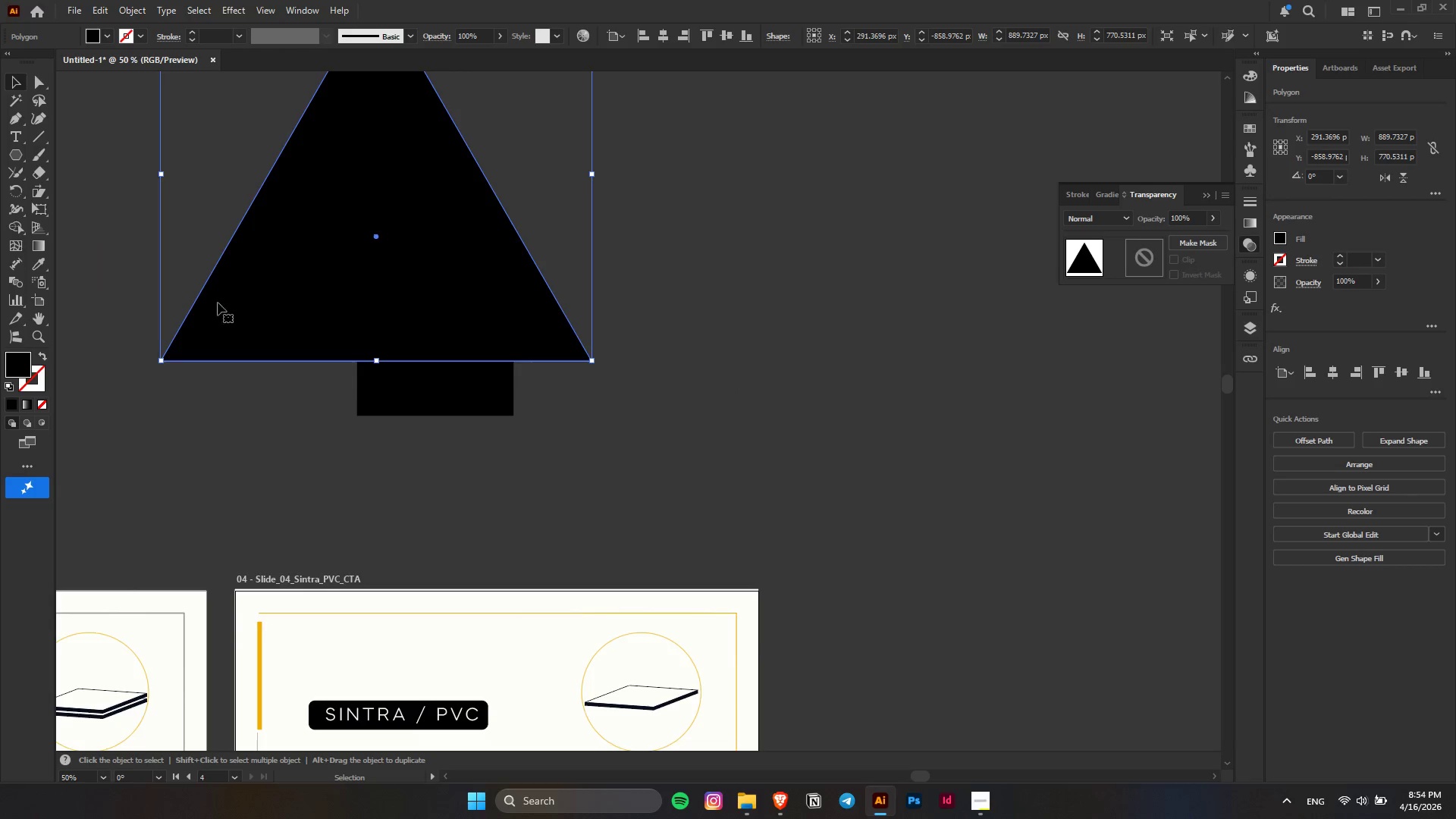 
left_click_drag(start_coordinate=[300, 300], to_coordinate=[357, 224])
 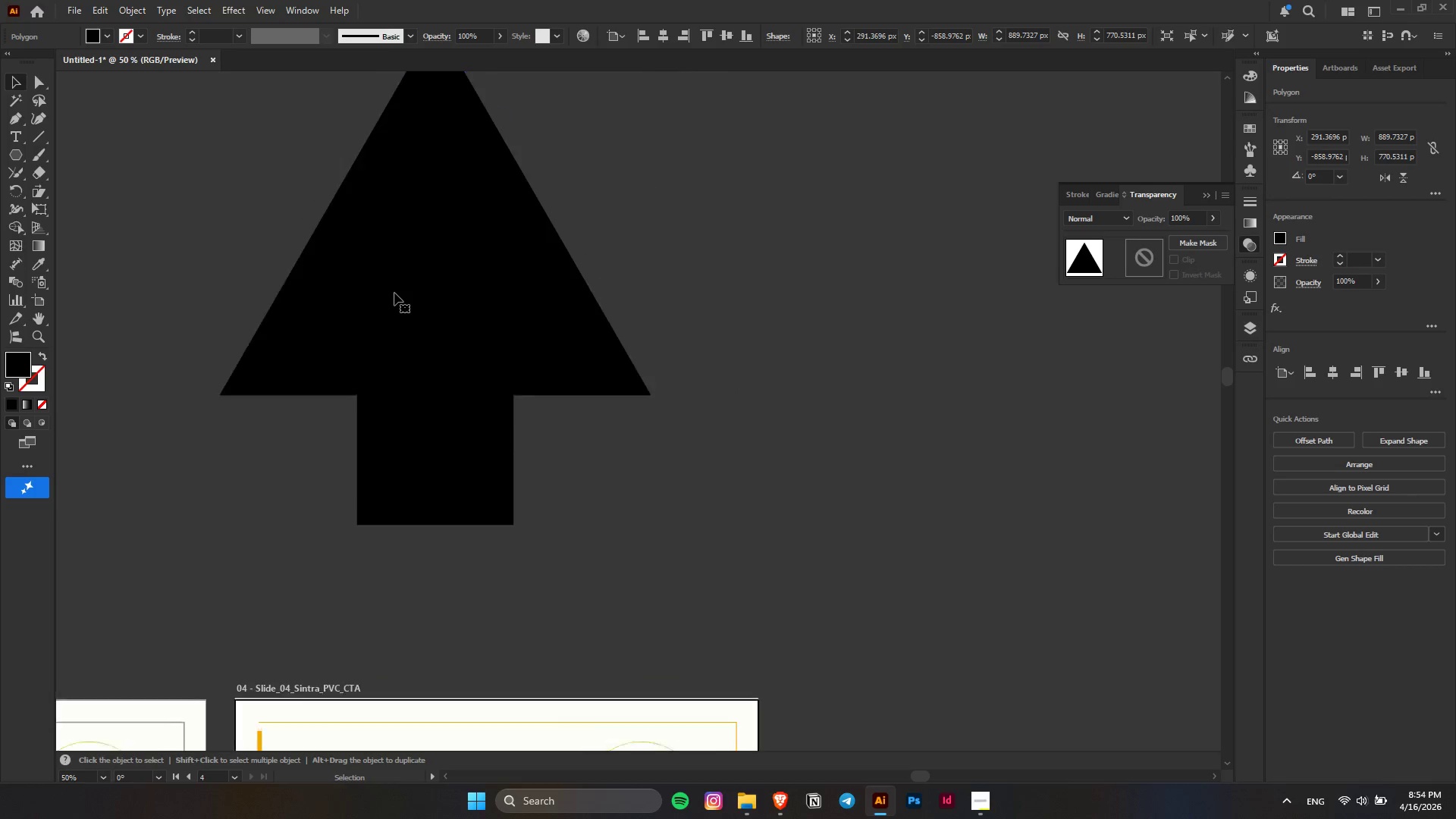 
scroll: coordinate [394, 293], scroll_direction: up, amount: 12.0
 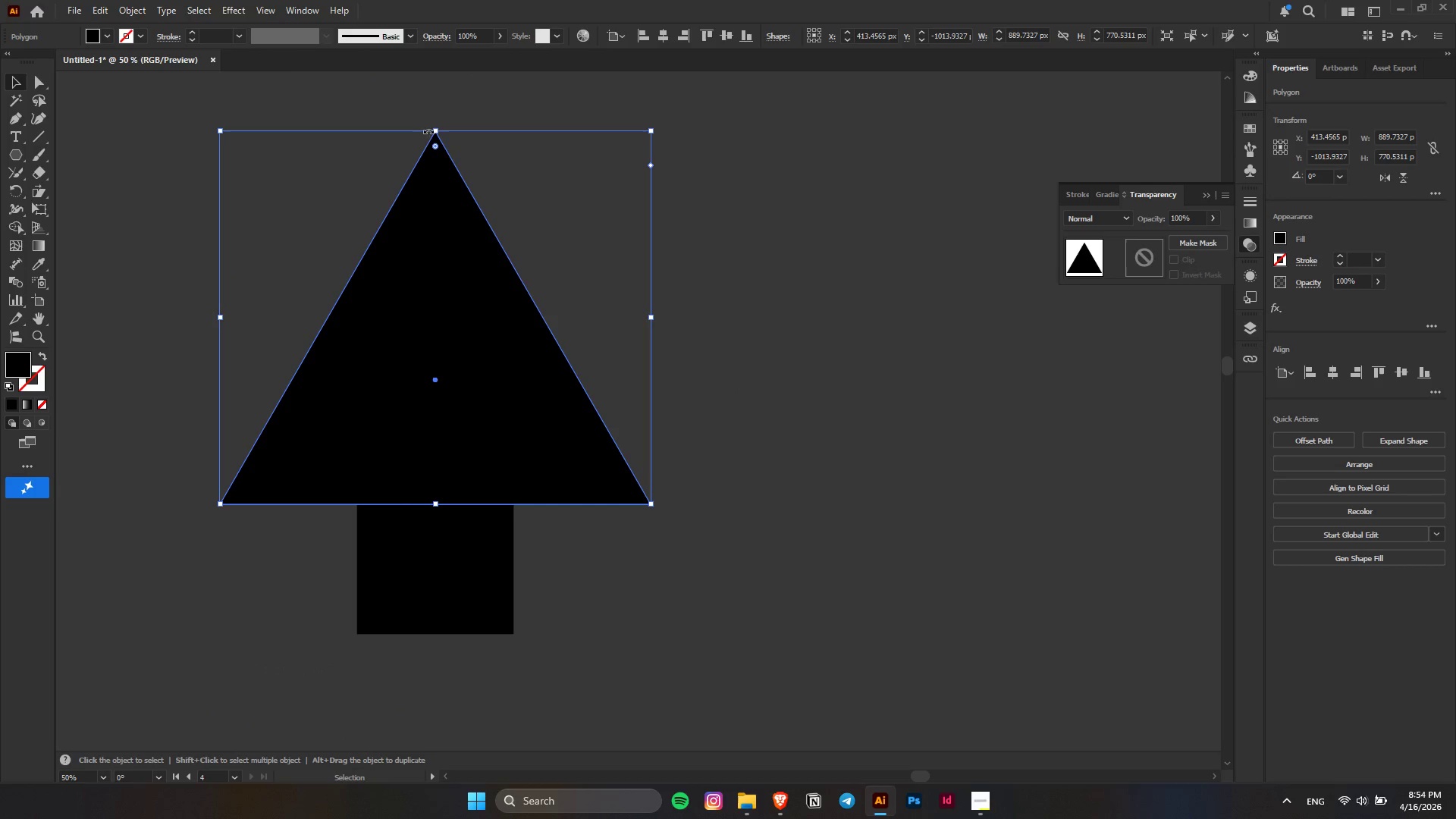 
hold_key(key=ShiftLeft, duration=1.5)
left_click_drag(start_coordinate=[436, 131], to_coordinate=[425, 322])
 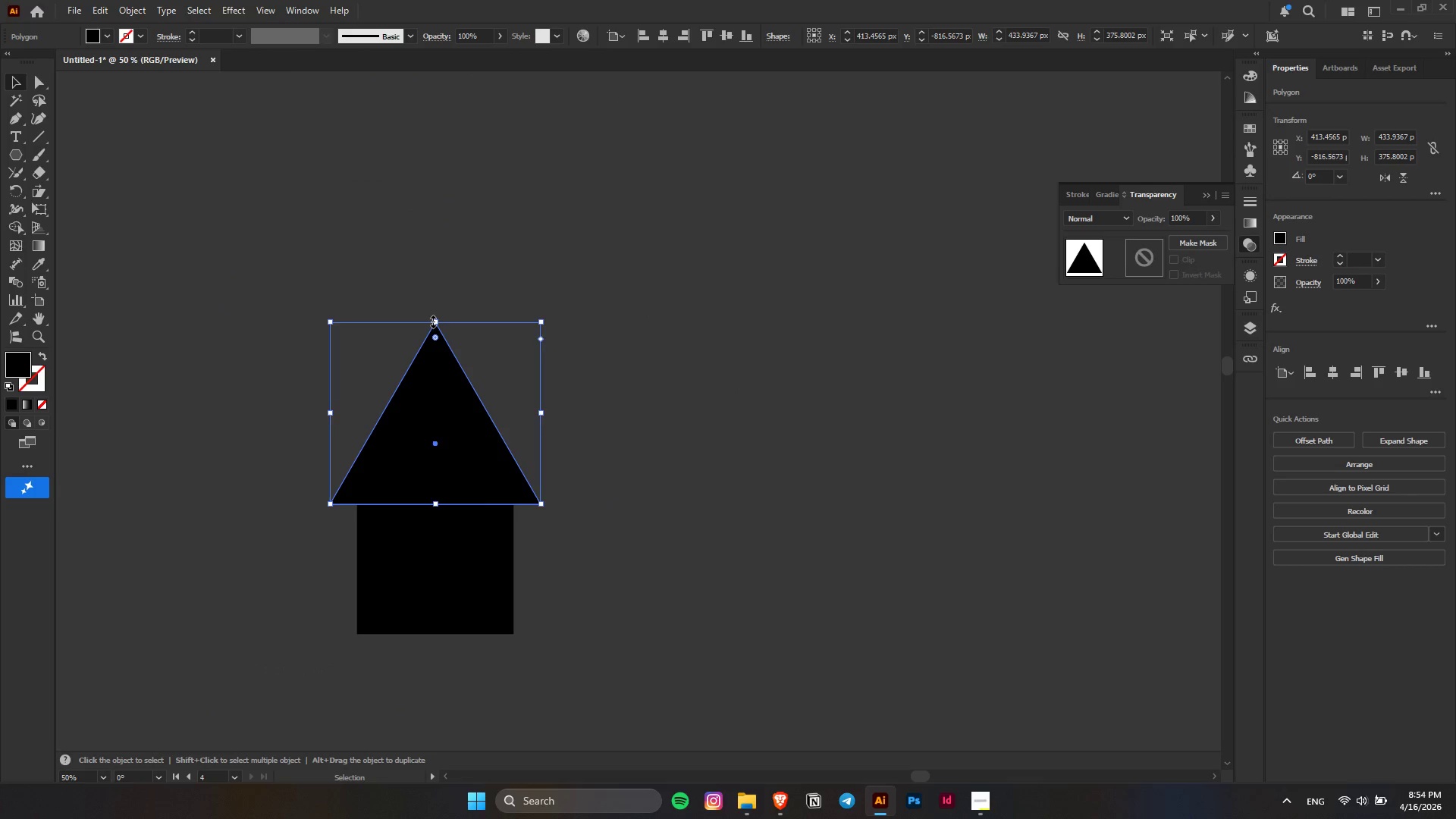 
hold_key(key=ShiftLeft, duration=1.38)
 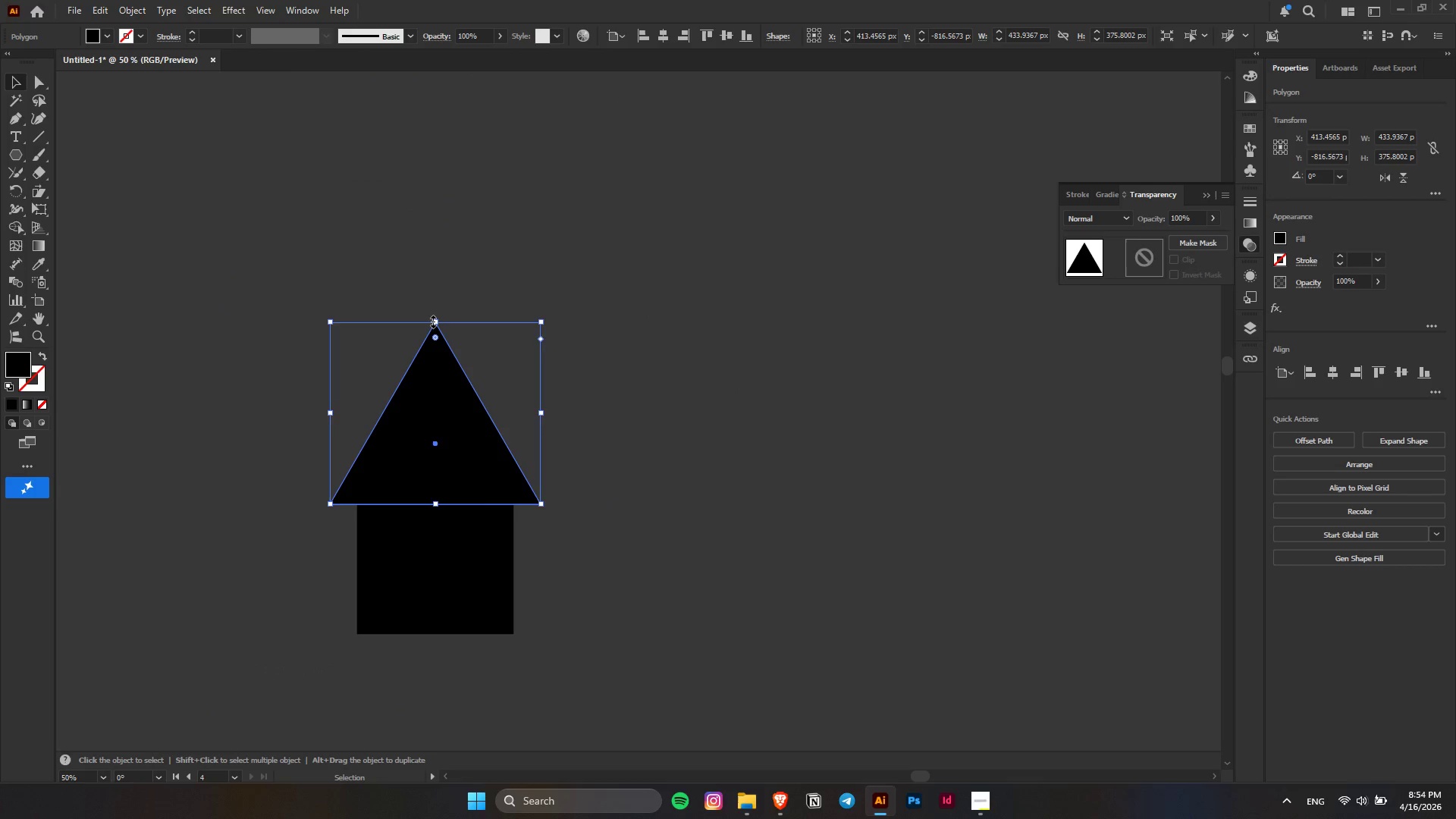 
left_click_drag(start_coordinate=[431, 320], to_coordinate=[429, 416])
 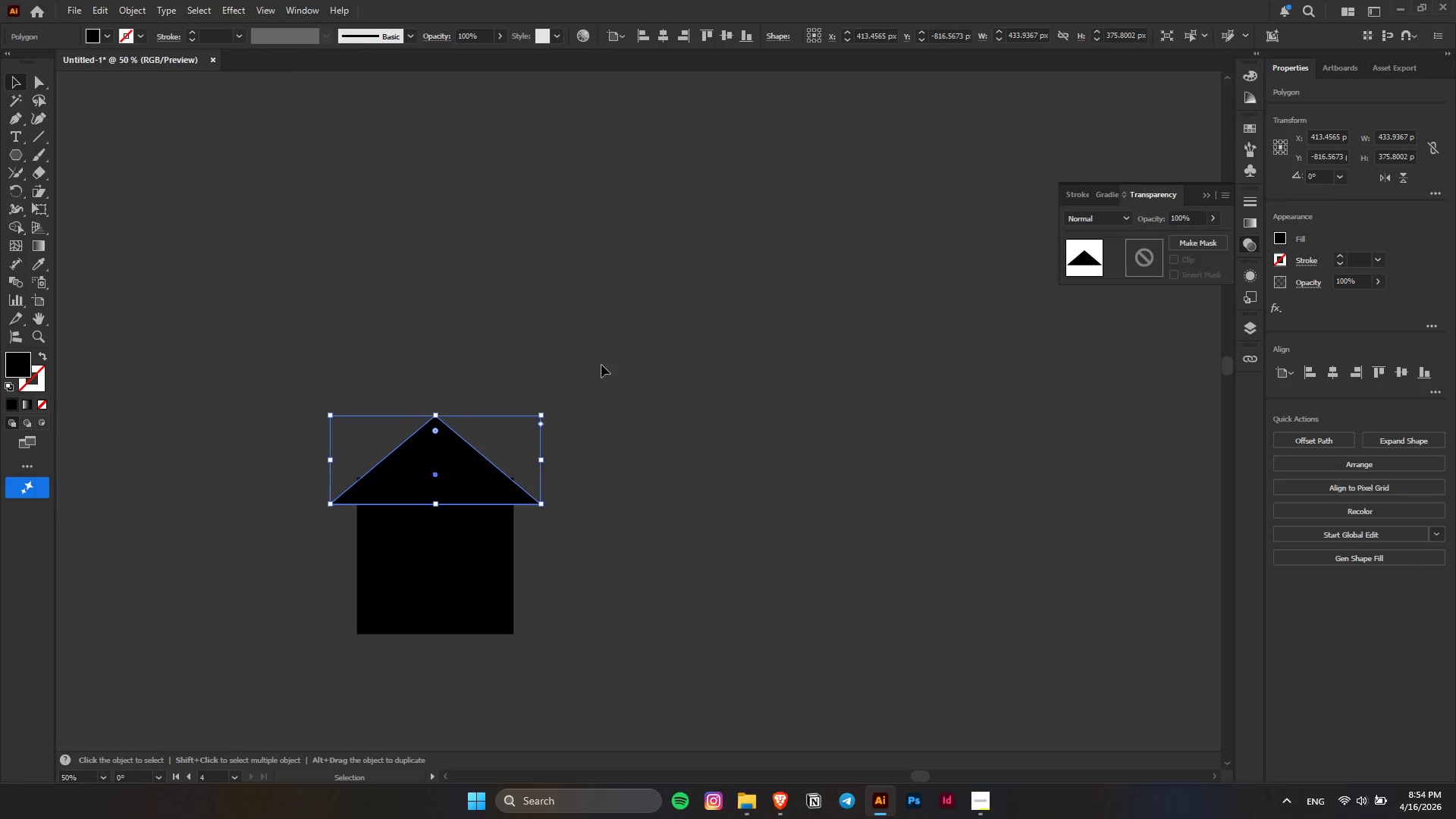 
left_click([601, 365])
 